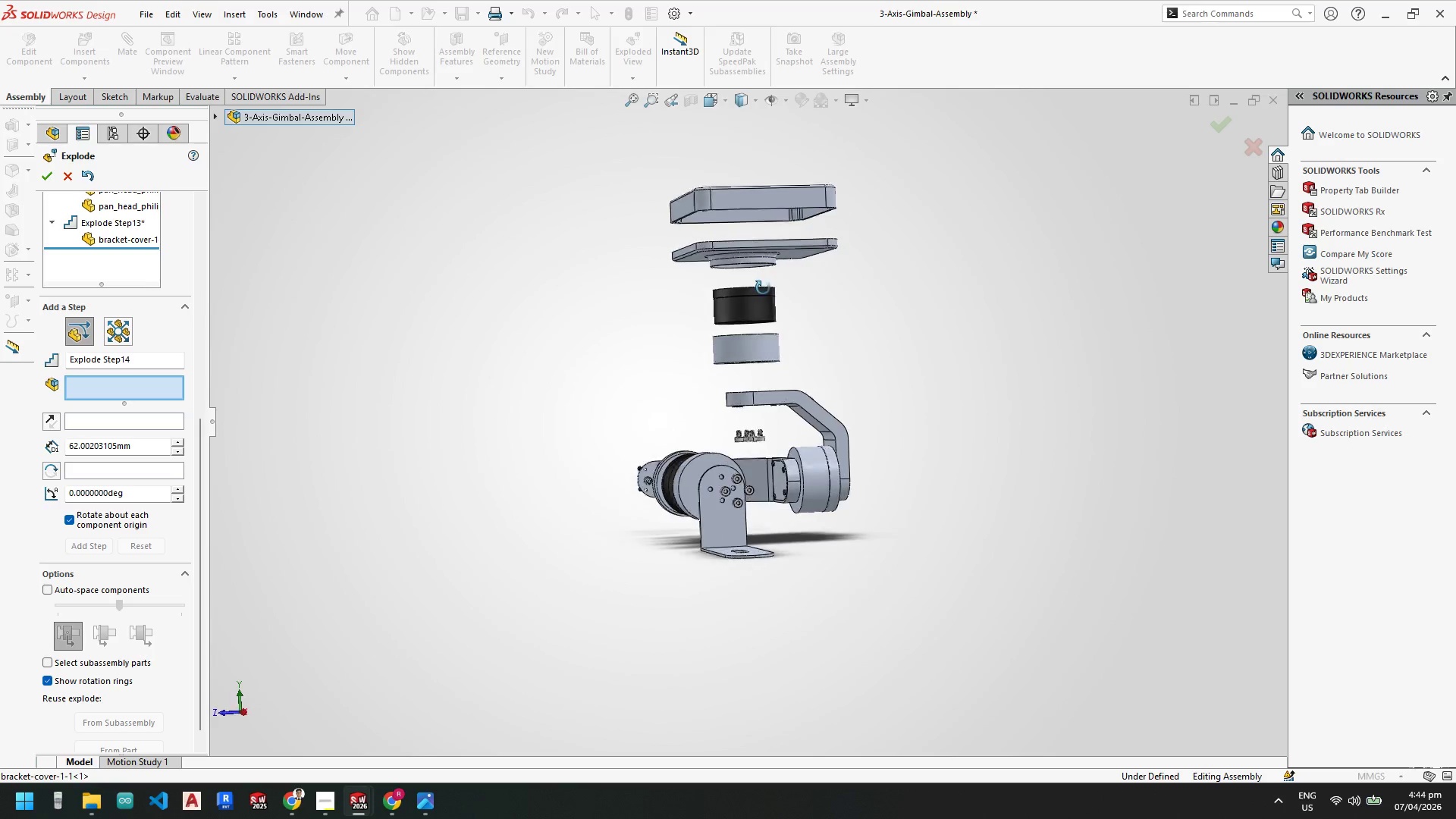 
scroll: coordinate [832, 422], scroll_direction: down, amount: 3.0
 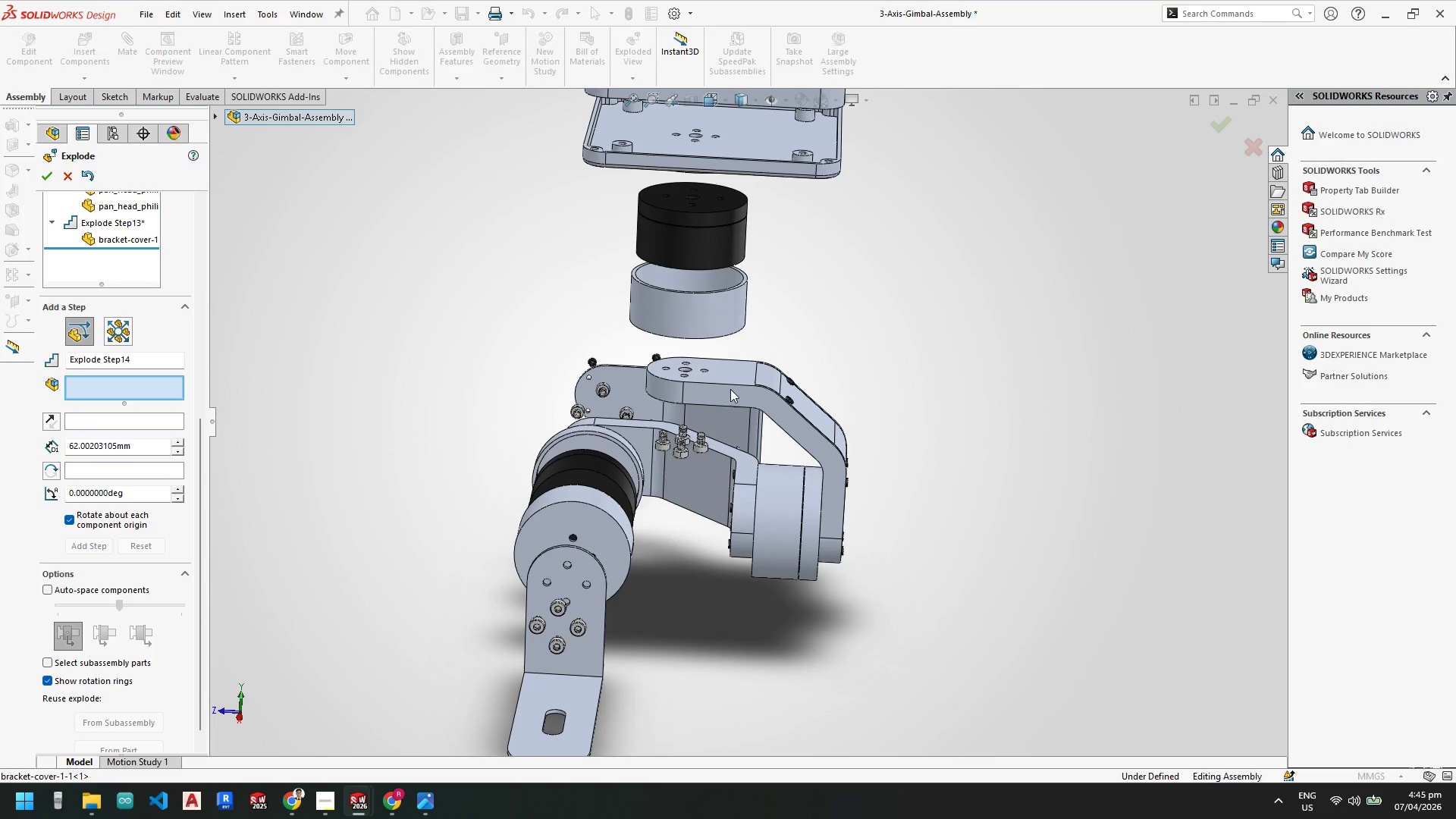 
scroll: coordinate [689, 471], scroll_direction: up, amount: 1.0
 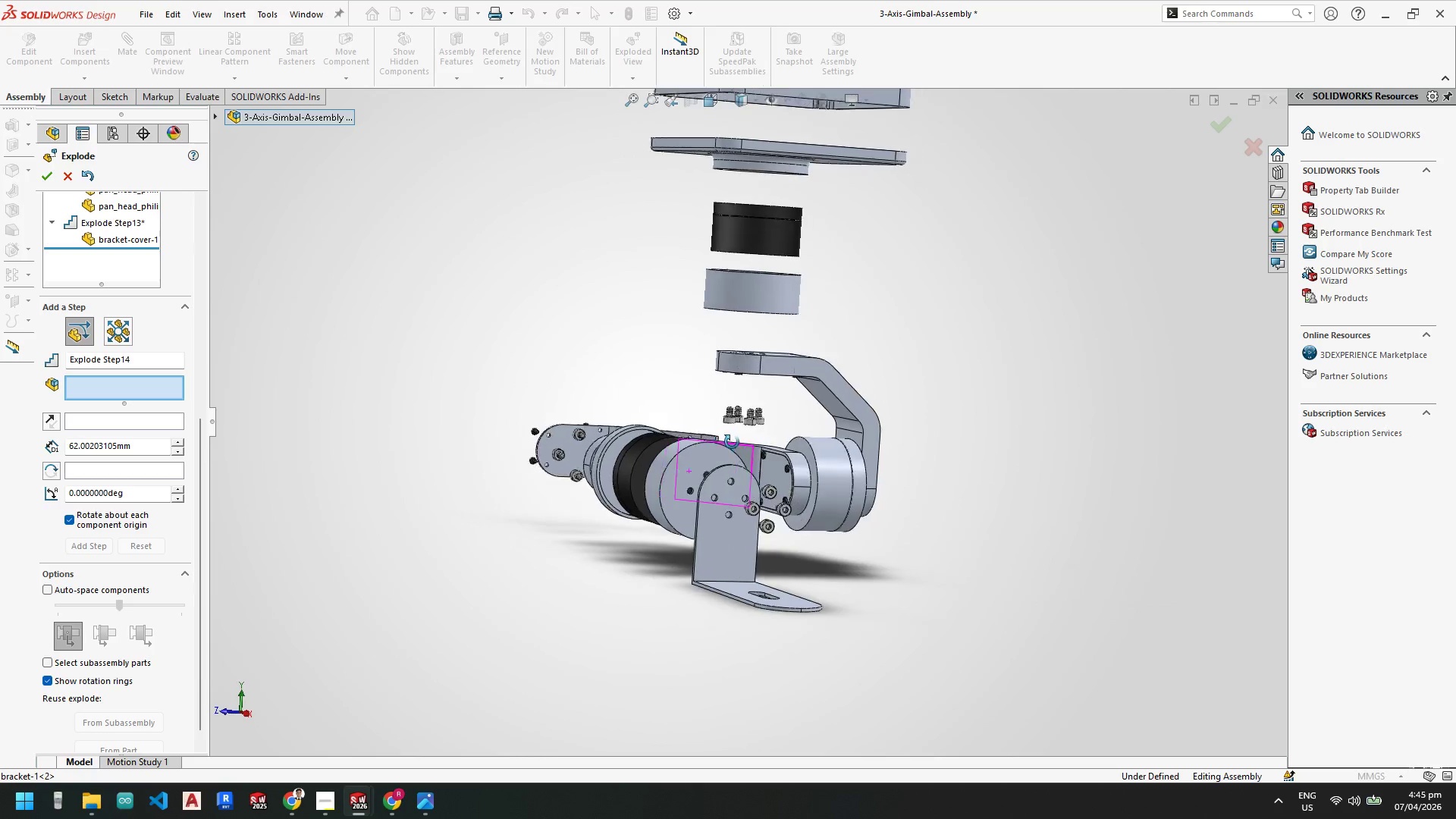 
wait(7.59)
 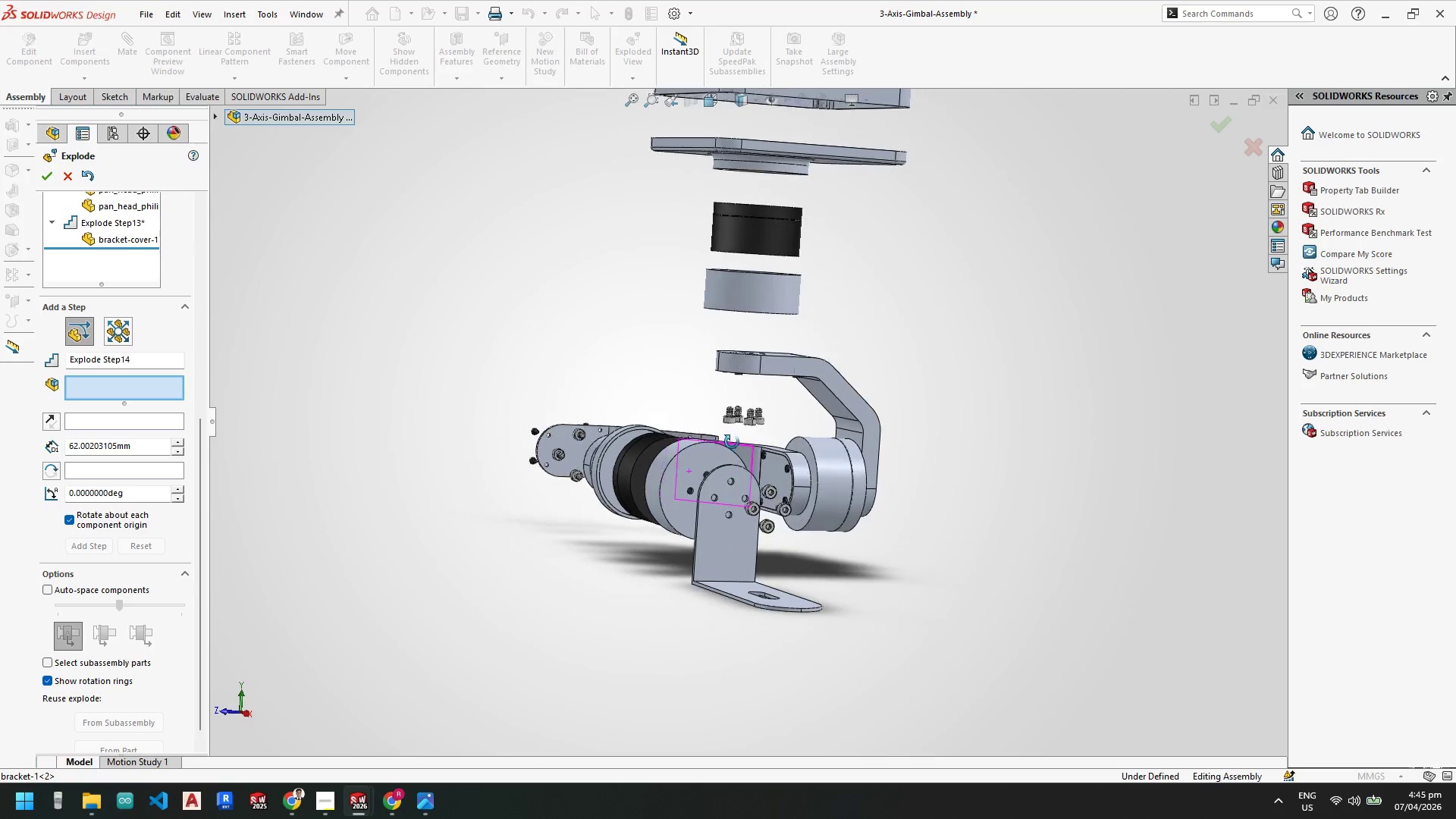 
left_click([767, 425])
 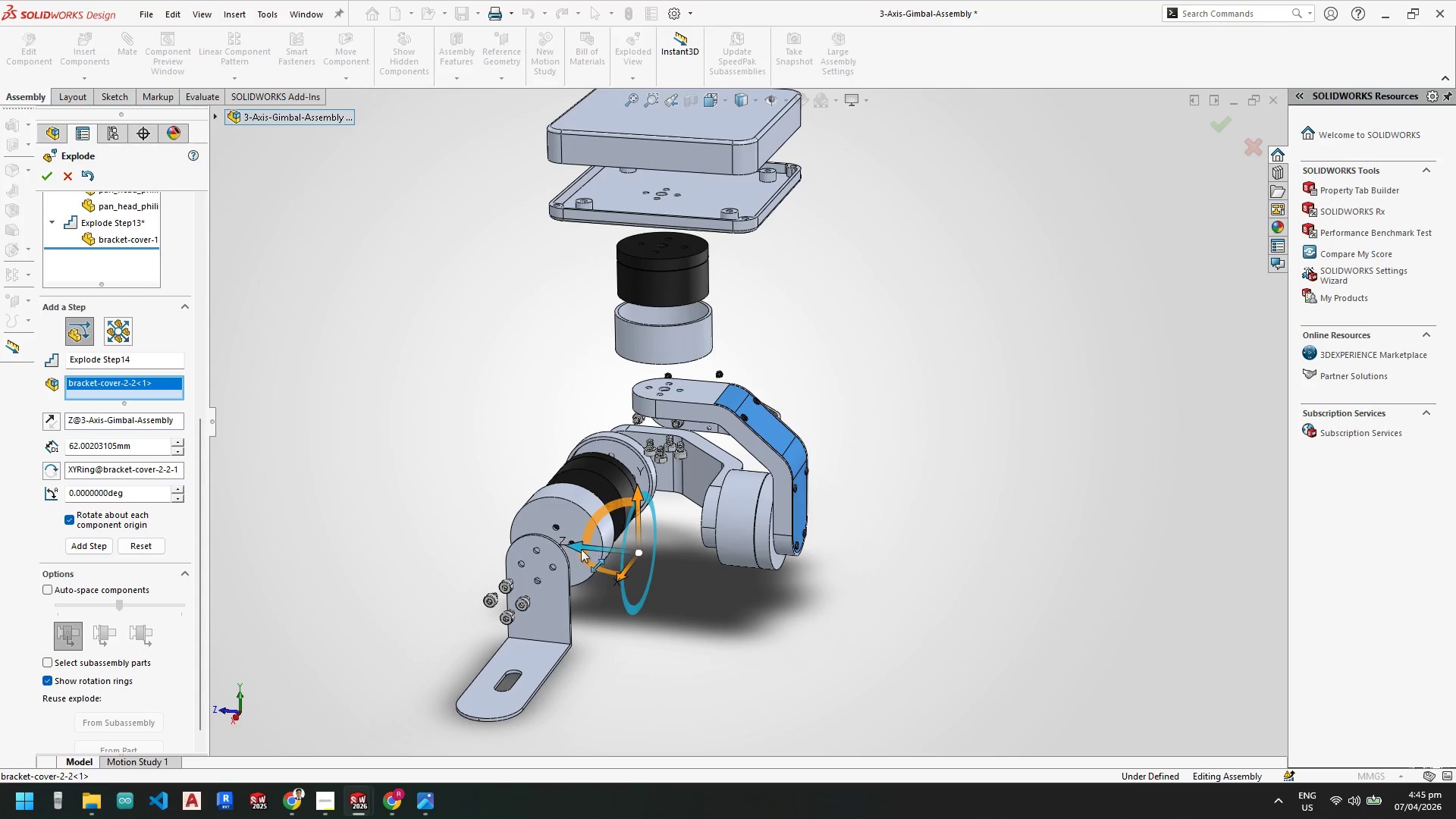 
left_click_drag(start_coordinate=[583, 548], to_coordinate=[701, 575])
 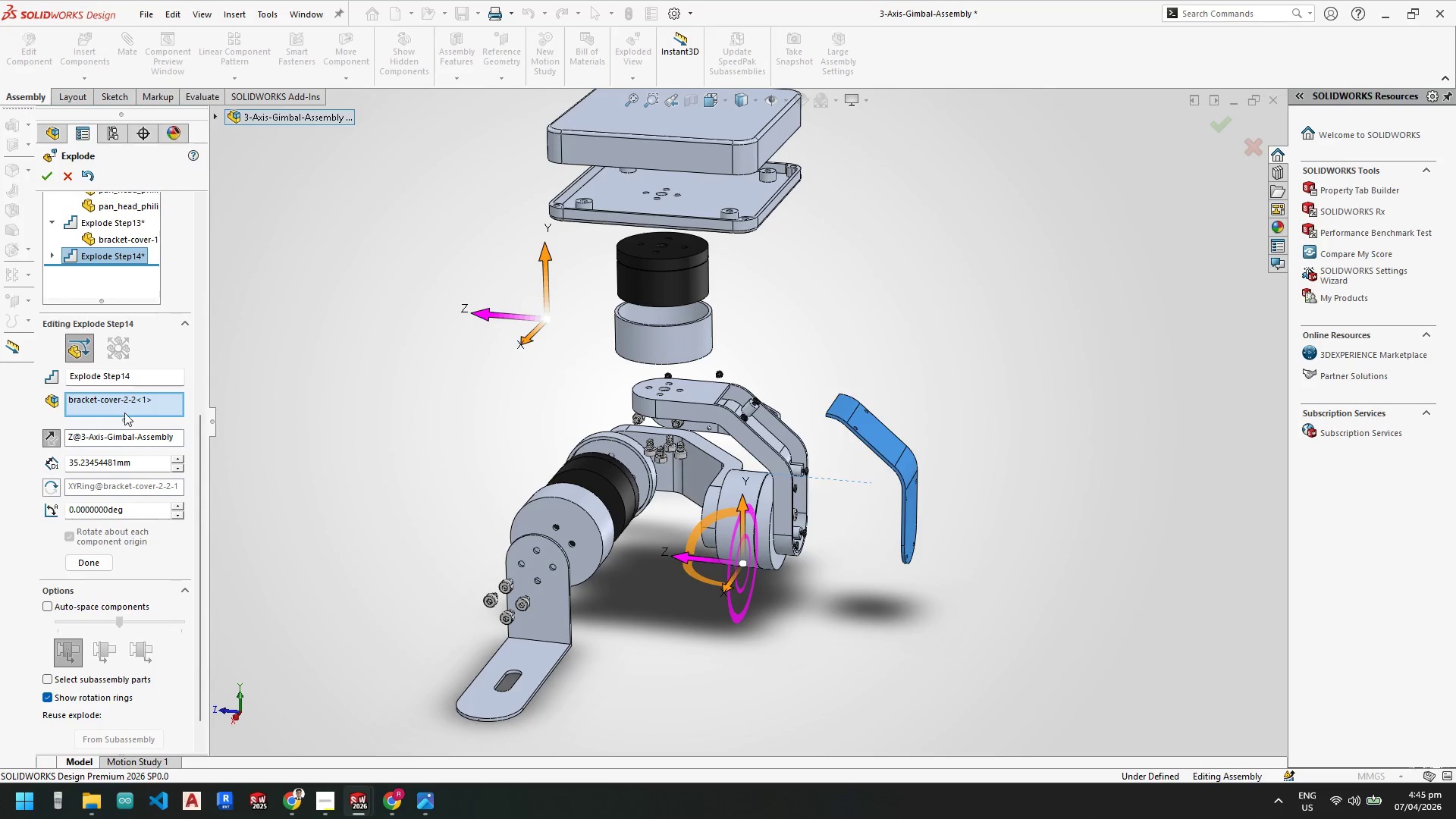 
right_click([124, 405])
 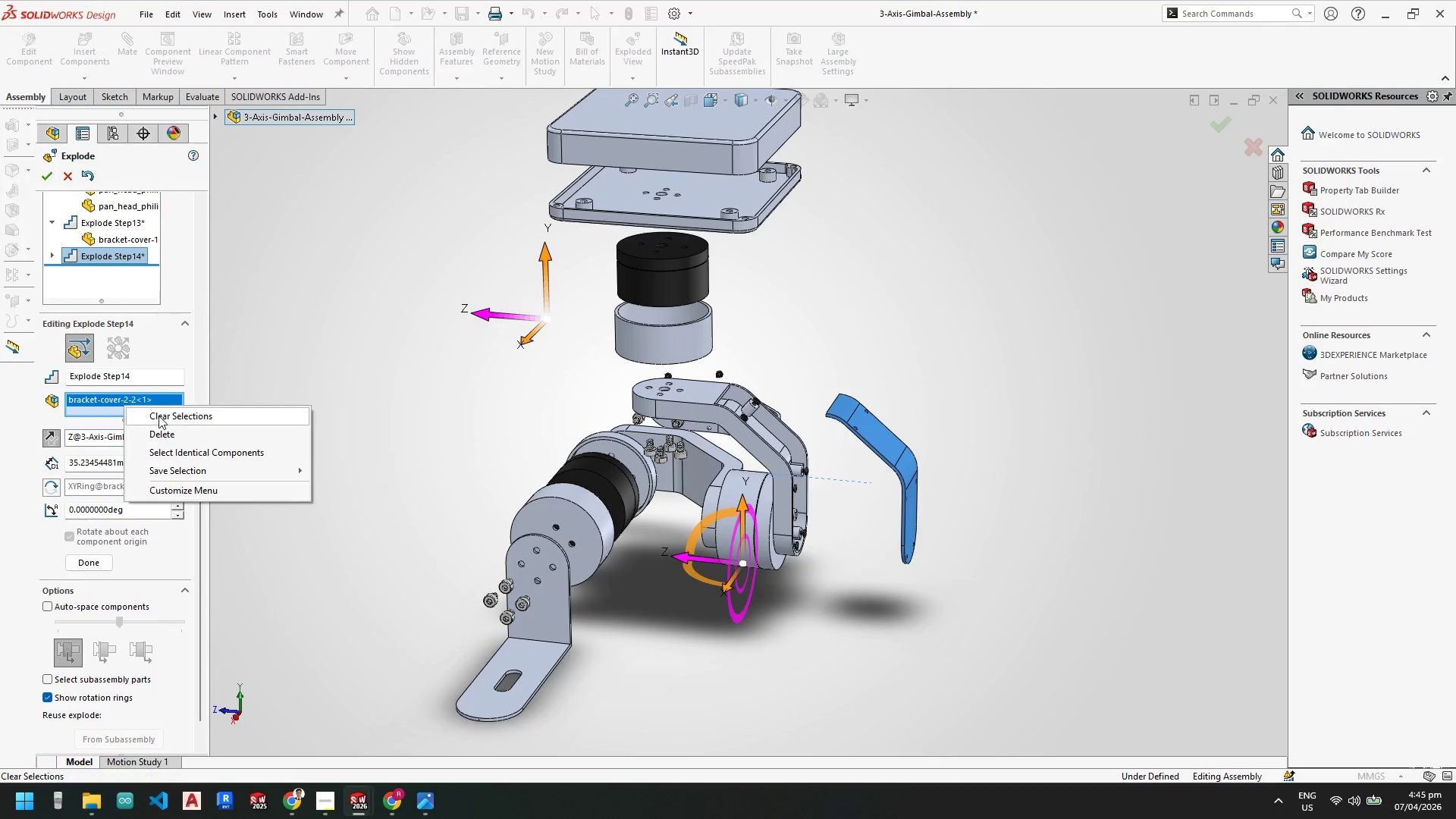 
left_click([160, 417])
 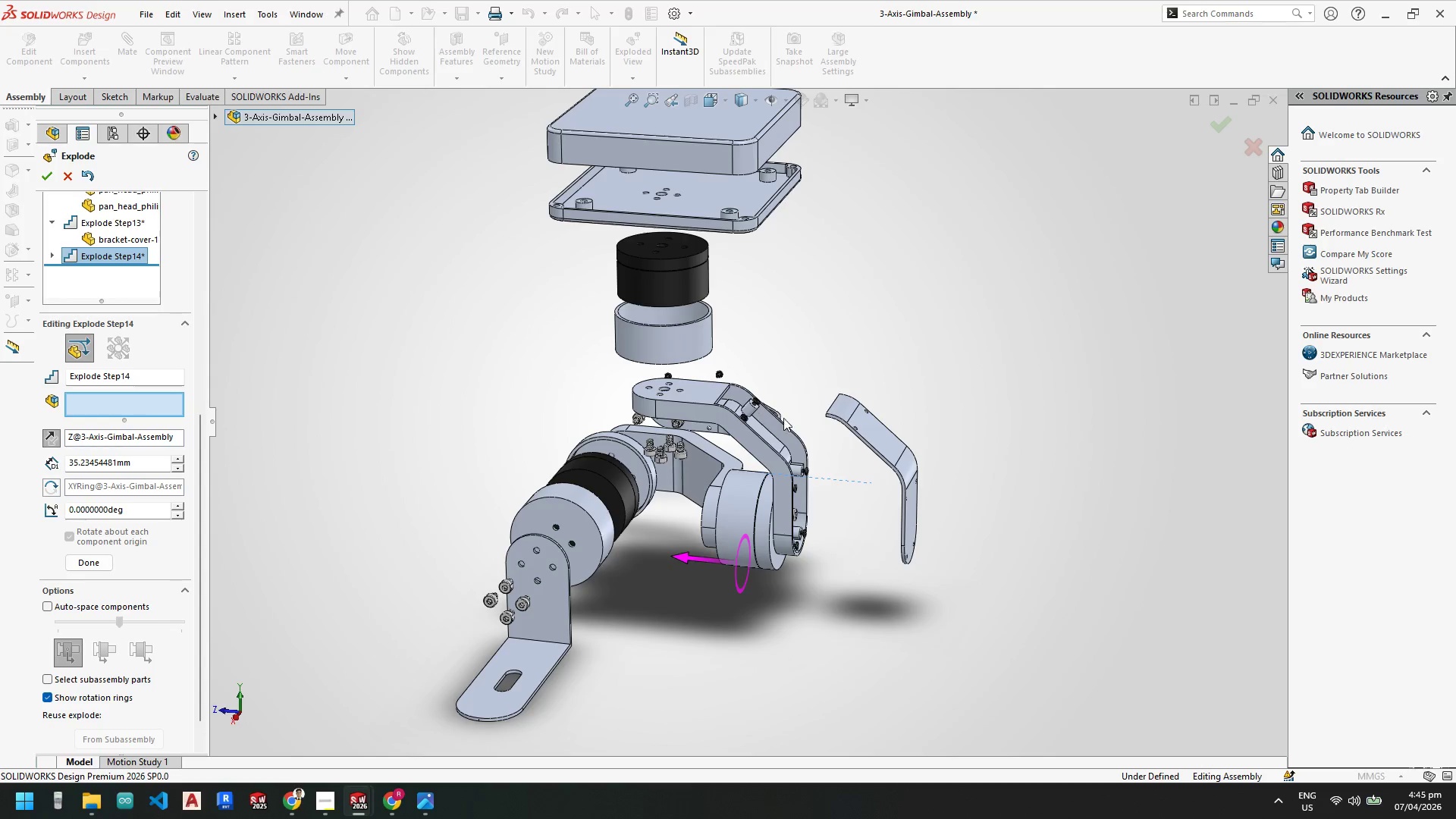 
scroll: coordinate [783, 422], scroll_direction: down, amount: 2.0
 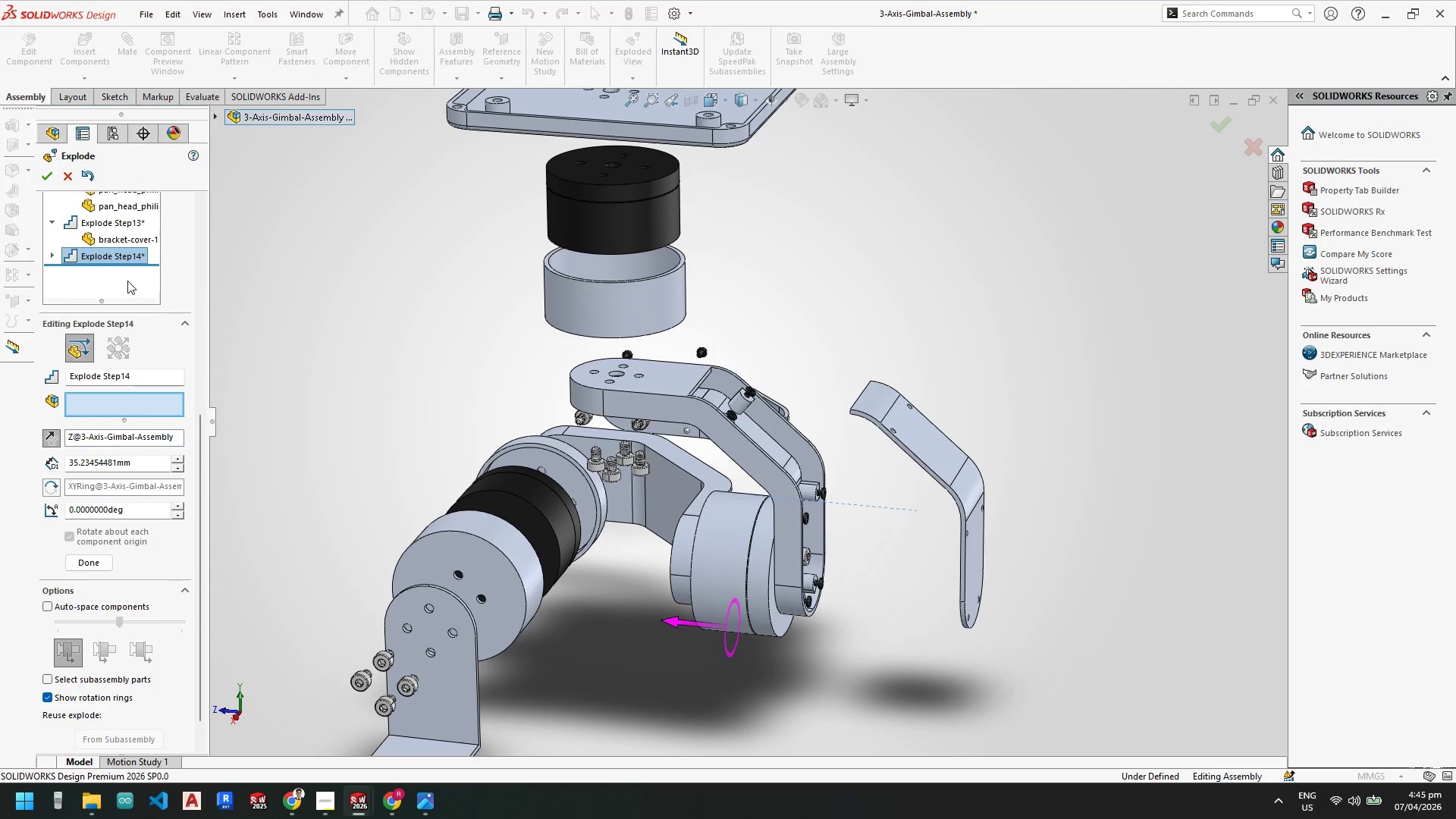 
left_click([121, 255])
 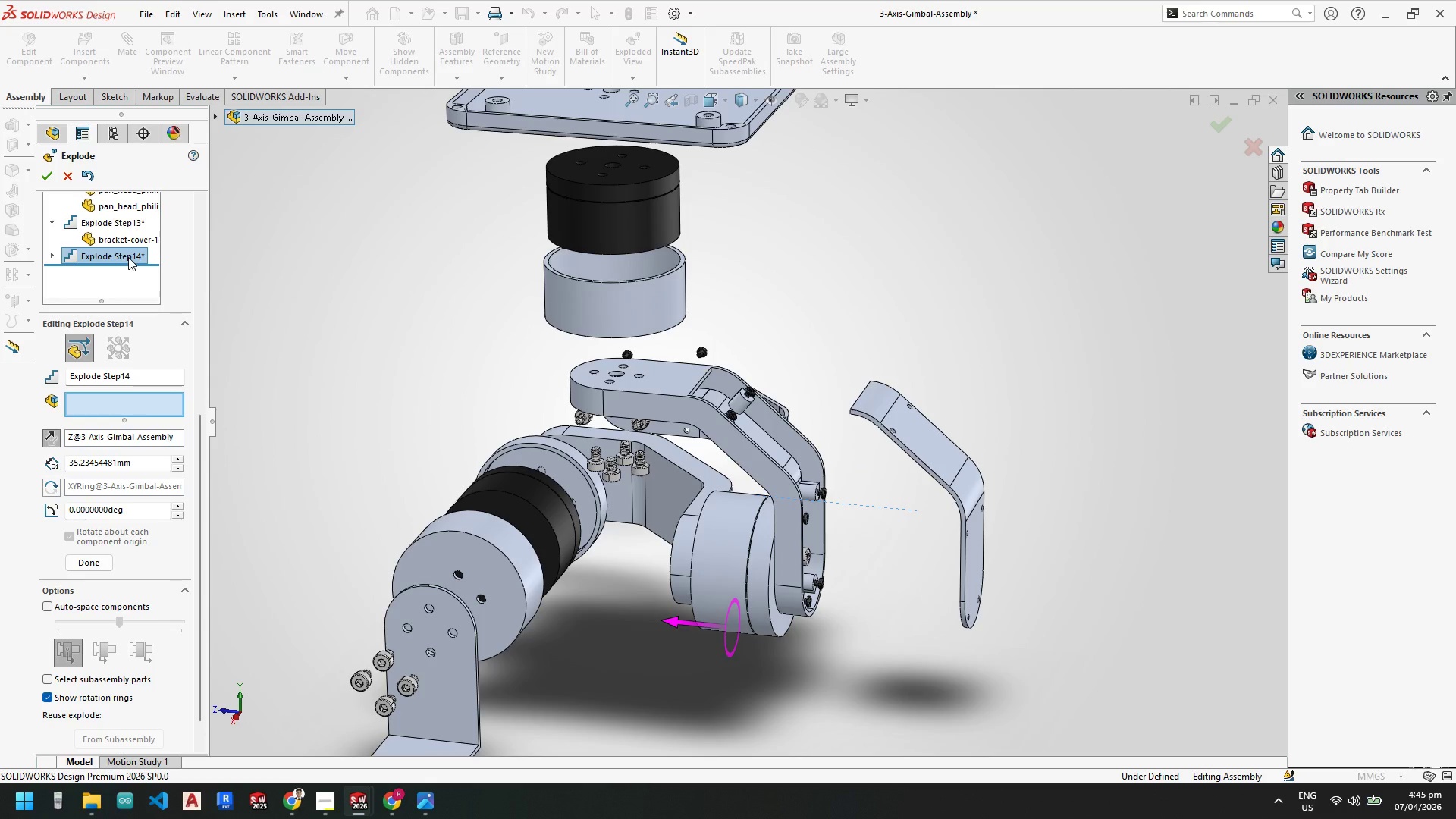 
key(Delete)
 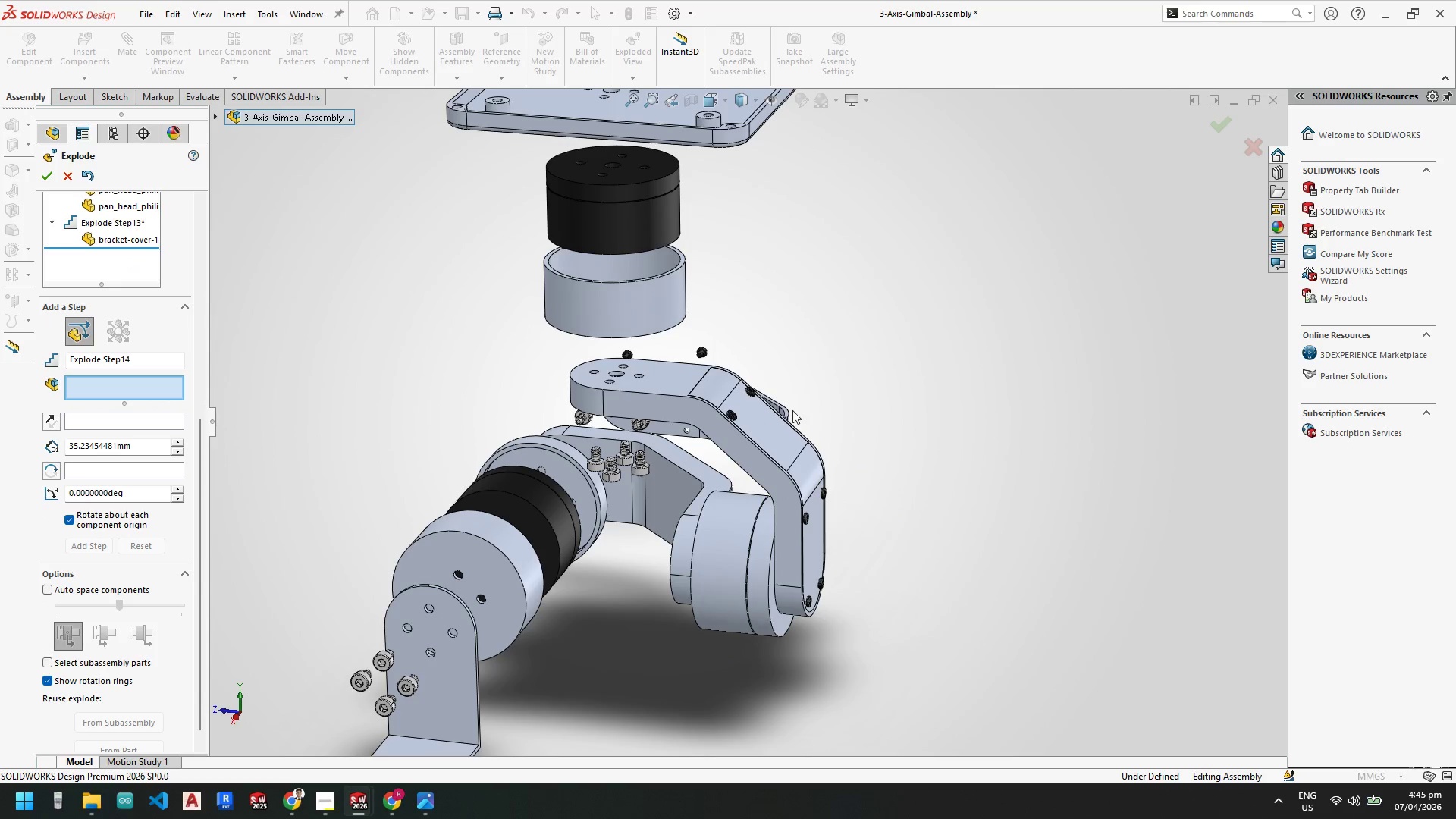 
scroll: coordinate [789, 412], scroll_direction: down, amount: 3.0
 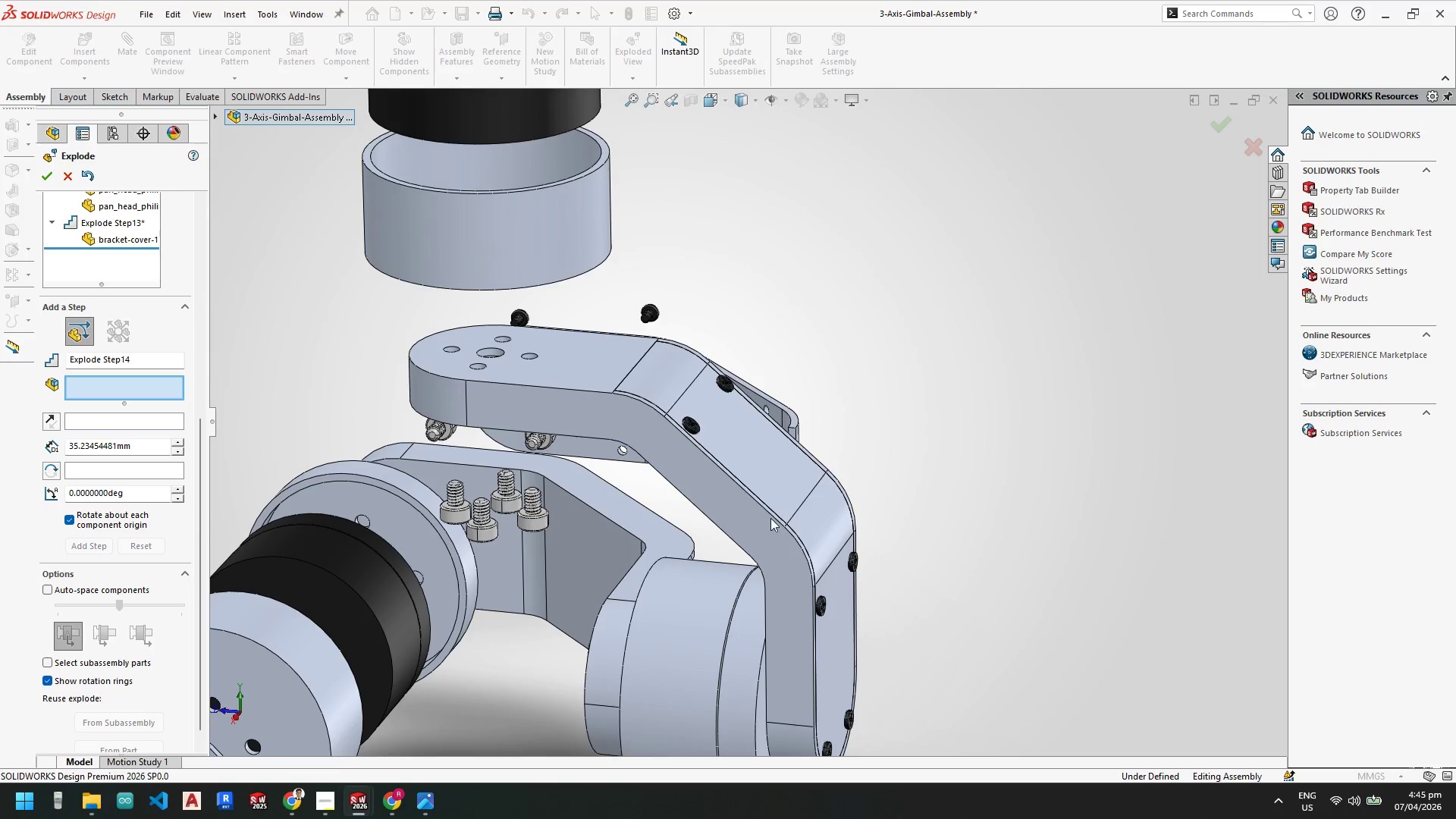 
left_click([825, 607])
 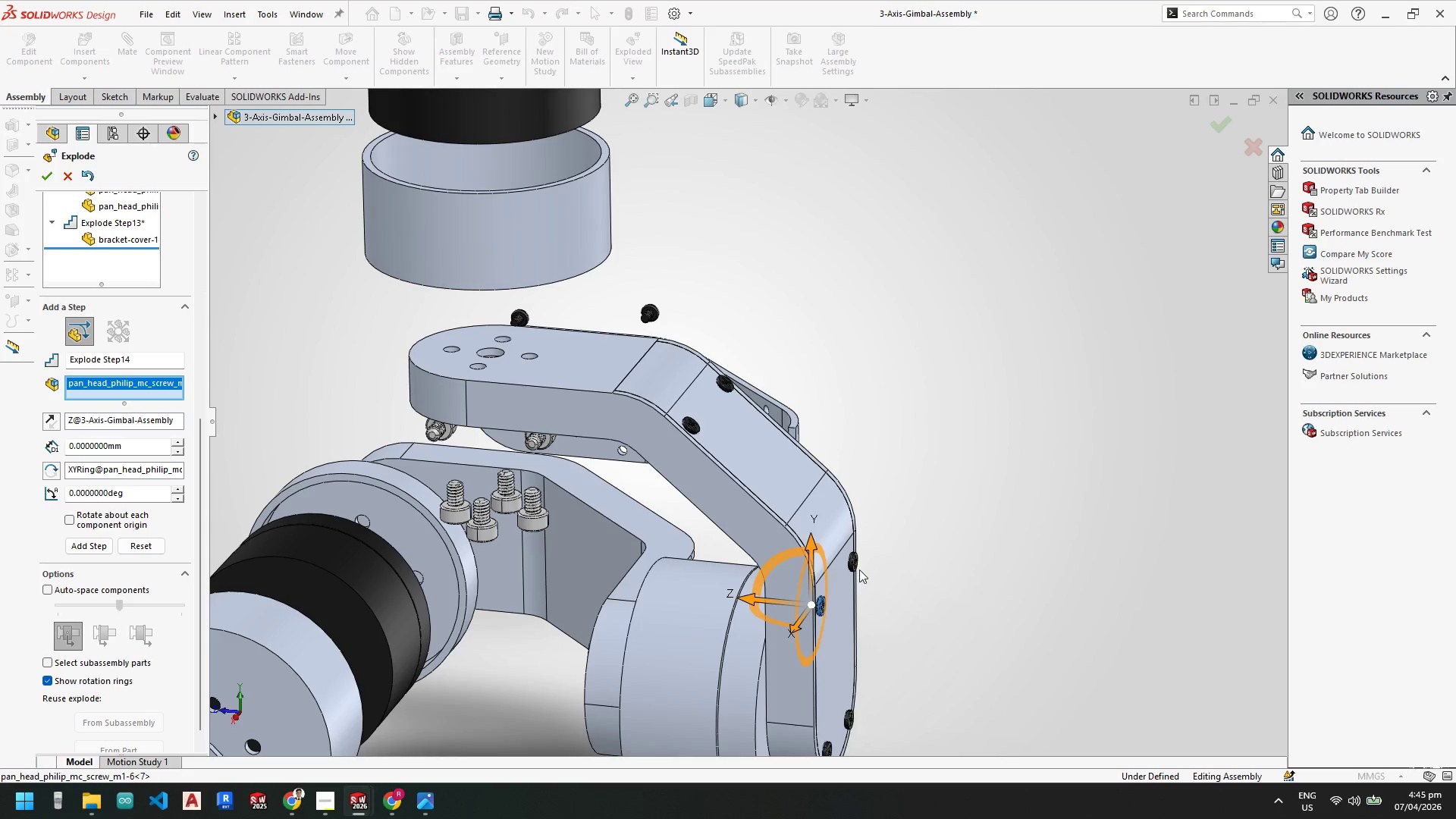 
left_click([855, 565])
 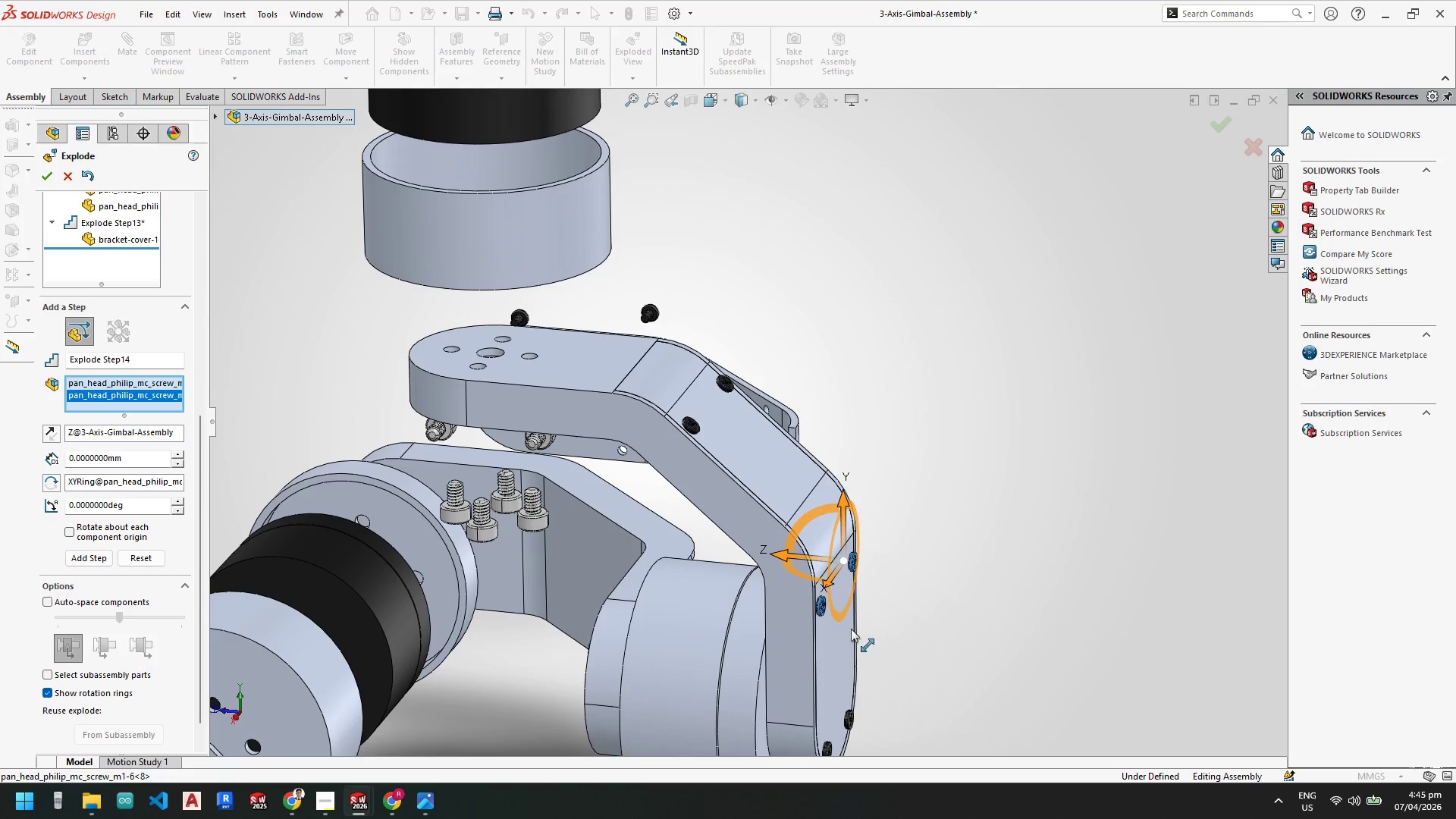 
scroll: coordinate [852, 645], scroll_direction: up, amount: 1.0
 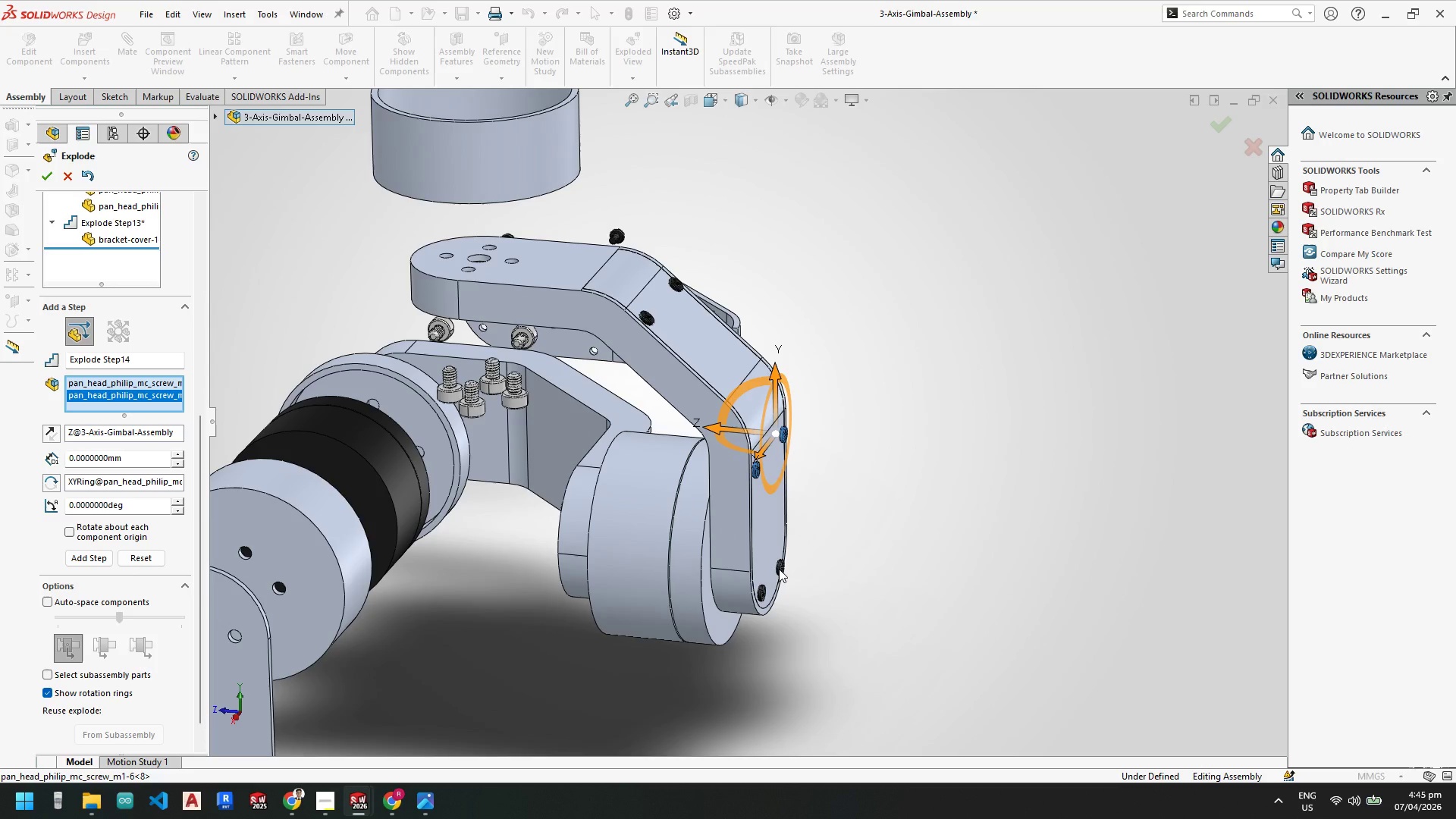 
left_click([779, 569])
 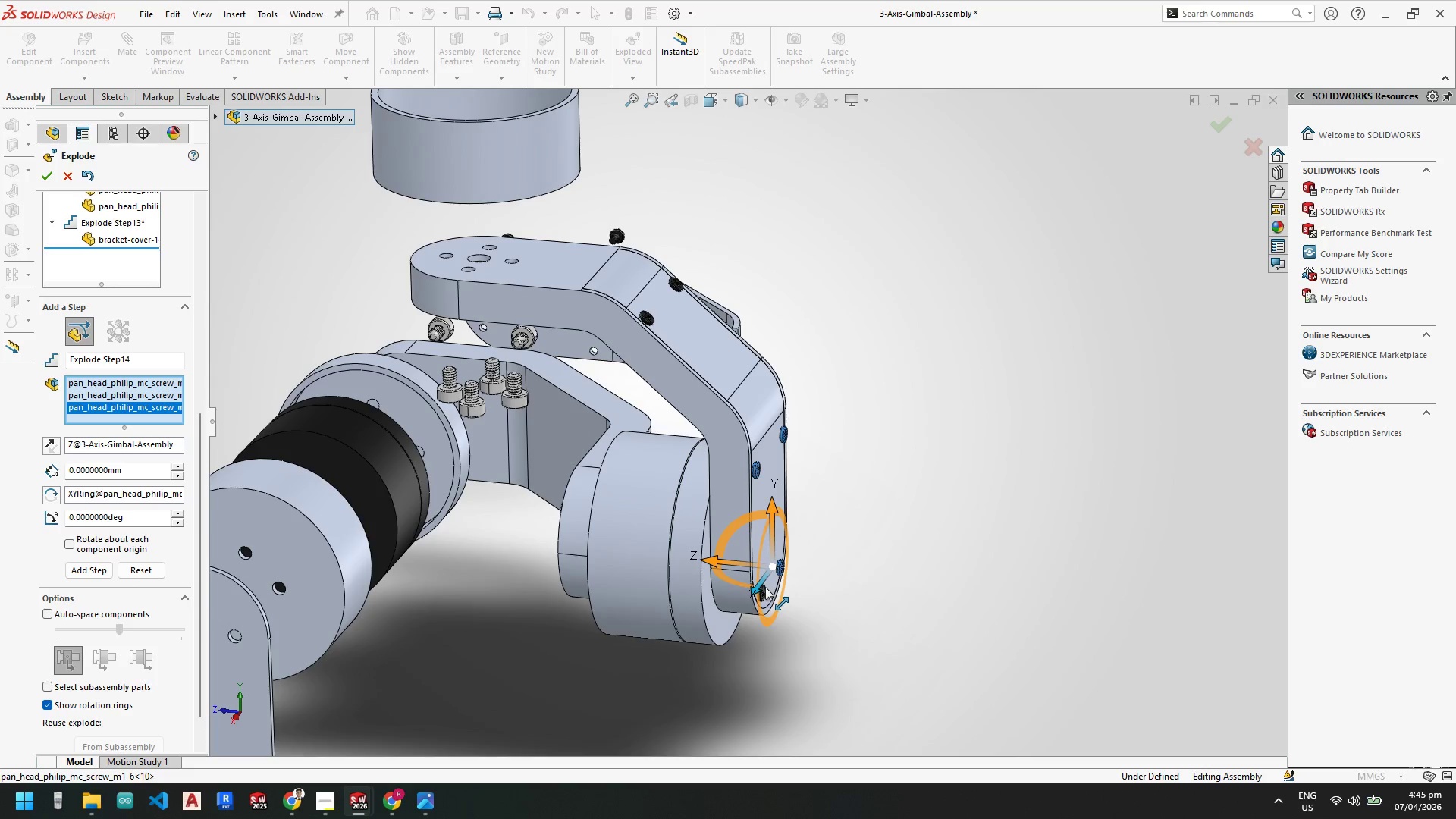 
left_click([765, 587])
 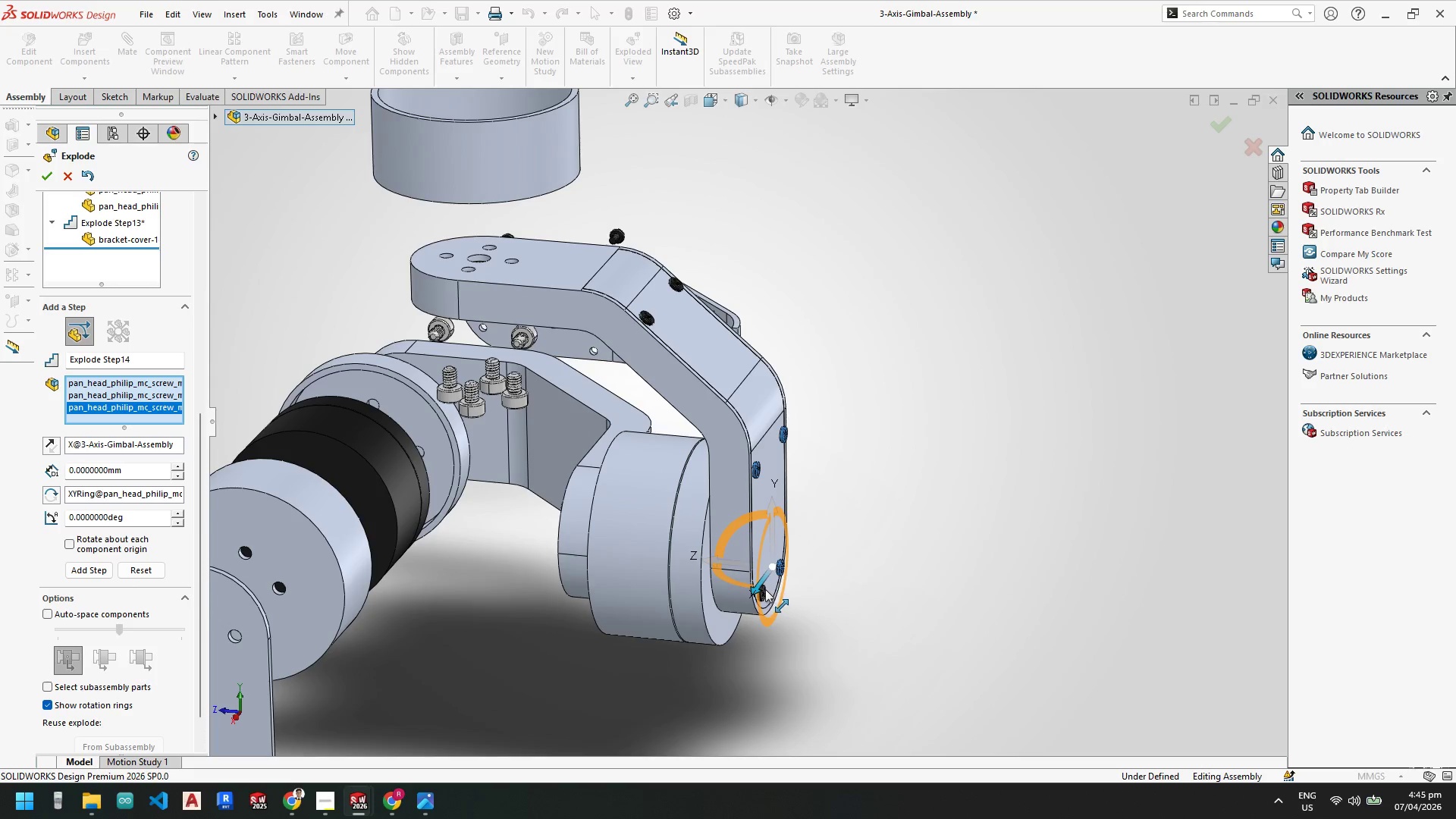 
left_click([765, 591])
 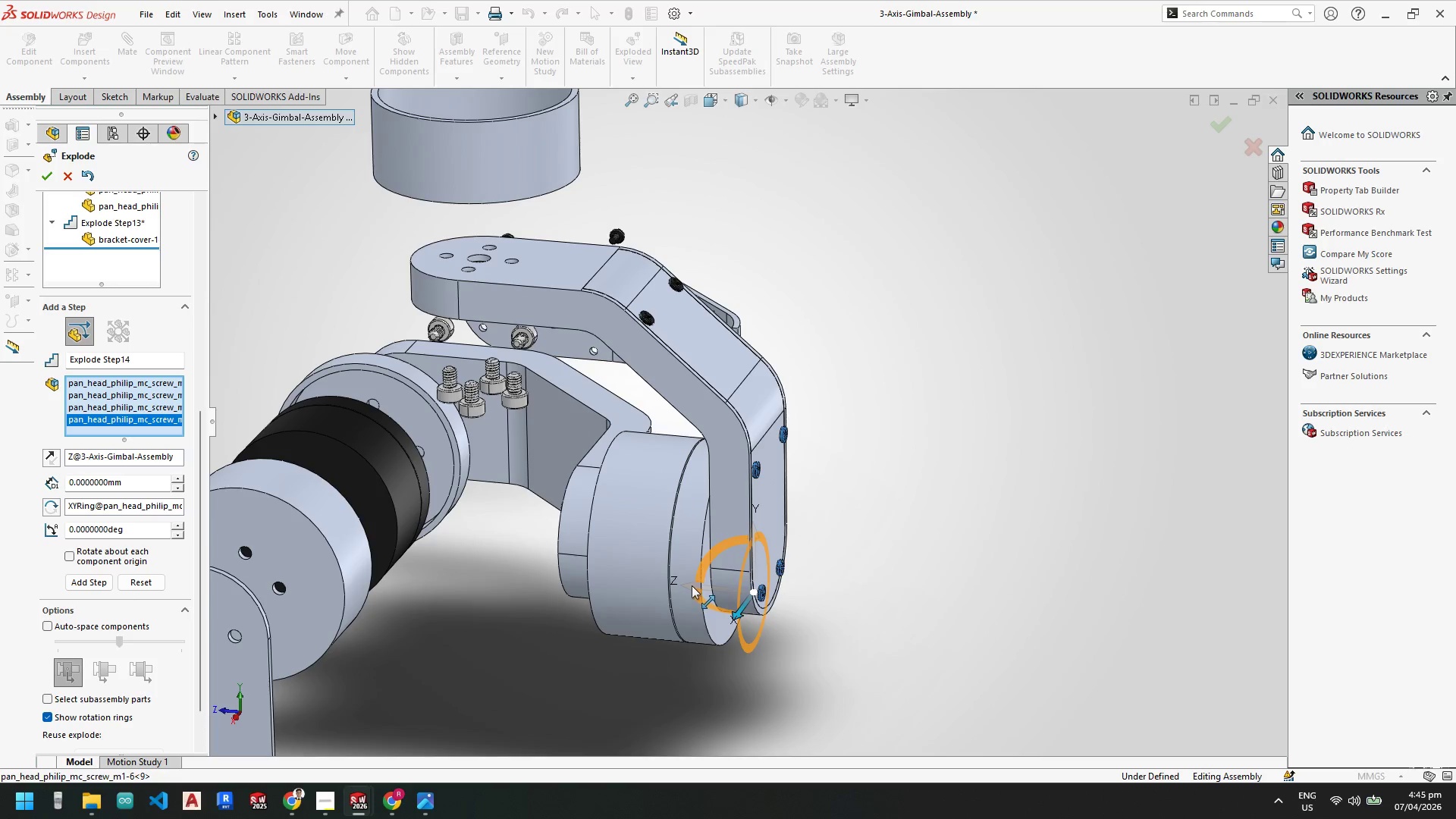 
scroll: coordinate [802, 524], scroll_direction: down, amount: 4.0
 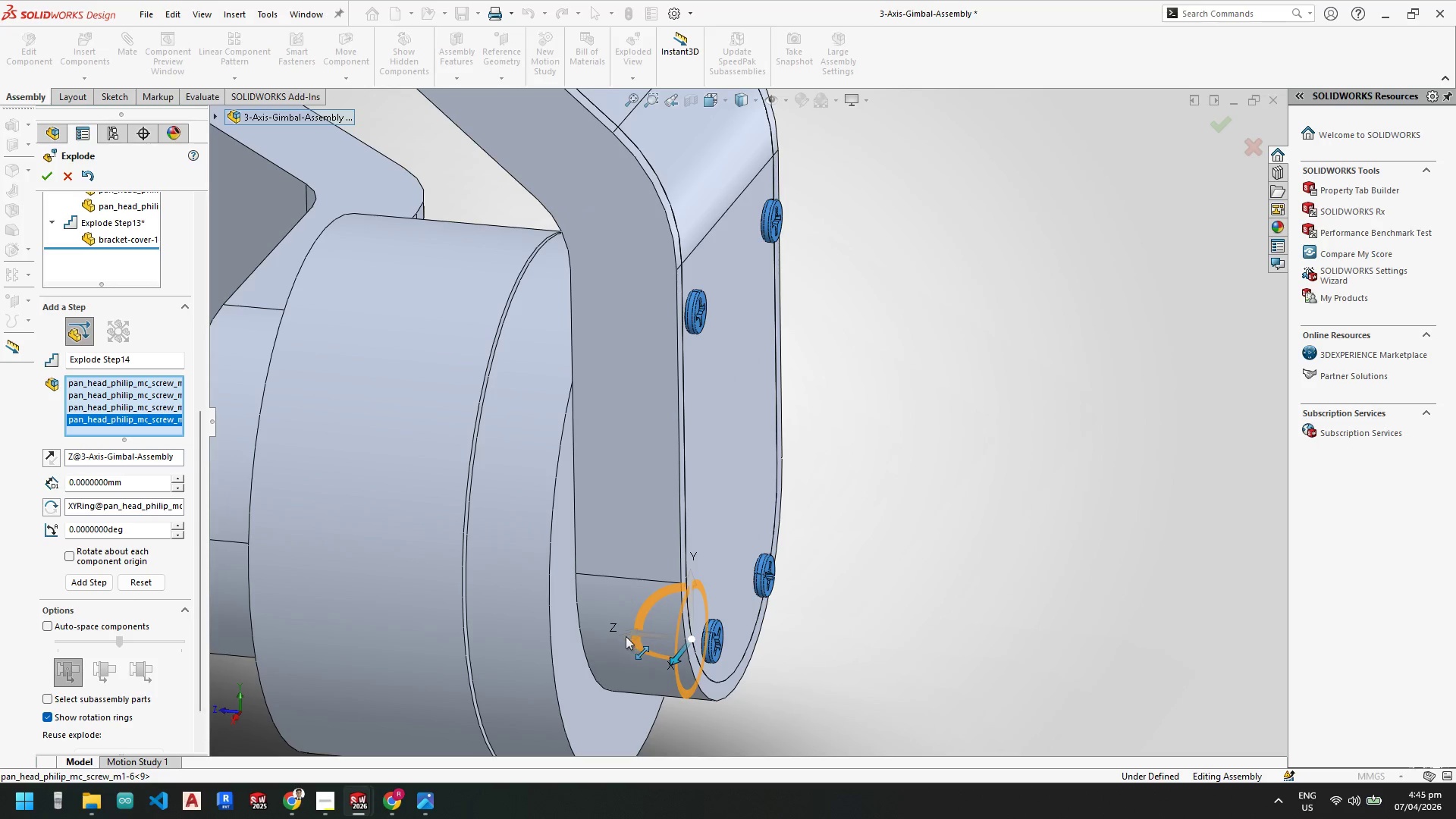 
scroll: coordinate [164, 497], scroll_direction: up, amount: 6.0
 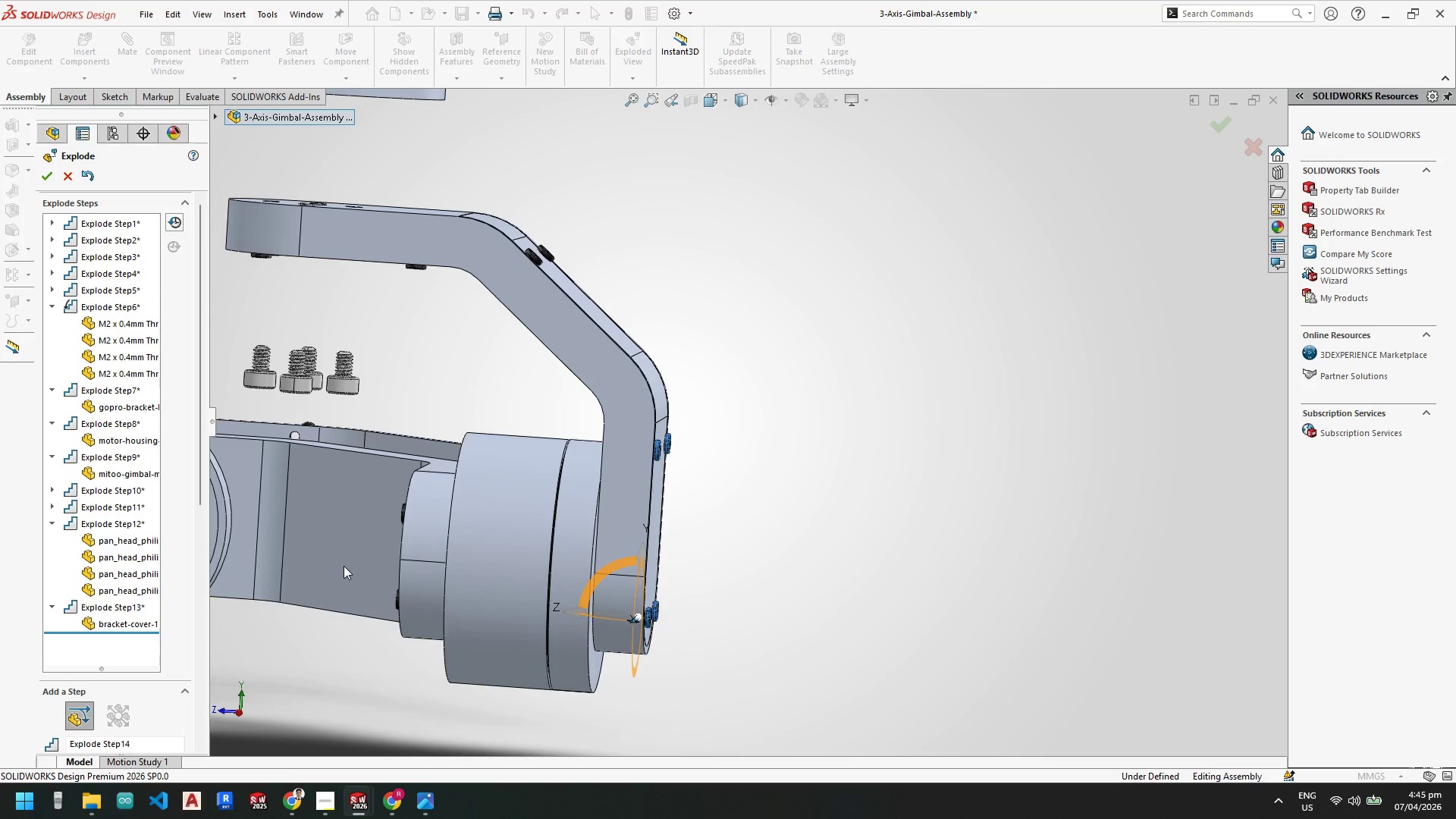 
scroll: coordinate [160, 533], scroll_direction: down, amount: 3.0
 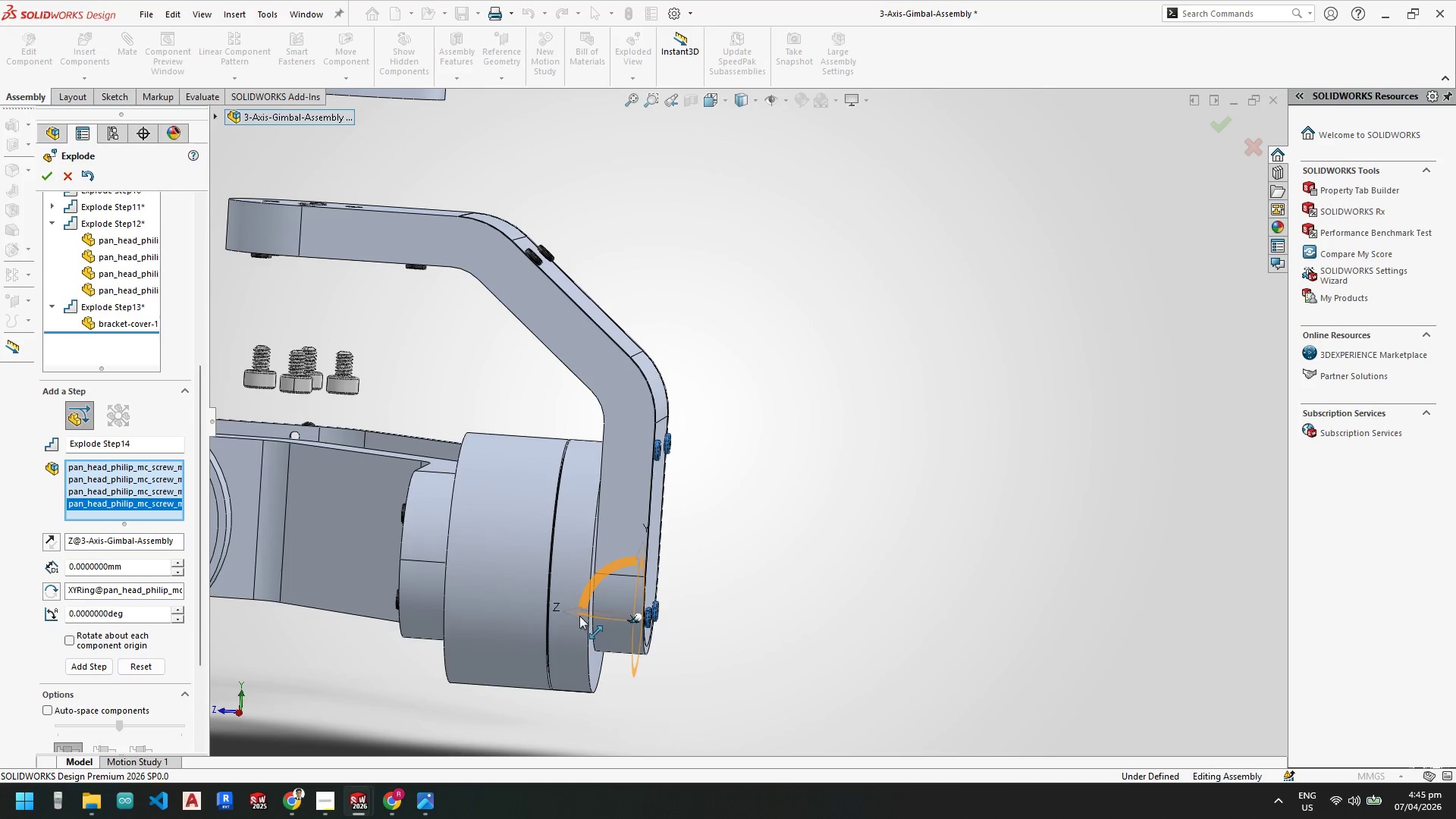 
left_click_drag(start_coordinate=[576, 610], to_coordinate=[729, 624])
 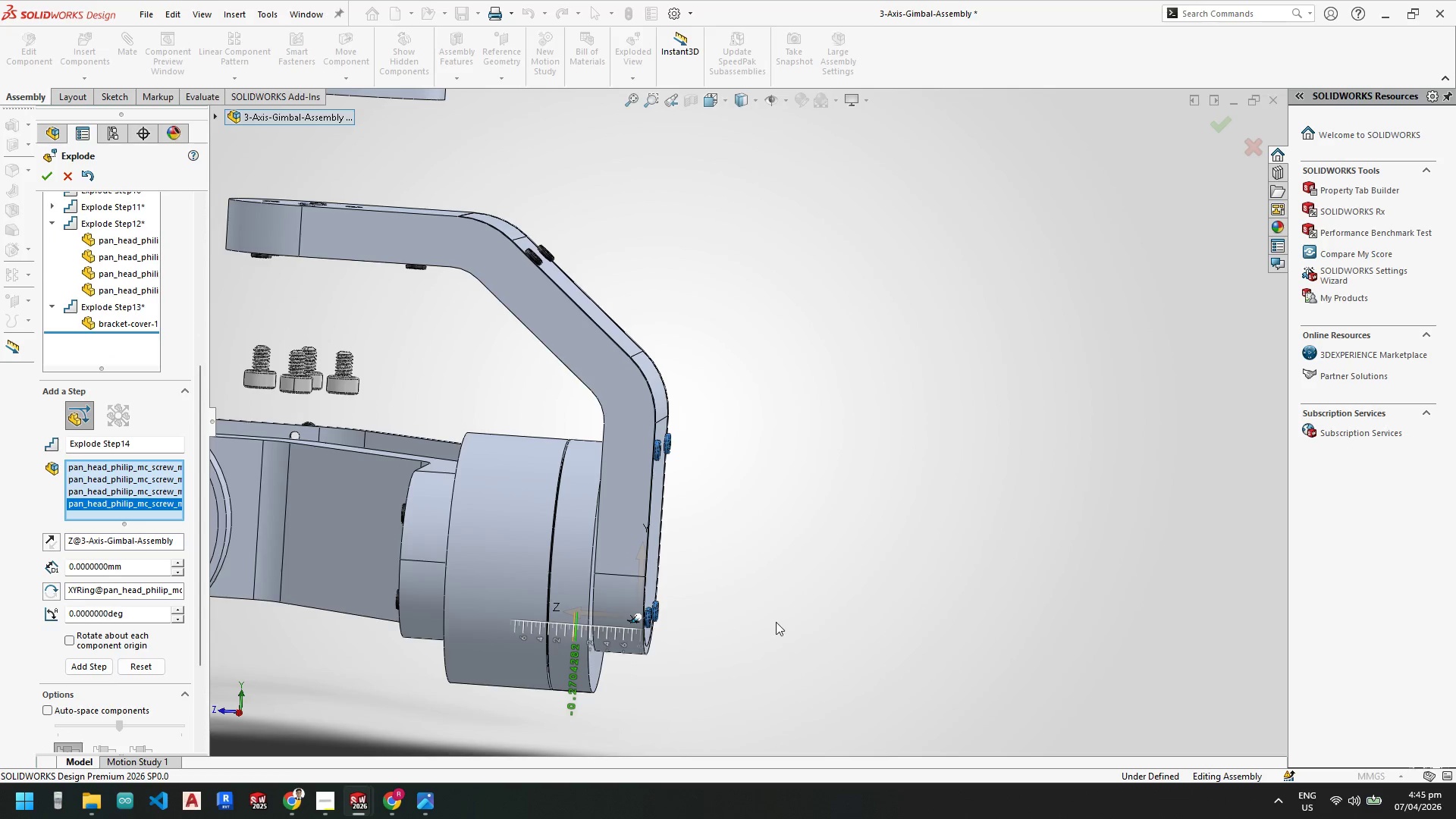 
left_click([777, 621])
 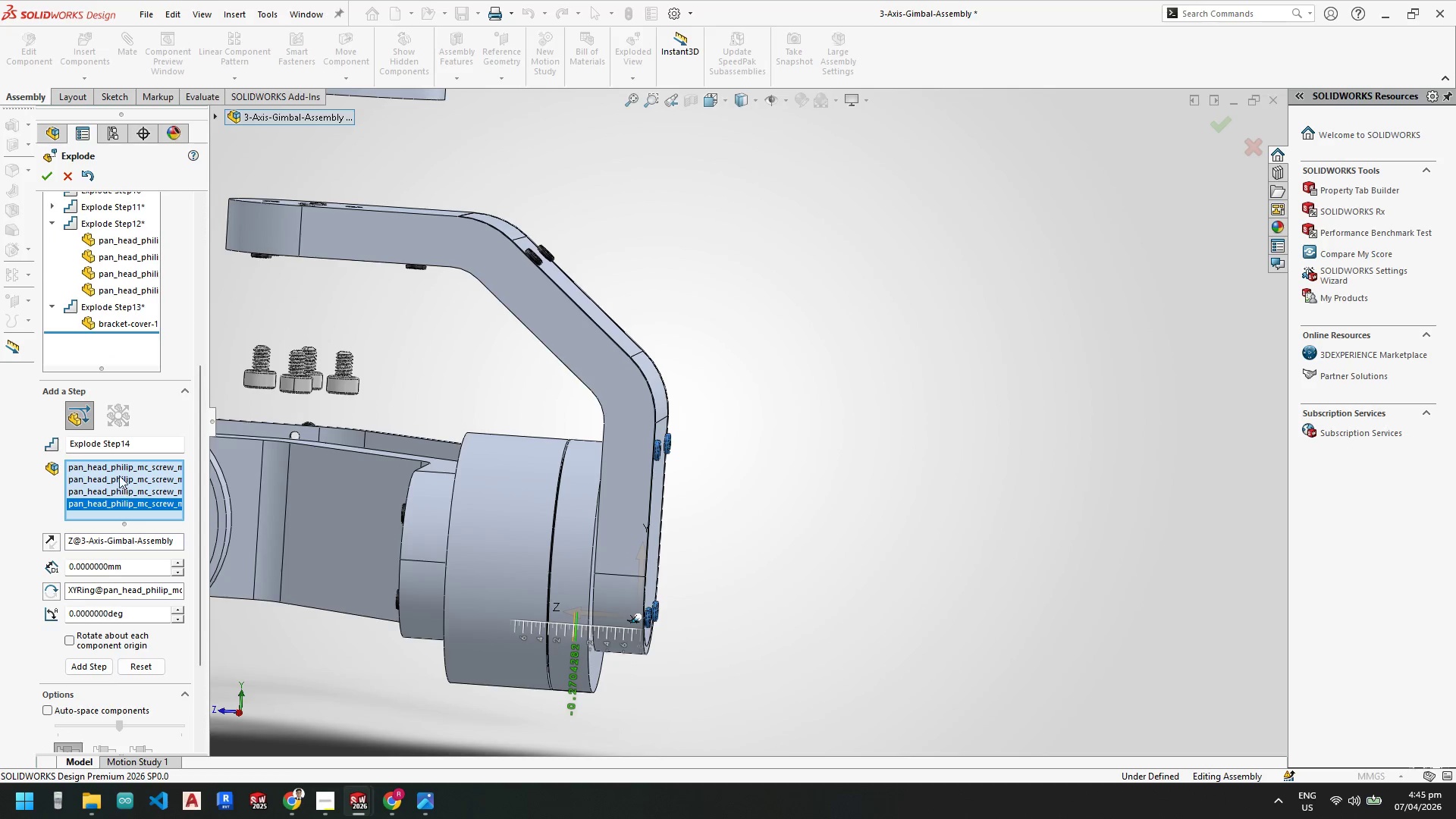 
right_click([127, 492])
 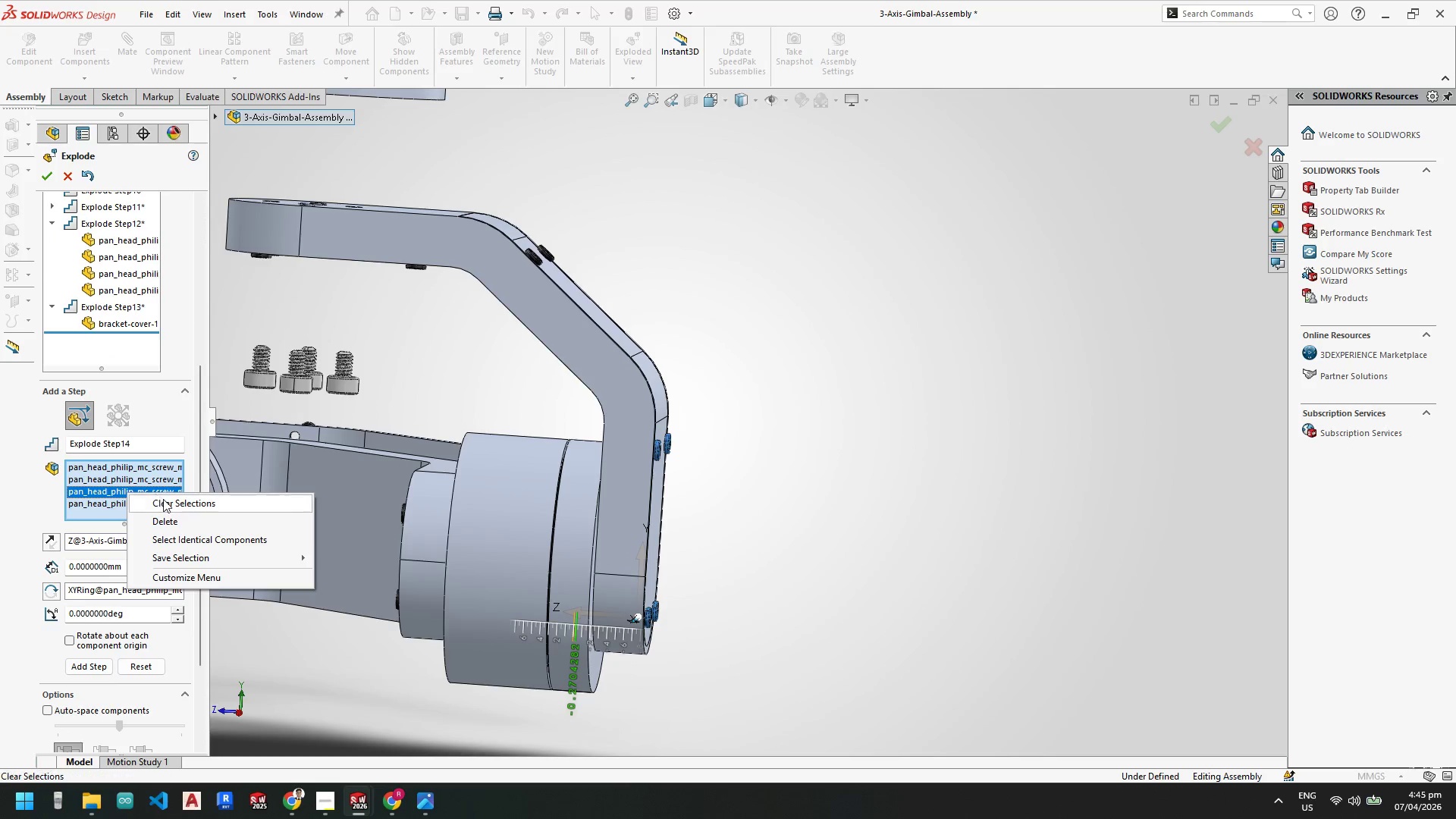 
left_click([164, 499])
 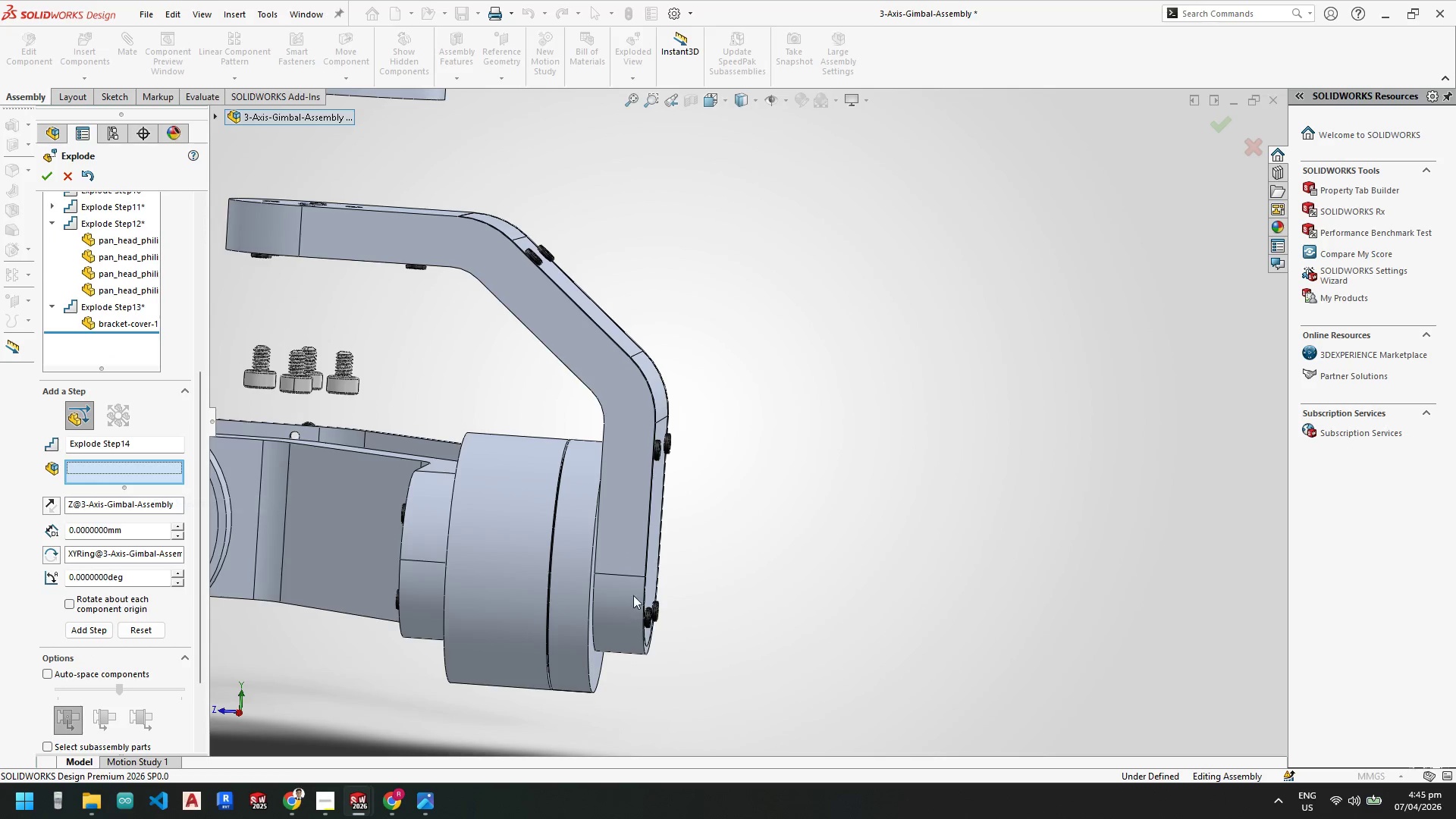 
scroll: coordinate [629, 581], scroll_direction: down, amount: 2.0
 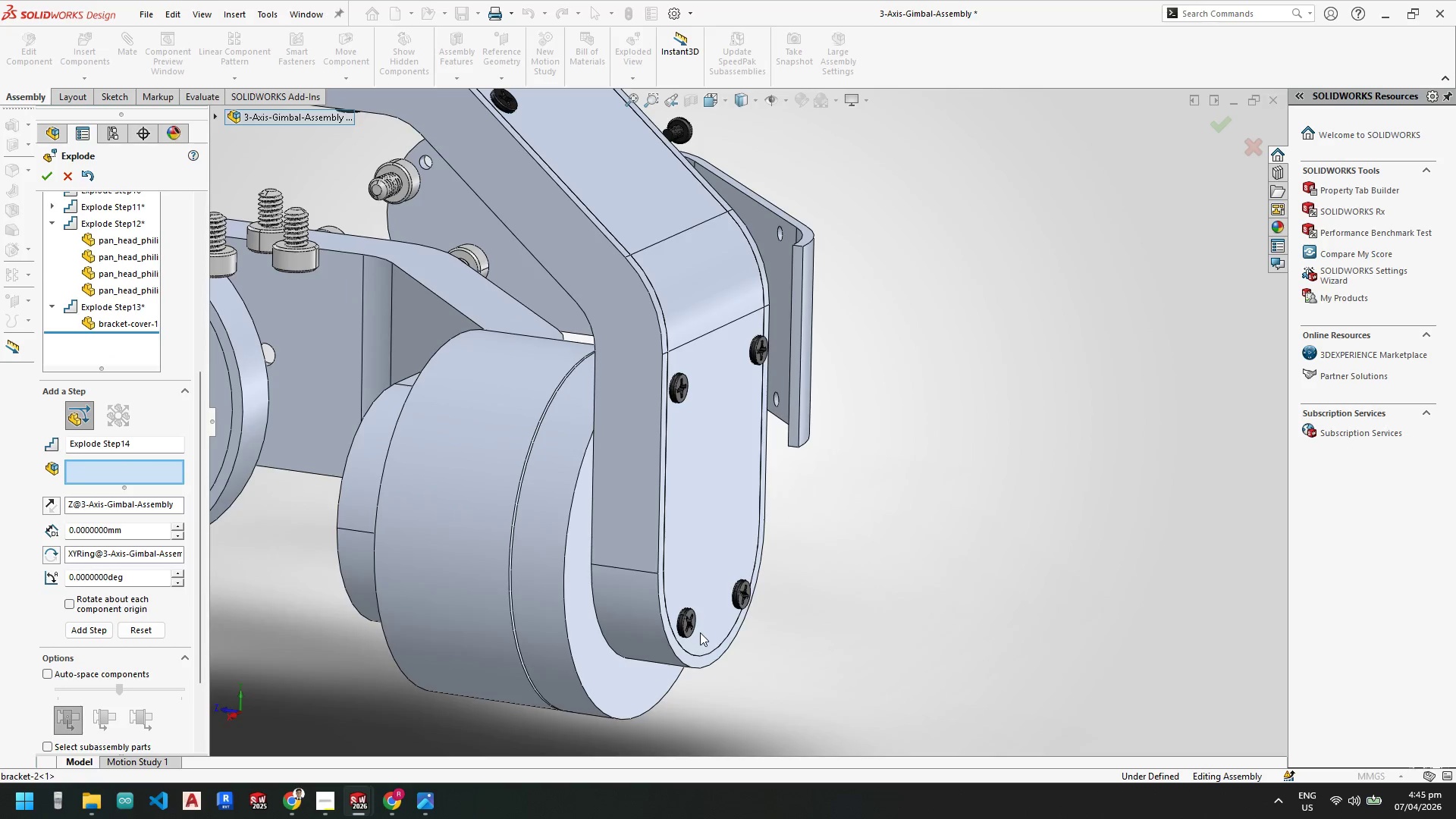 
left_click([688, 620])
 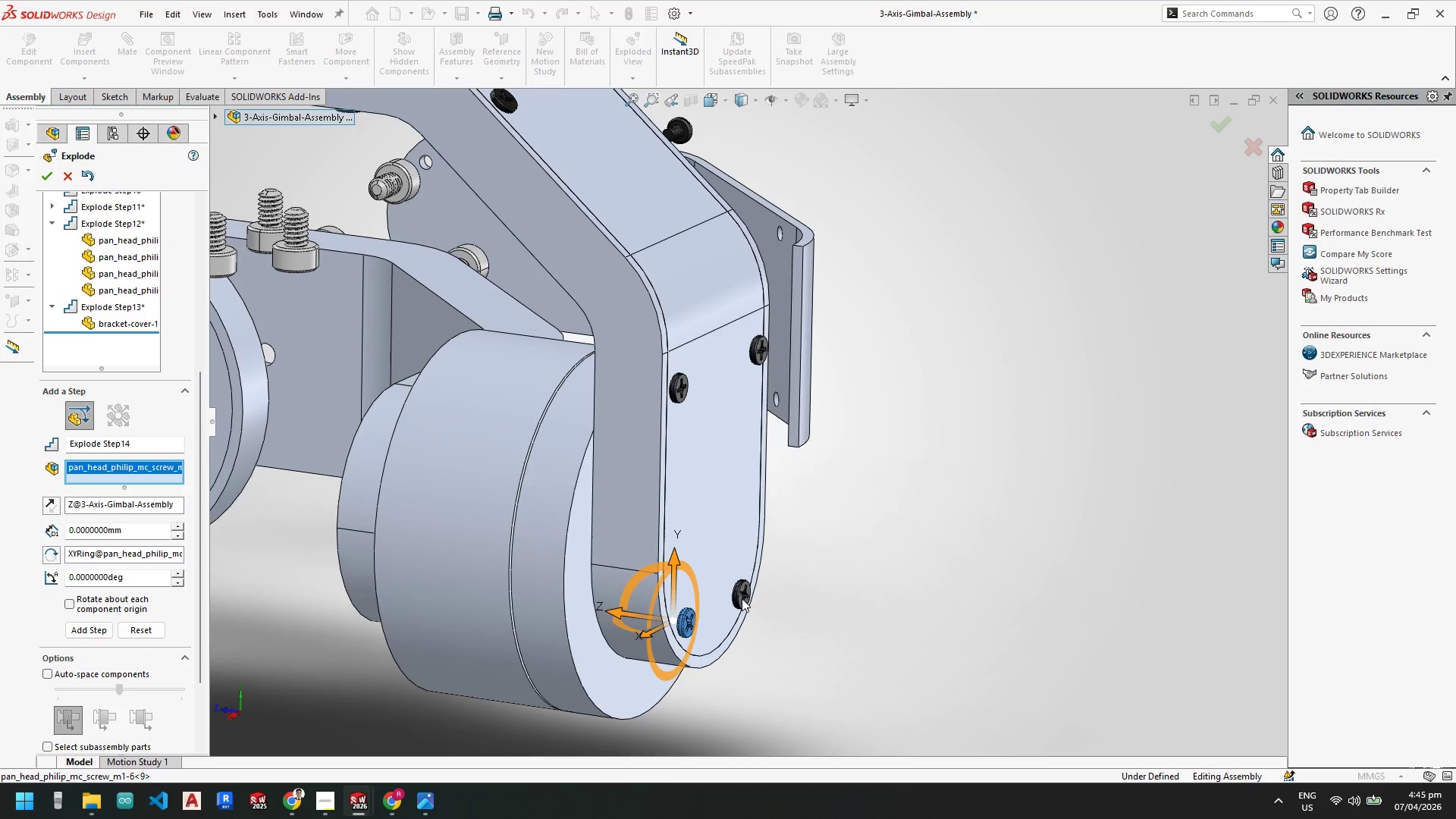 
left_click([742, 598])
 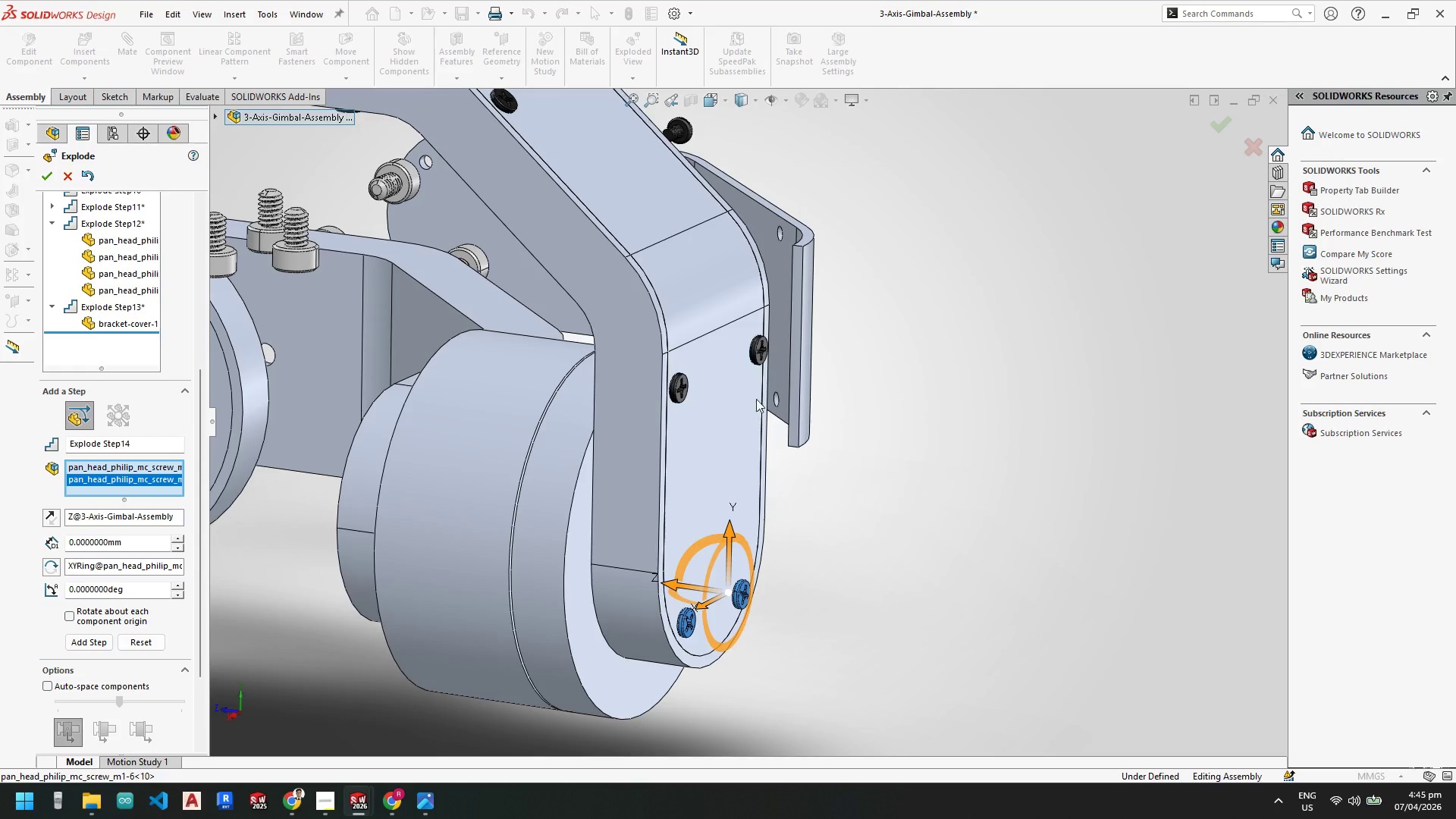 
left_click([758, 354])
 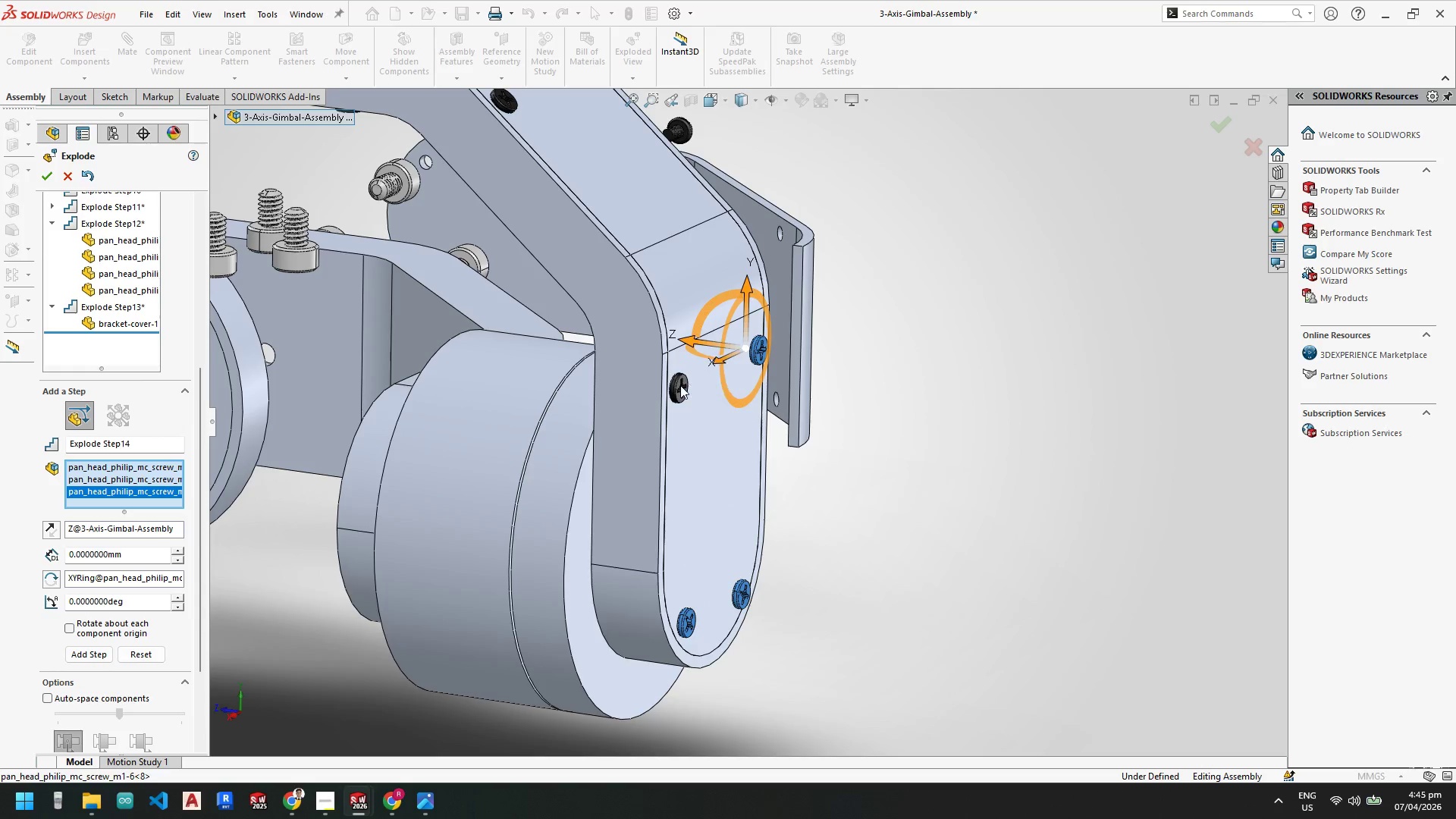 
left_click([678, 385])
 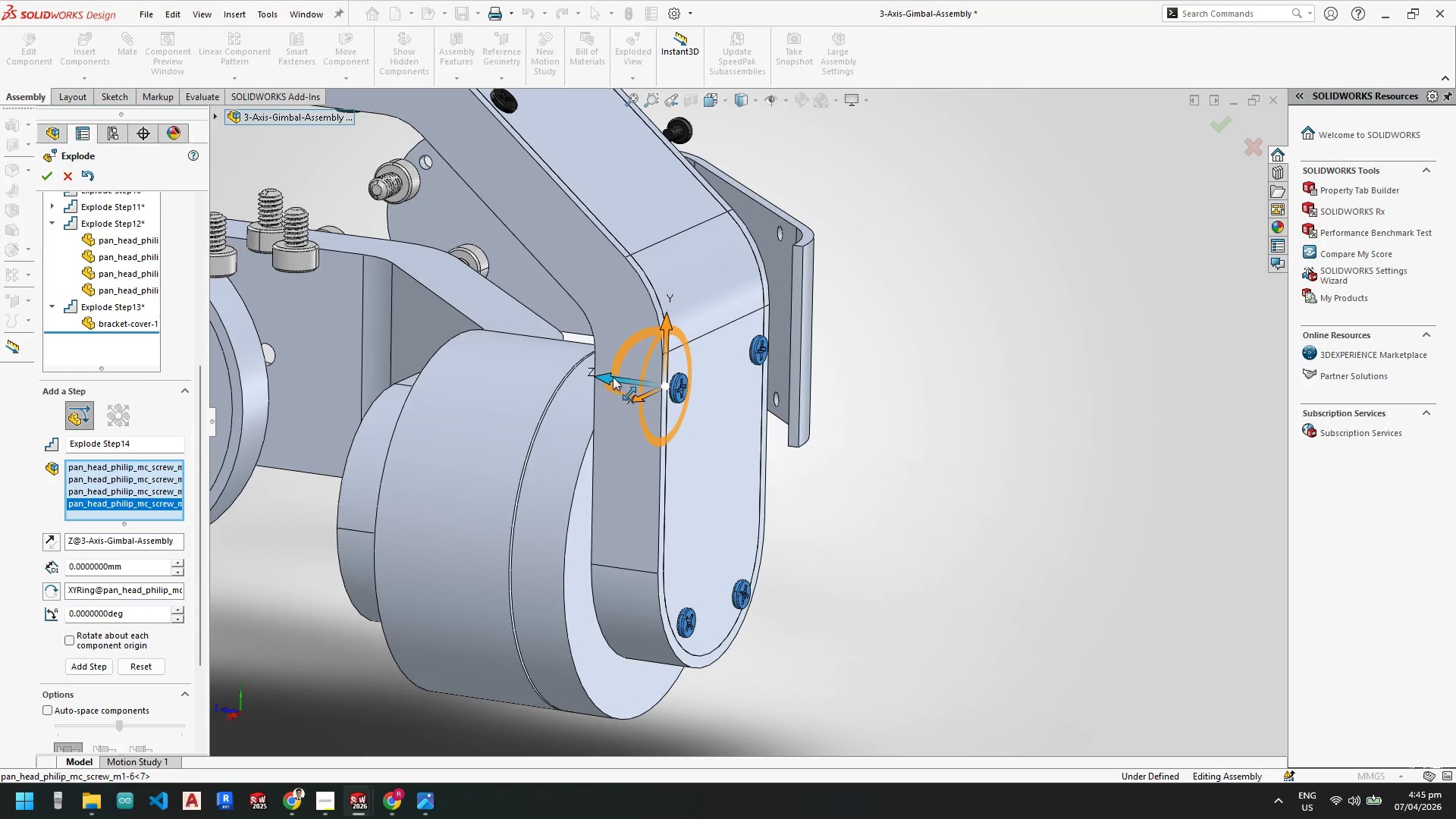 
left_click_drag(start_coordinate=[608, 376], to_coordinate=[921, 466])
 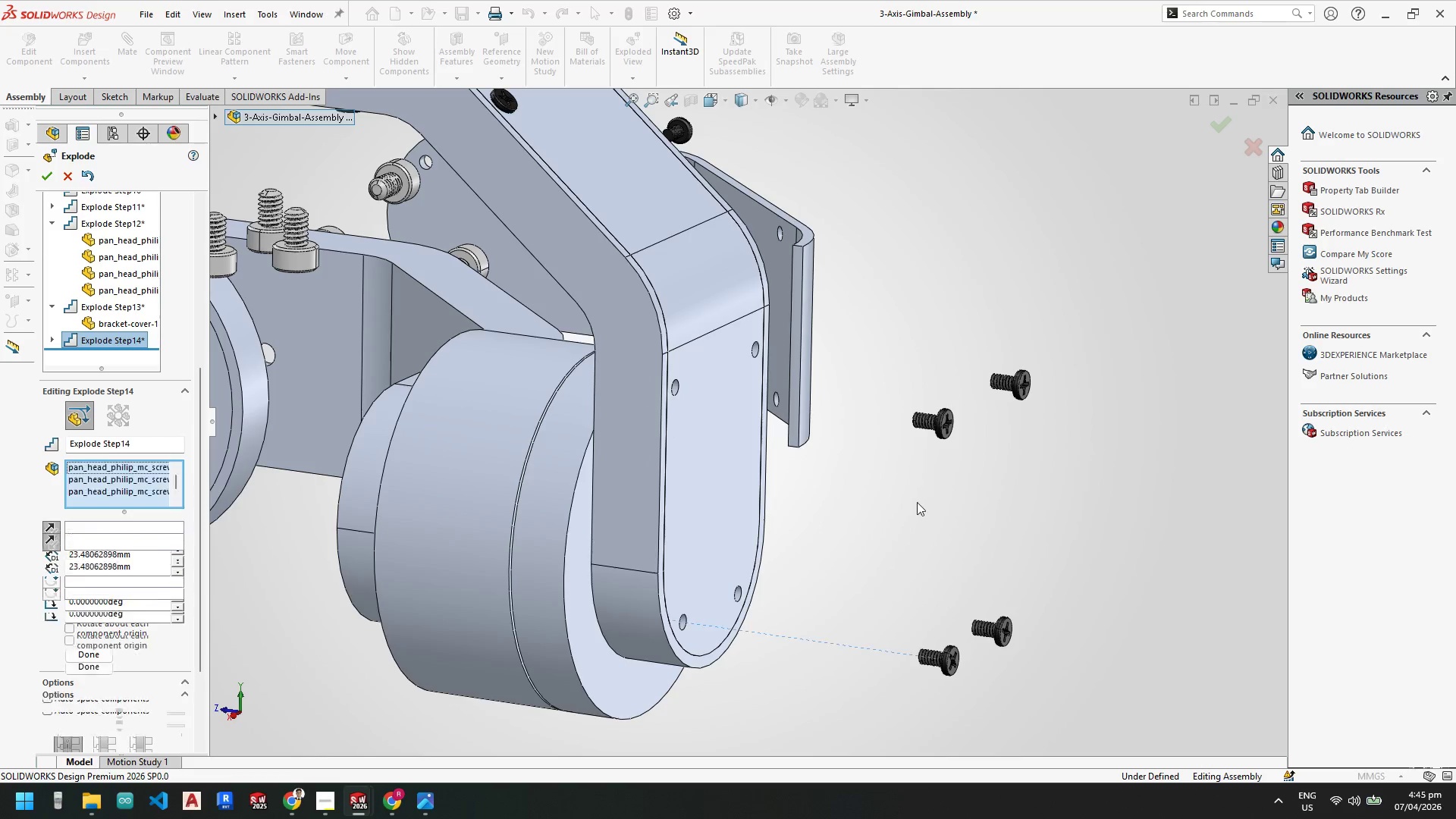 
scroll: coordinate [917, 503], scroll_direction: up, amount: 5.0
 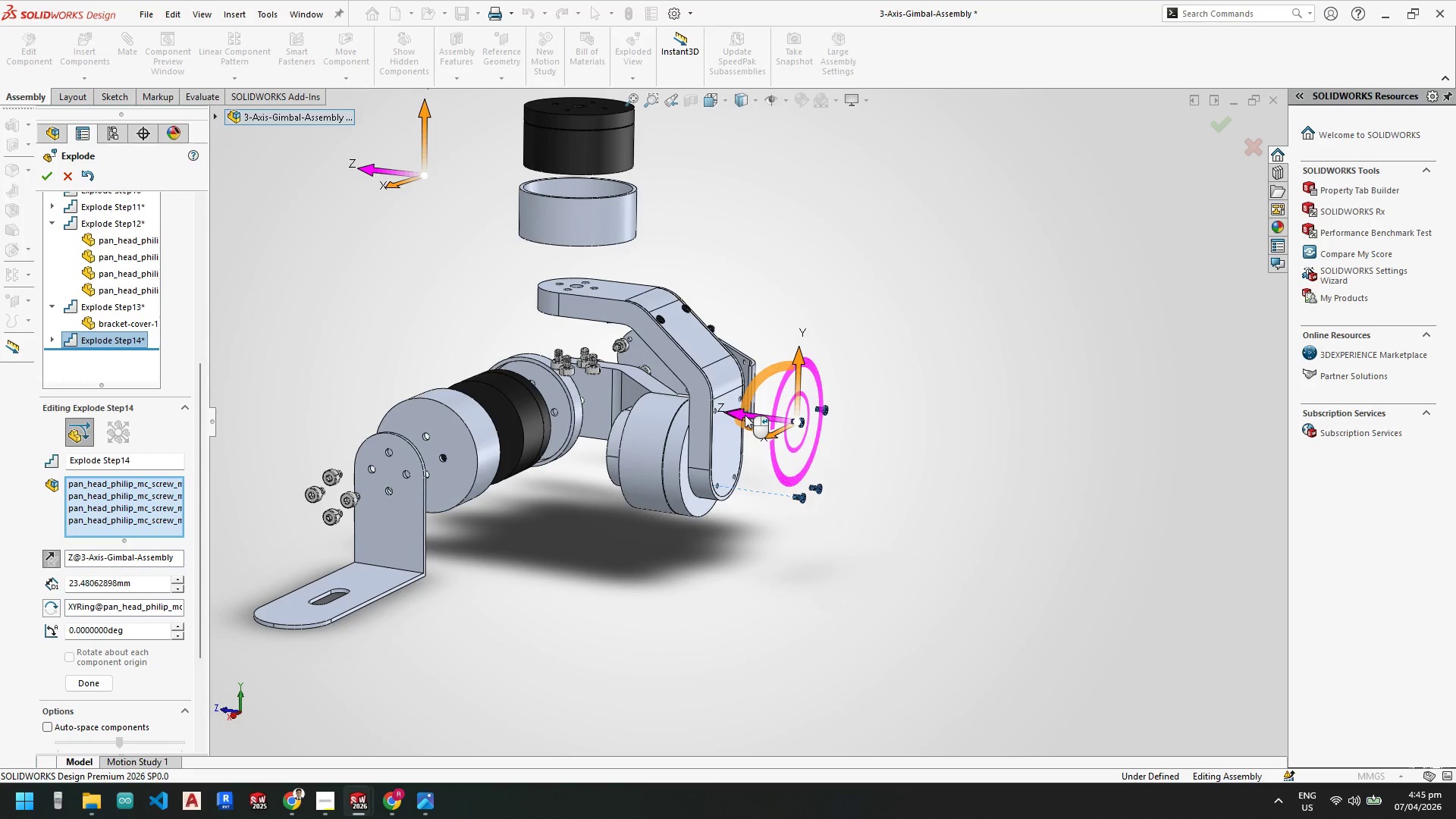 
left_click_drag(start_coordinate=[745, 414], to_coordinate=[894, 455])
 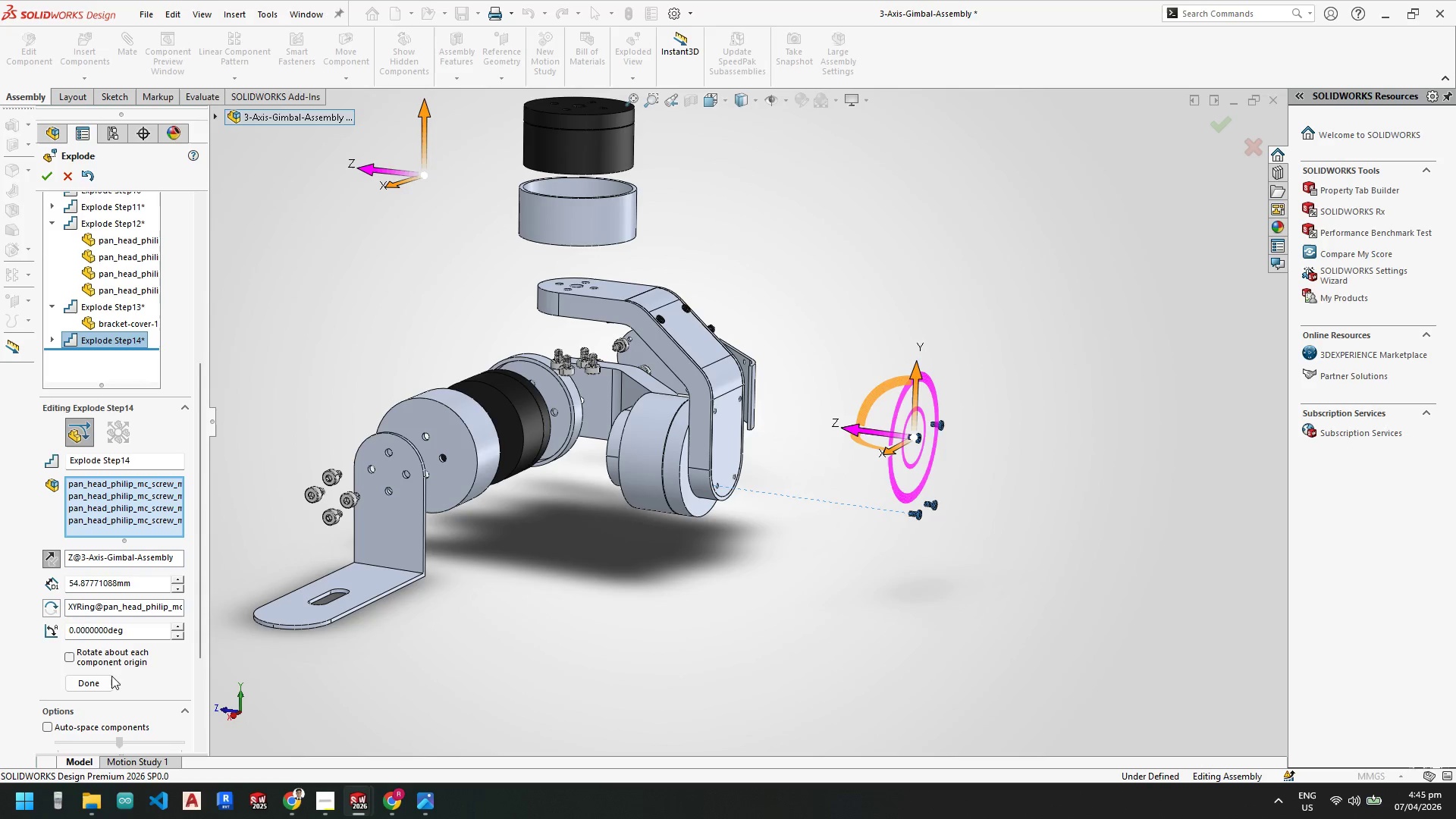 
left_click([89, 679])
 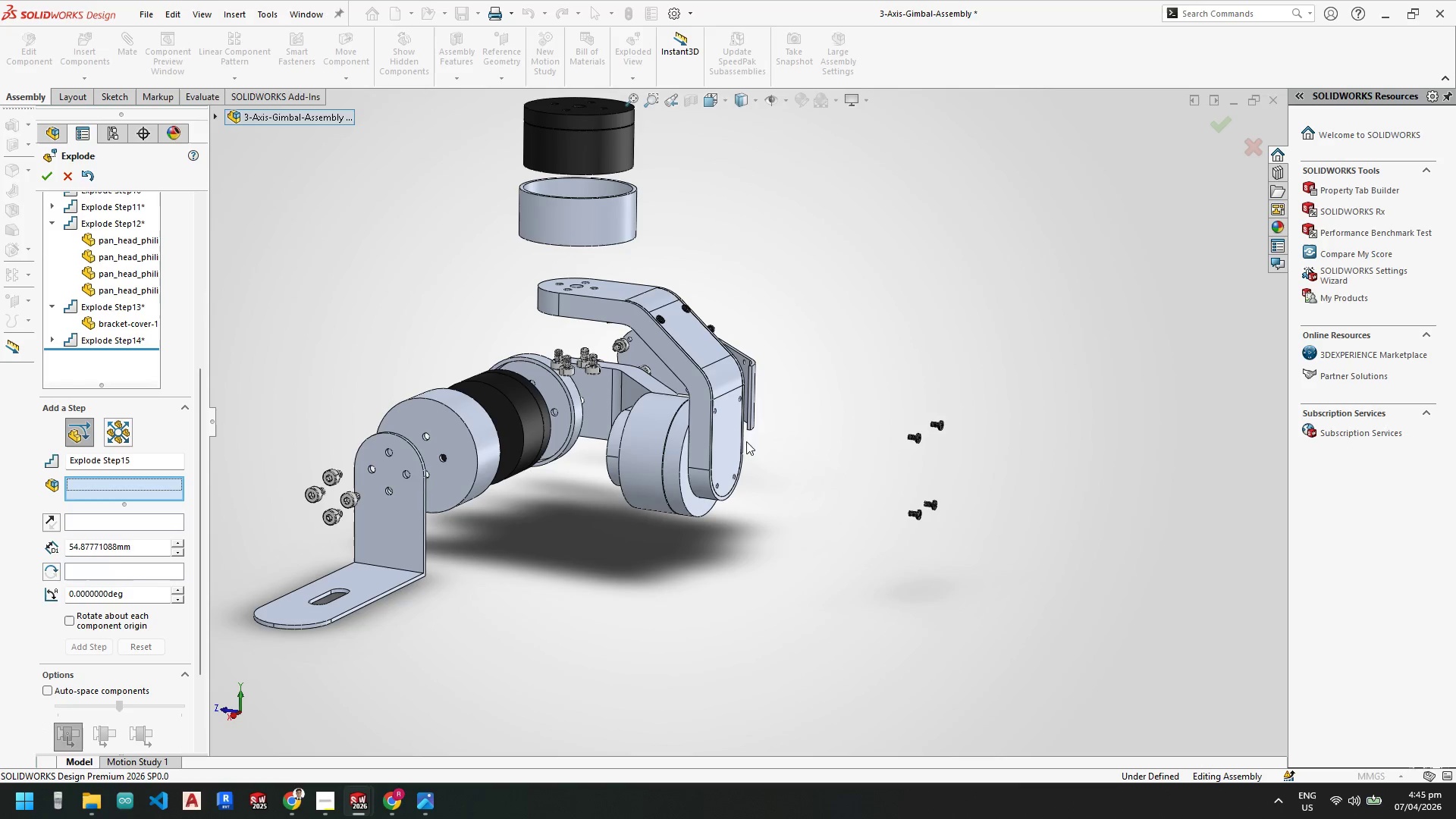 
left_click([729, 436])
 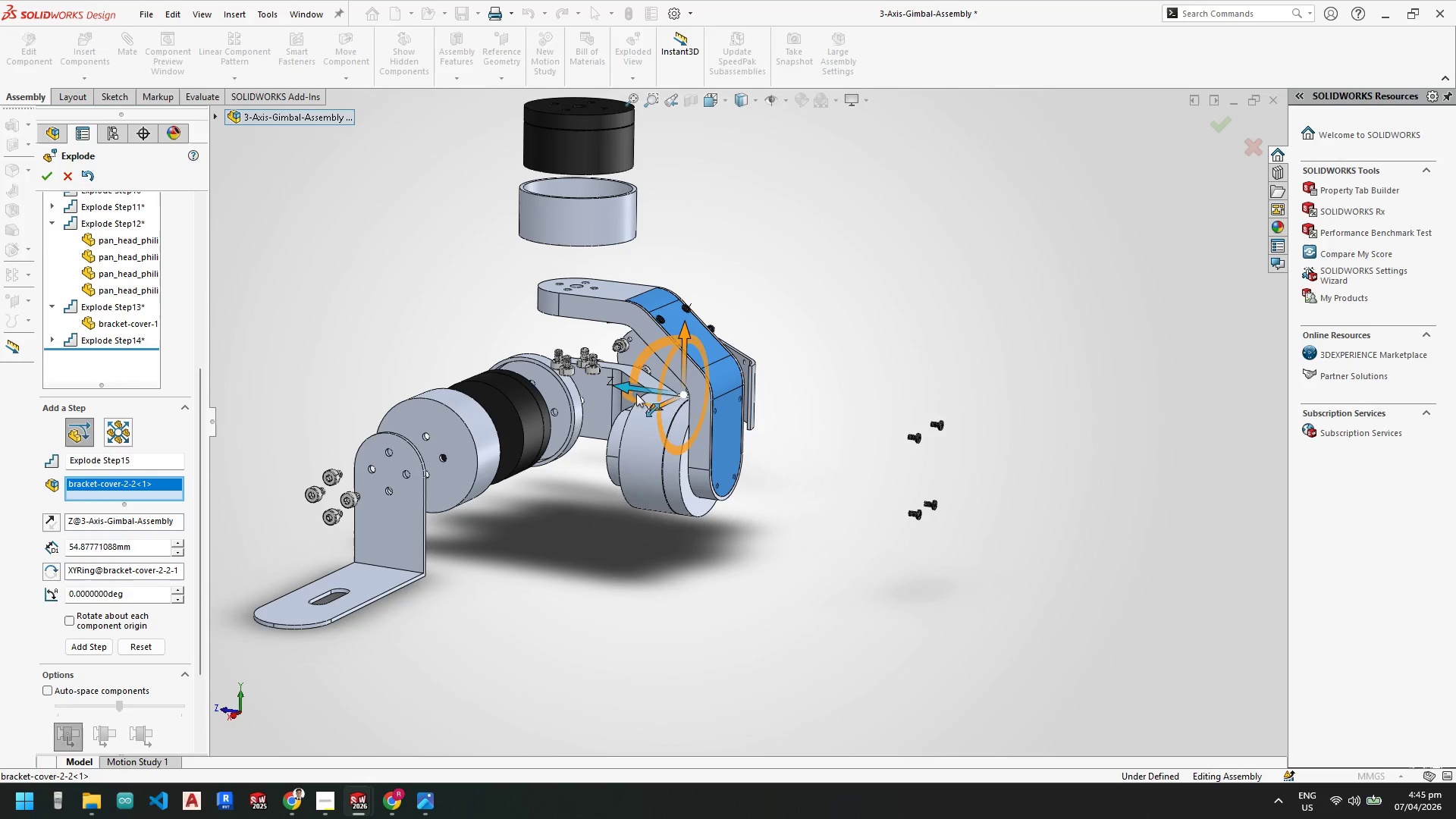 
left_click_drag(start_coordinate=[626, 387], to_coordinate=[797, 439])
 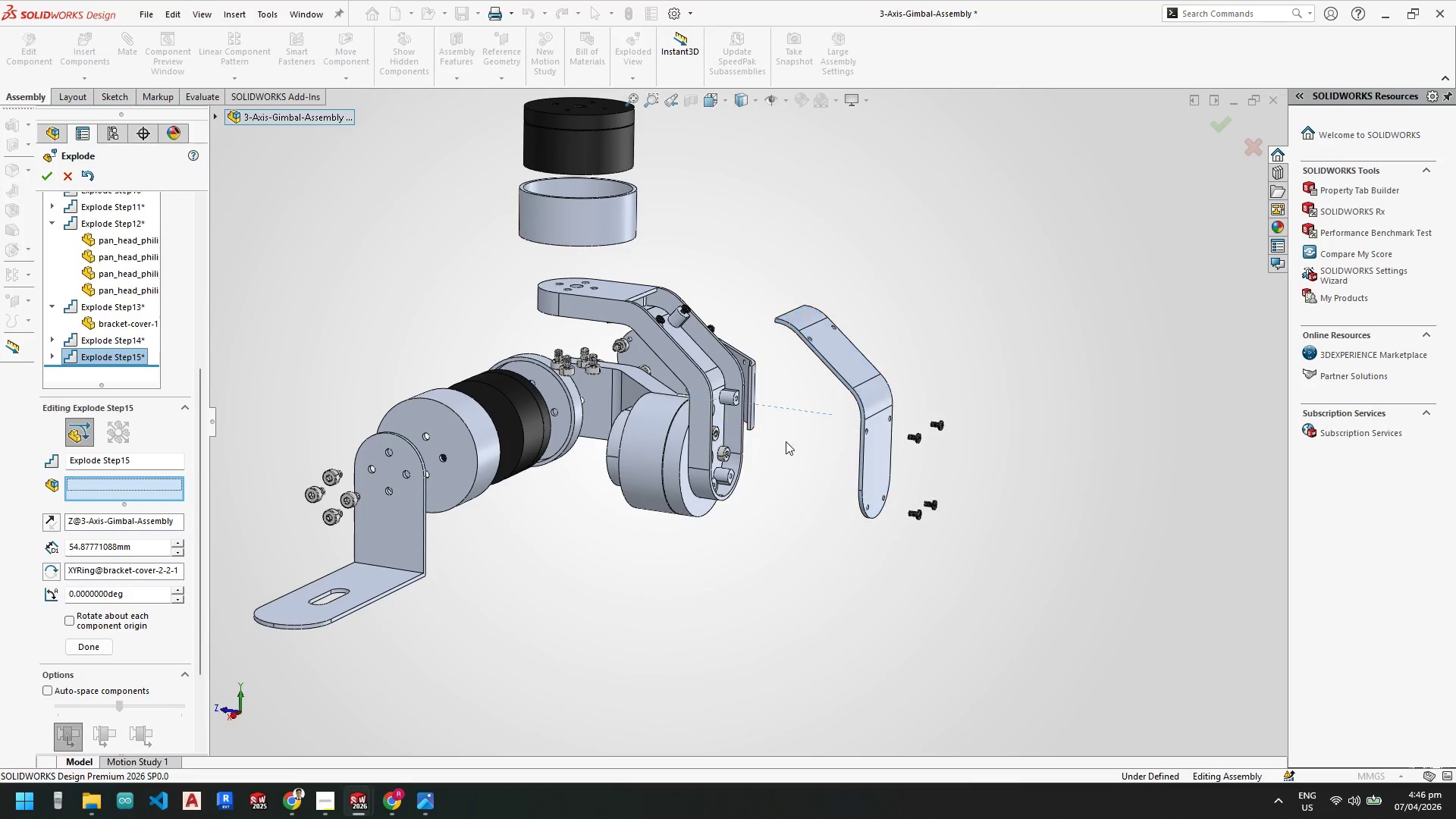 
scroll: coordinate [711, 449], scroll_direction: down, amount: 6.0
 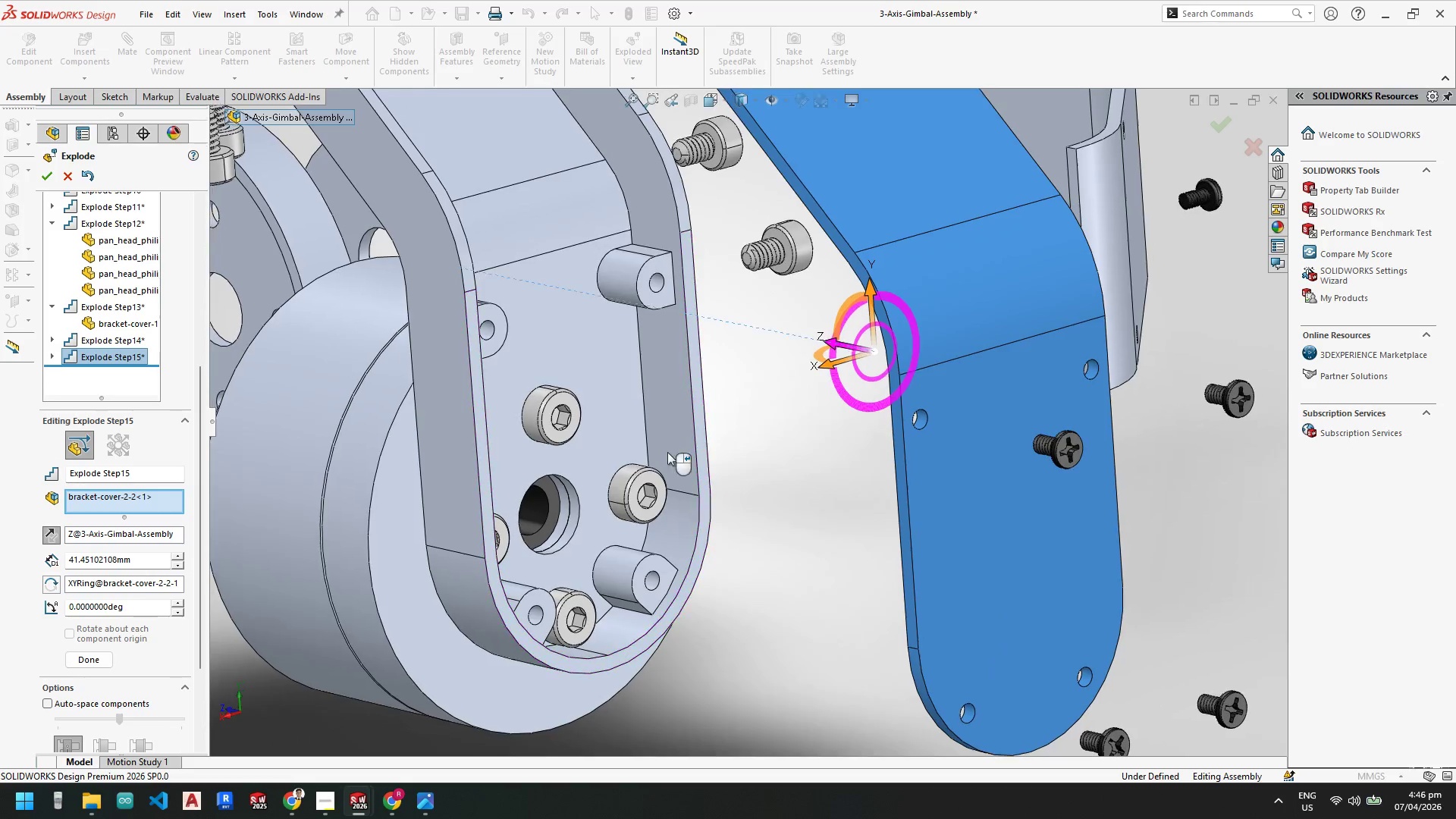 
scroll: coordinate [597, 546], scroll_direction: up, amount: 2.0
 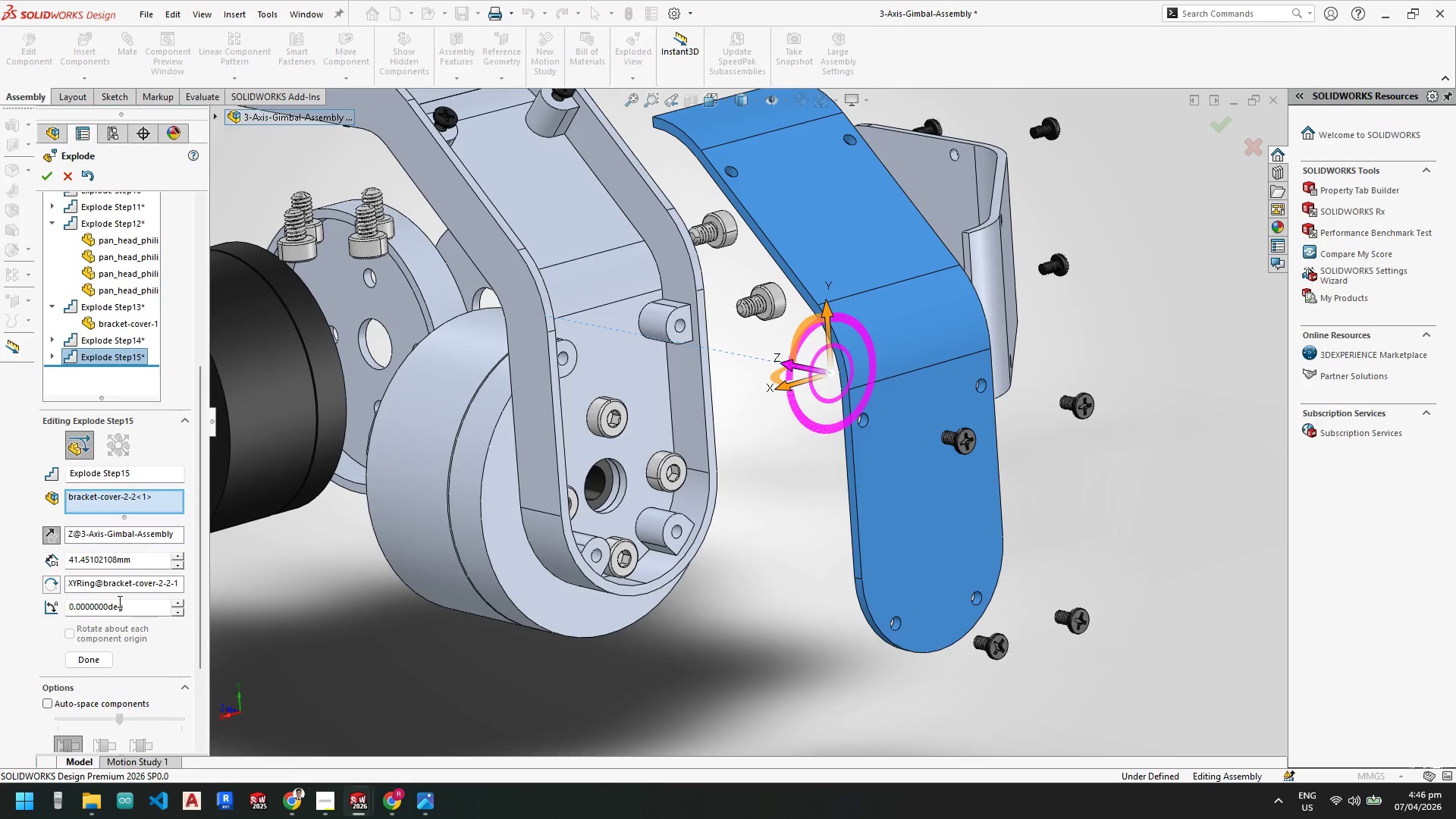 
left_click([96, 659])
 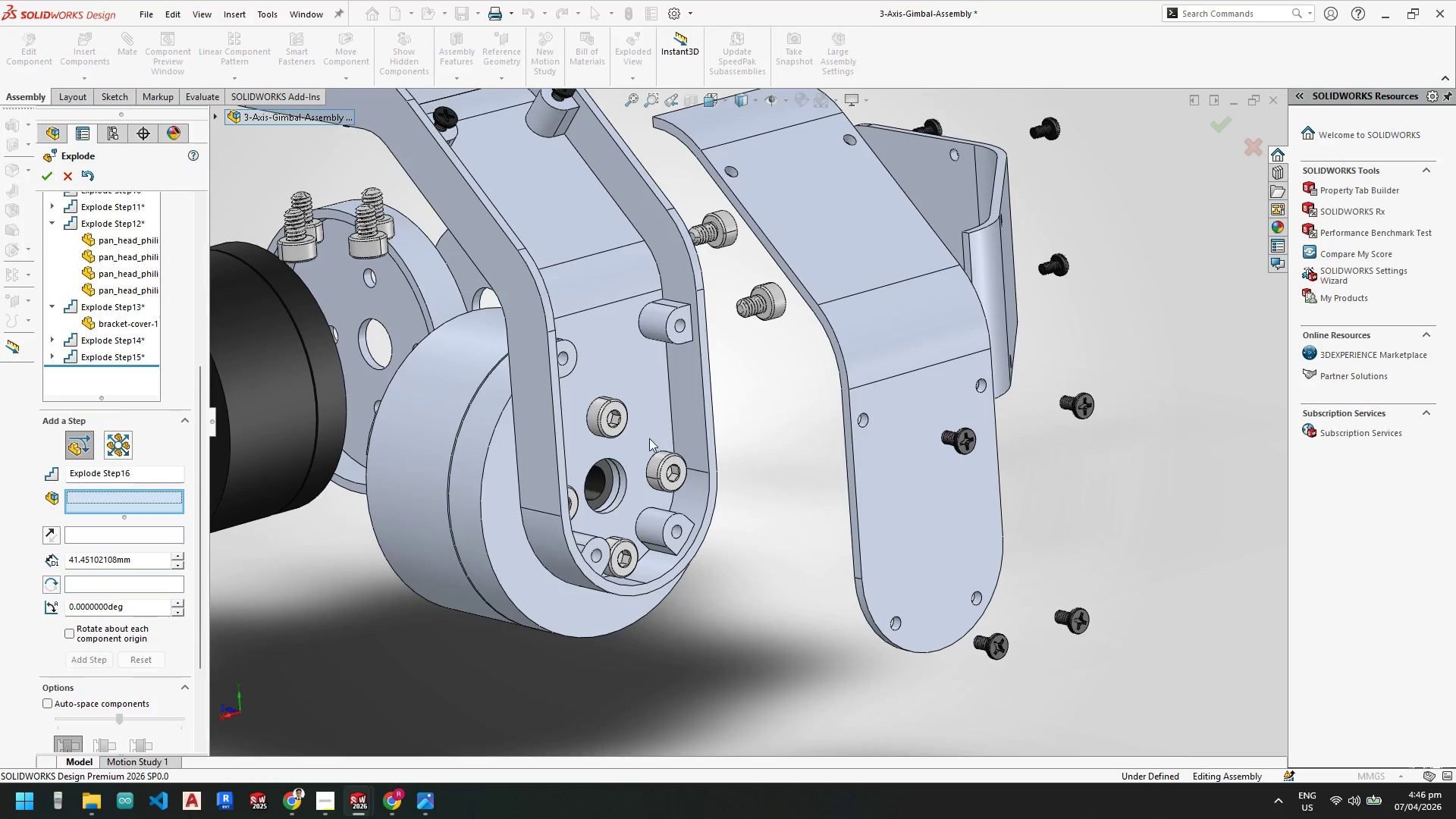 
left_click([623, 428])
 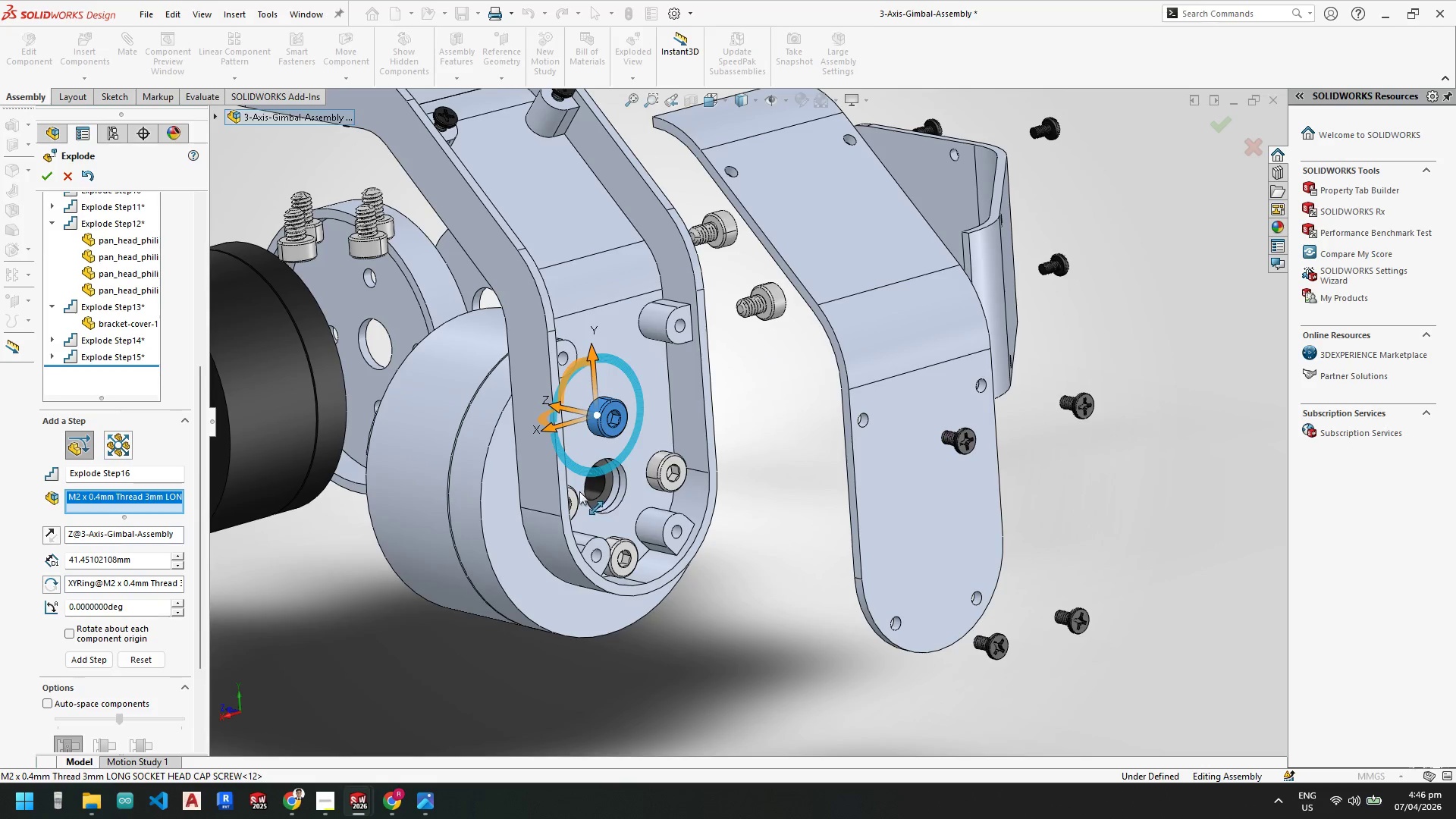 
left_click([576, 497])
 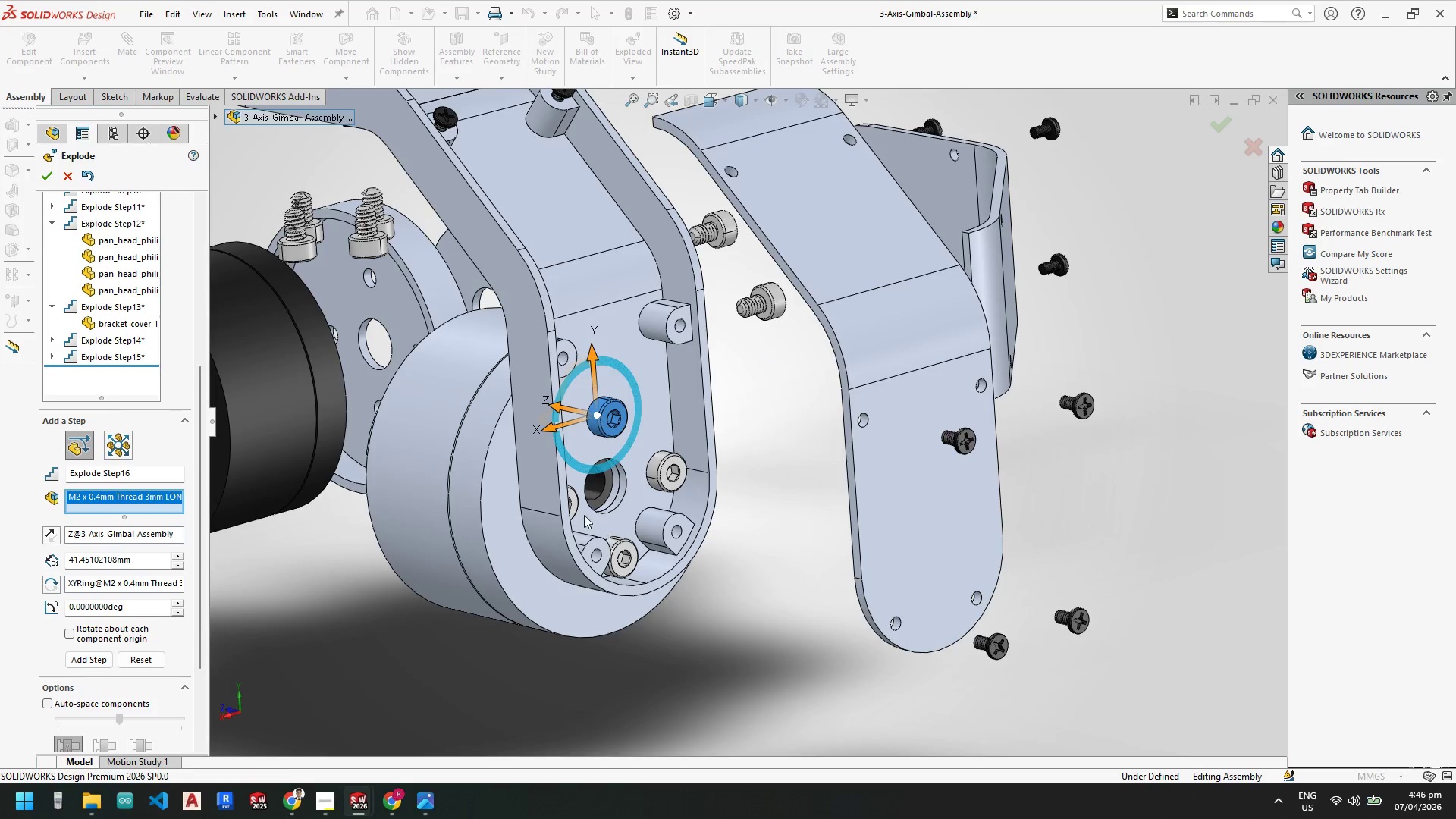 
left_click([578, 507])
 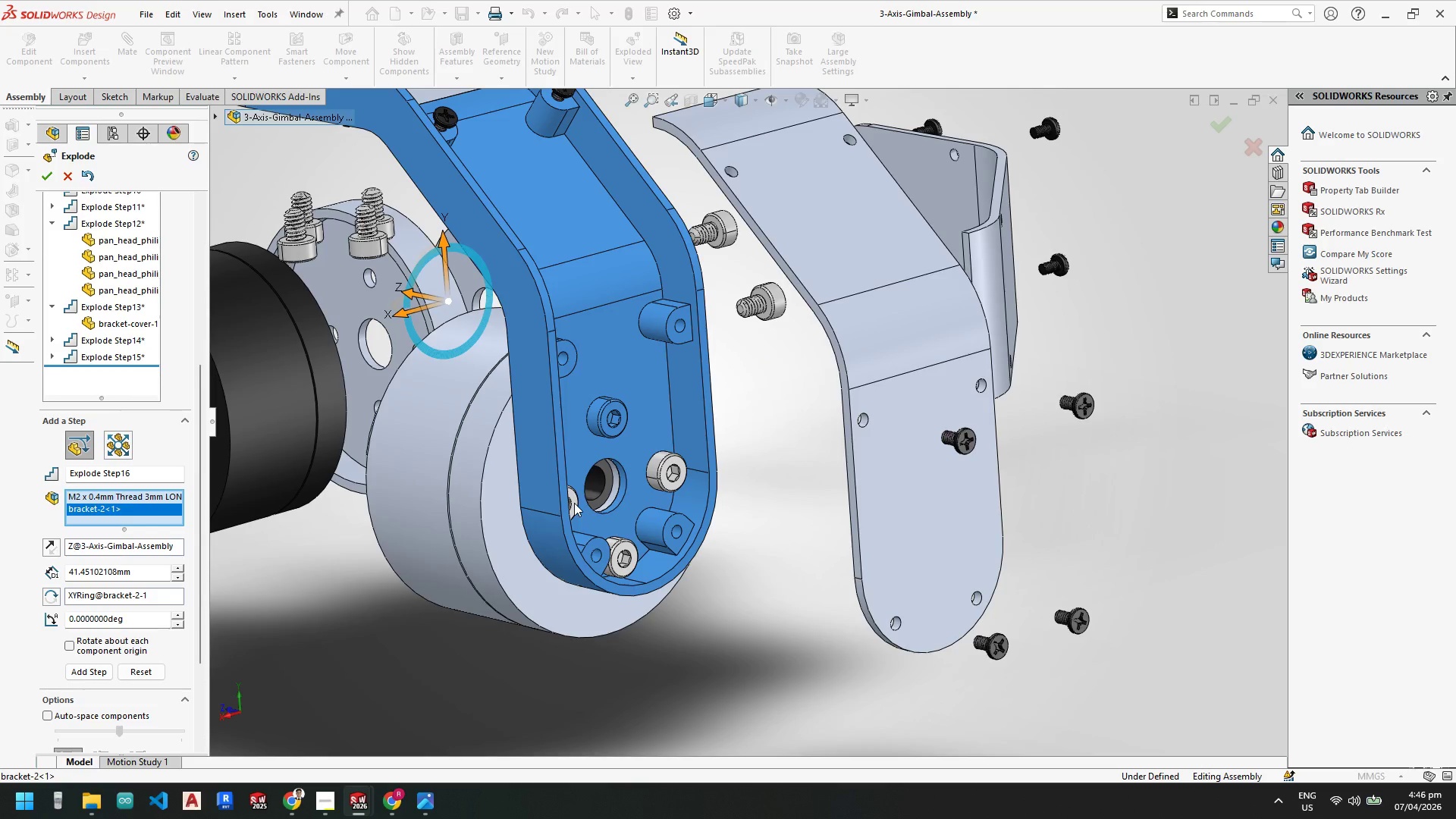 
left_click([585, 505])
 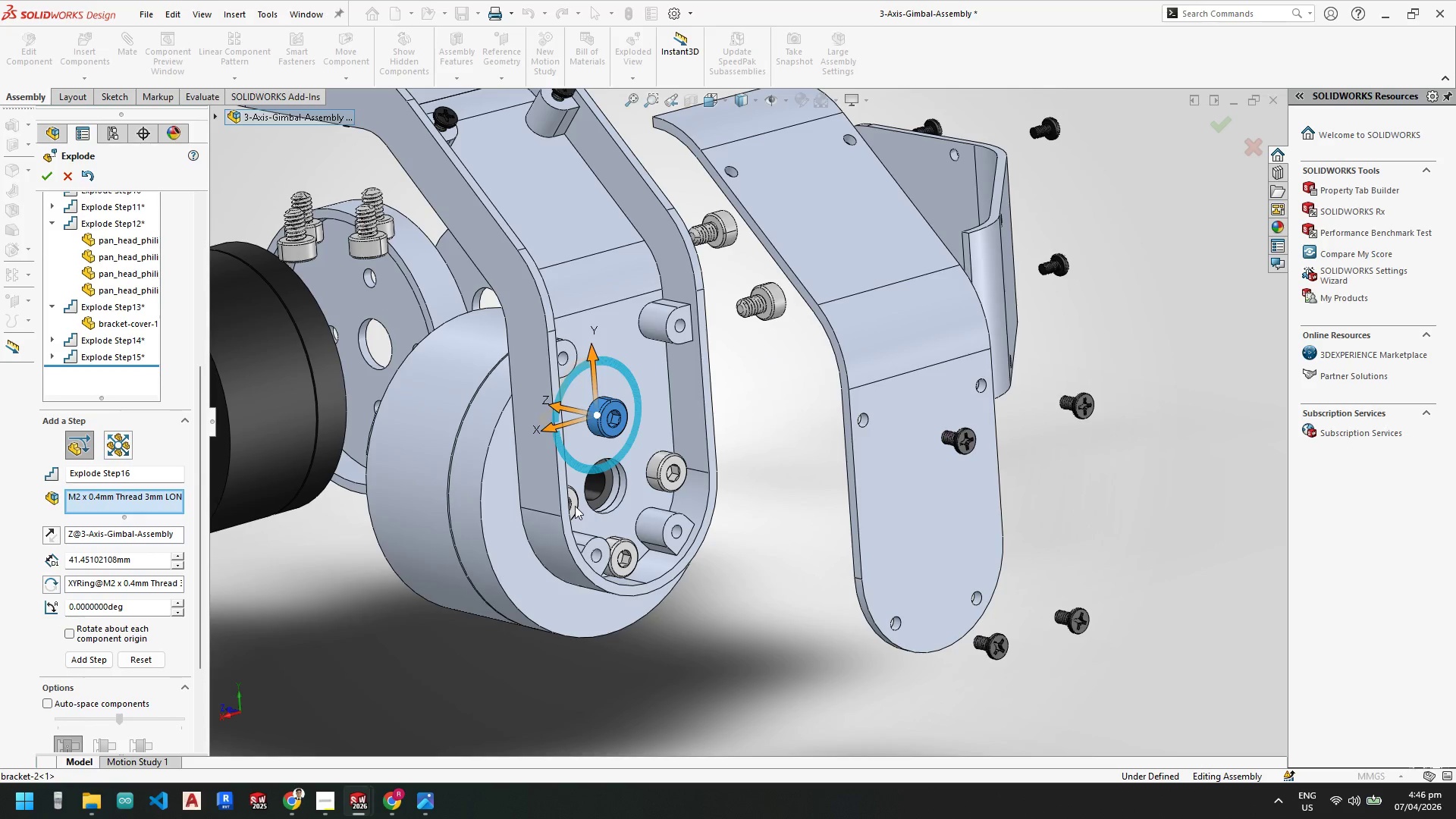 
left_click([574, 505])
 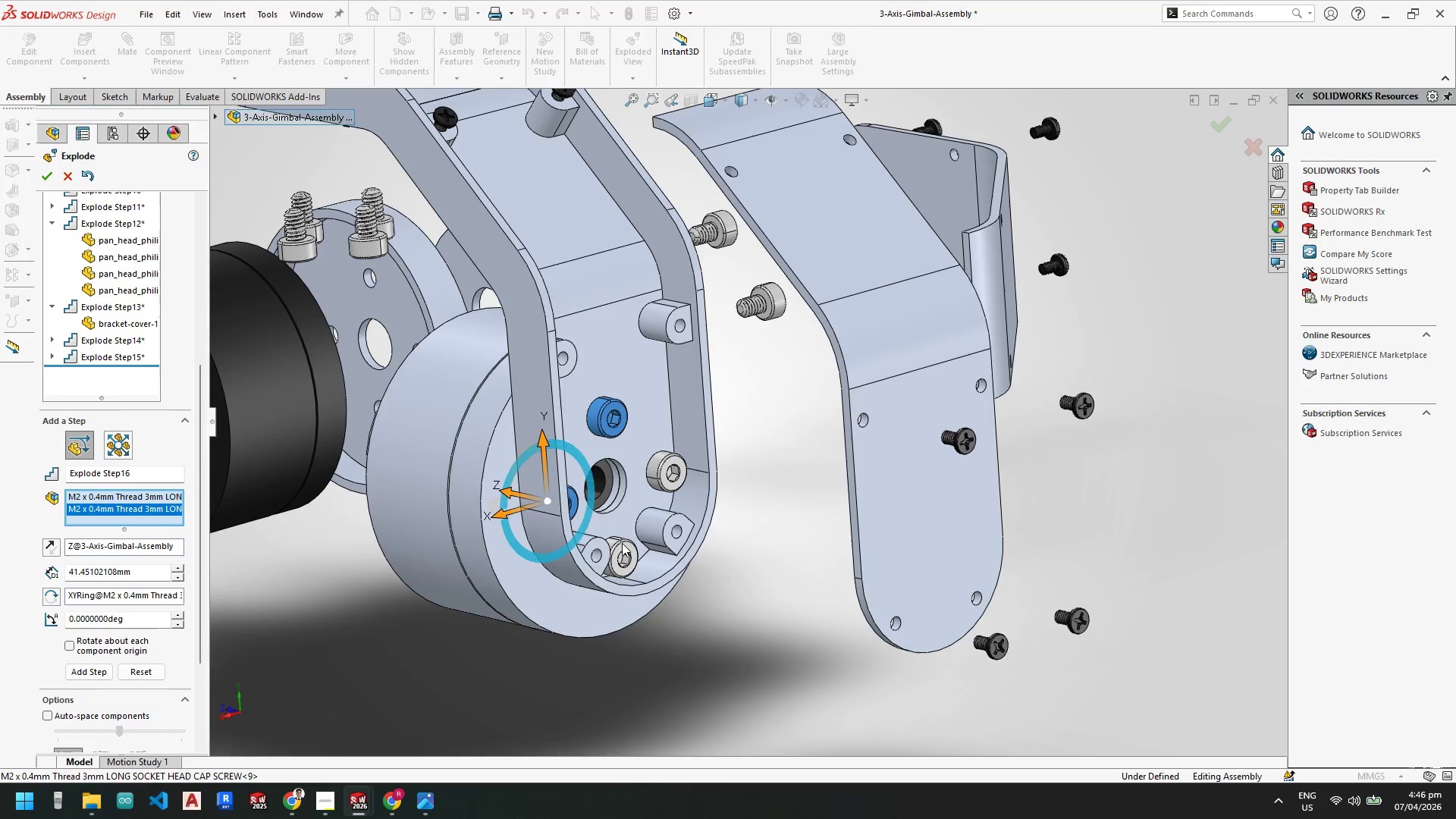 
left_click([623, 545])
 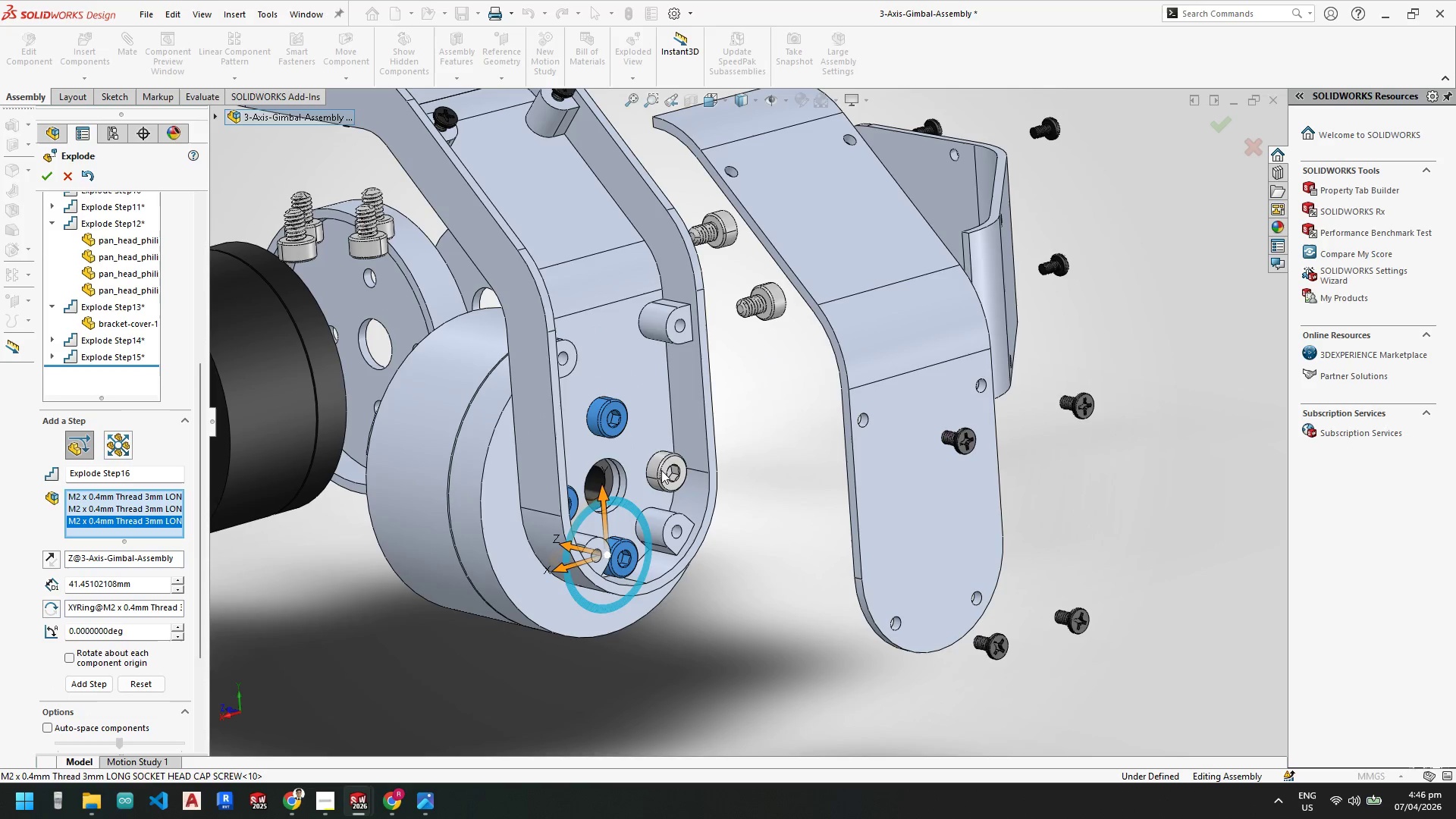 
left_click([661, 471])
 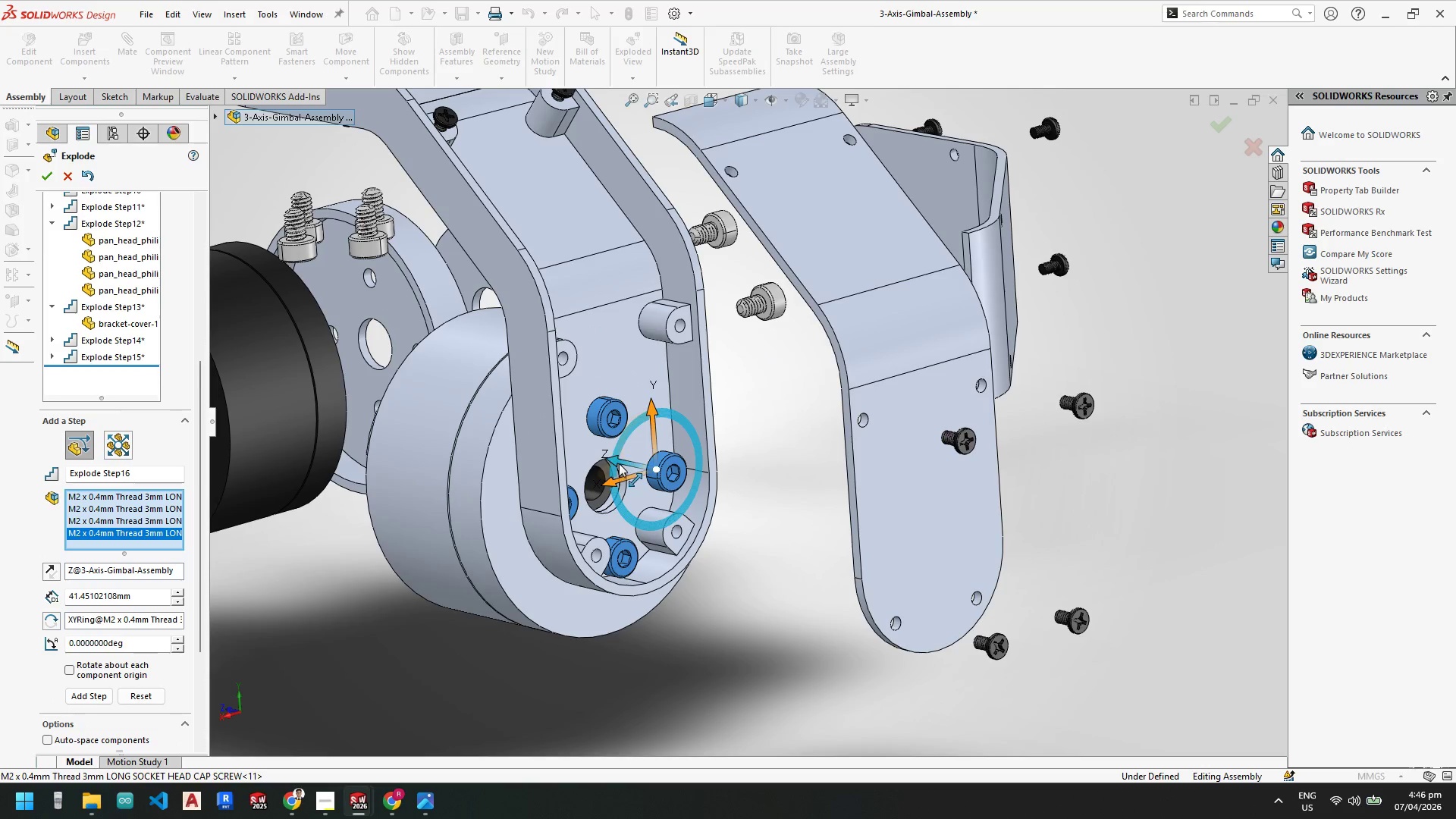 
left_click_drag(start_coordinate=[619, 463], to_coordinate=[824, 538])
 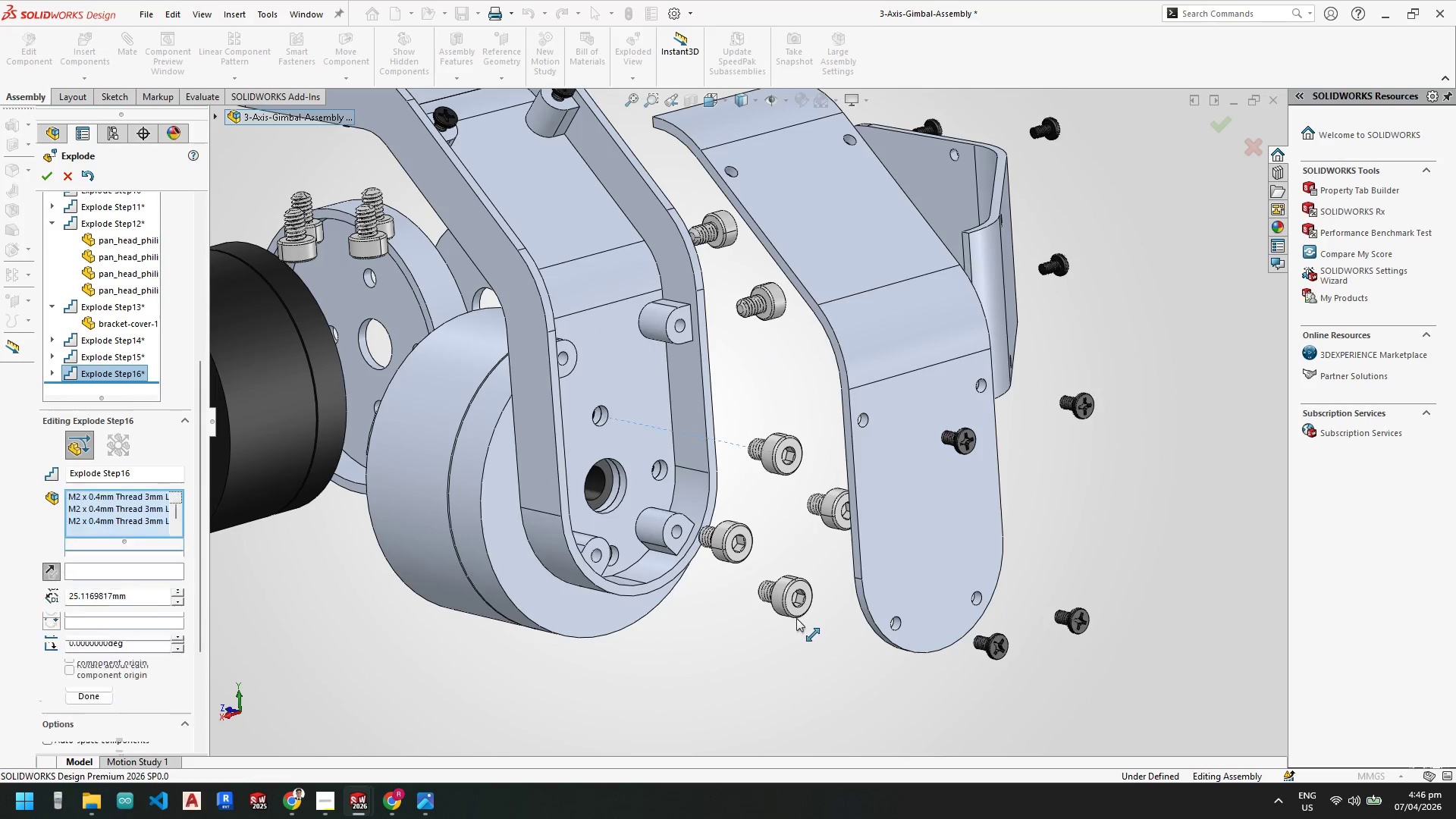 
scroll: coordinate [796, 617], scroll_direction: up, amount: 5.0
 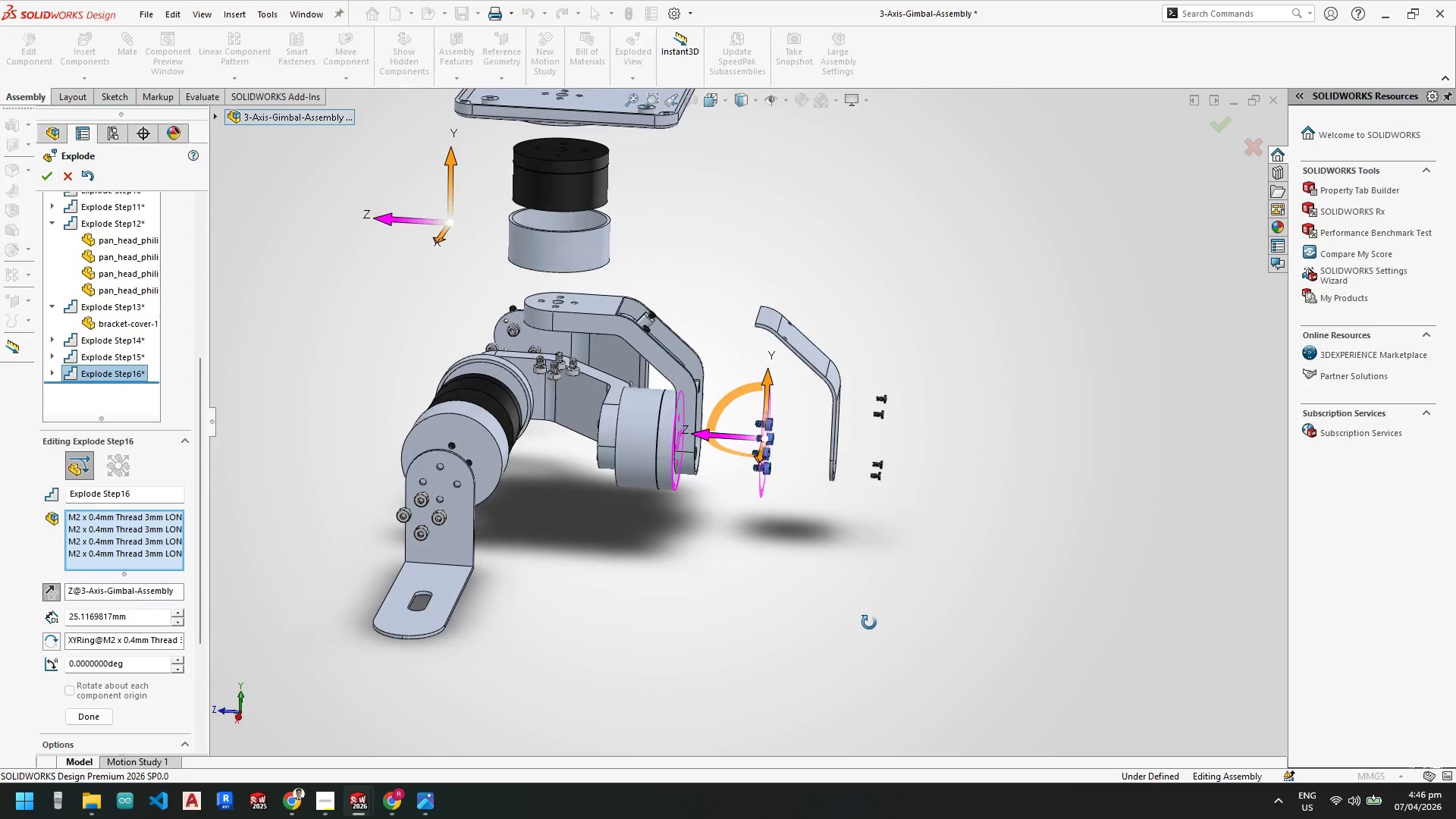 
scroll: coordinate [814, 406], scroll_direction: down, amount: 4.0
 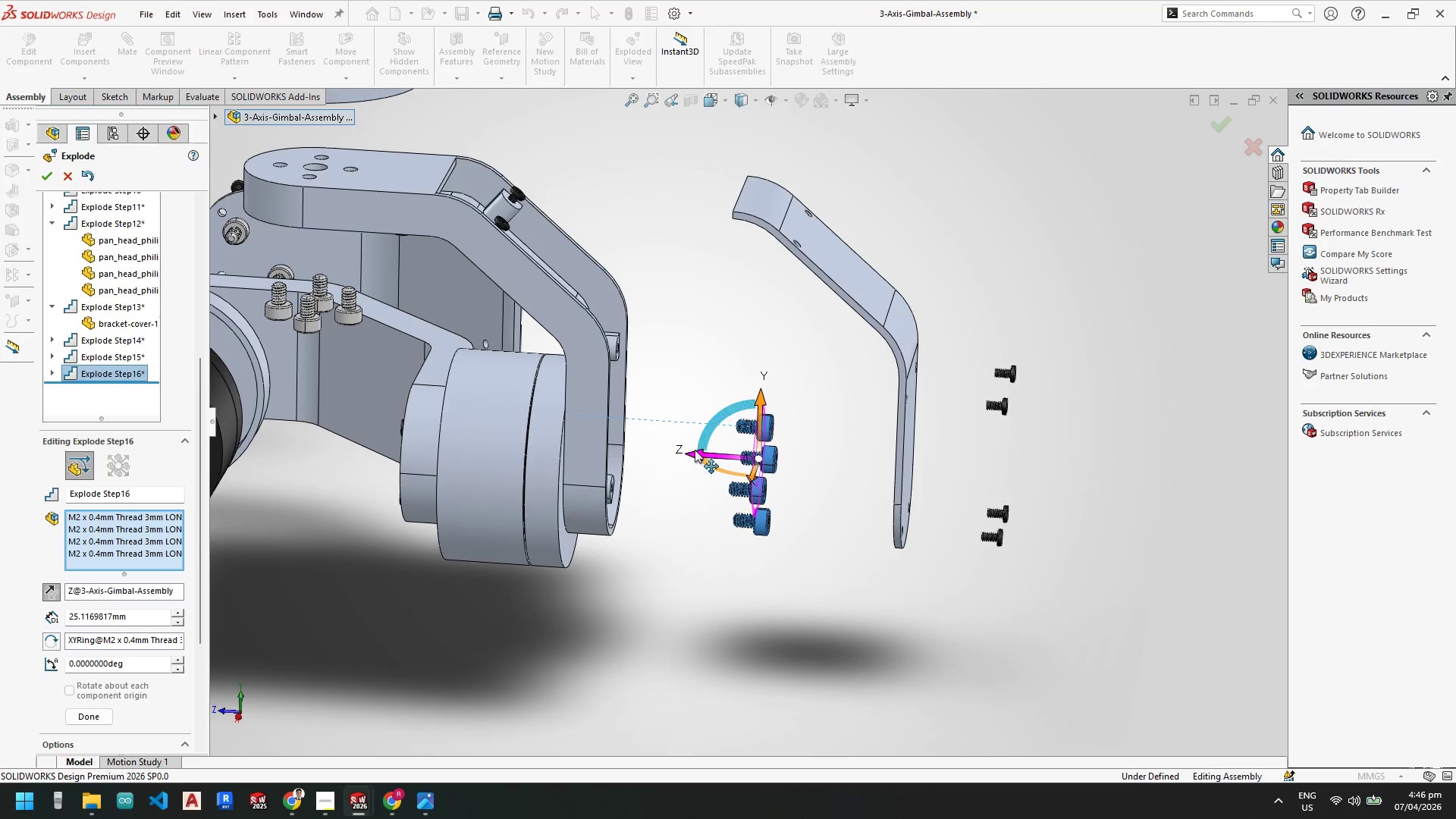 
left_click_drag(start_coordinate=[693, 454], to_coordinate=[746, 467])
 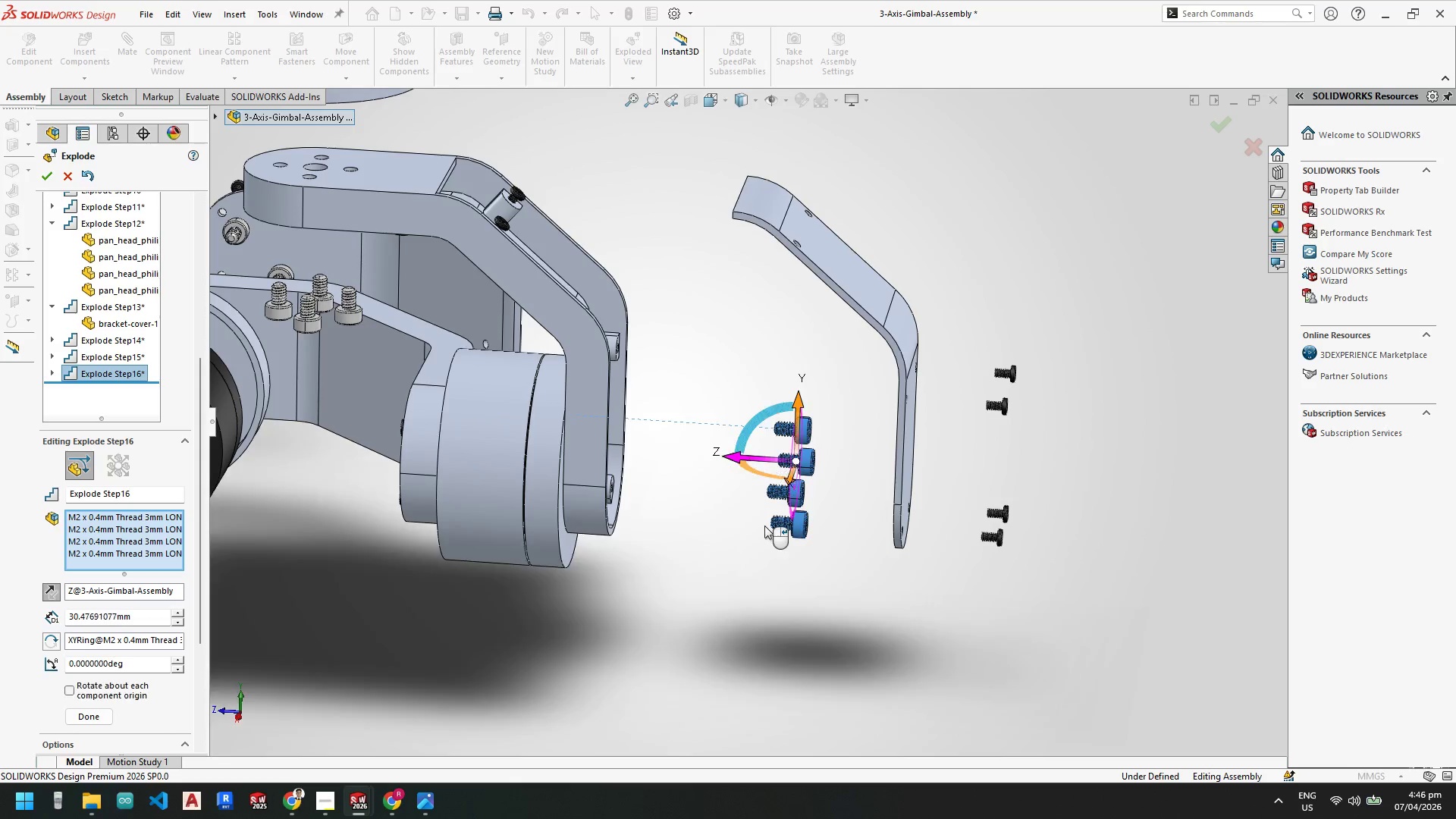 
scroll: coordinate [764, 524], scroll_direction: up, amount: 4.0
 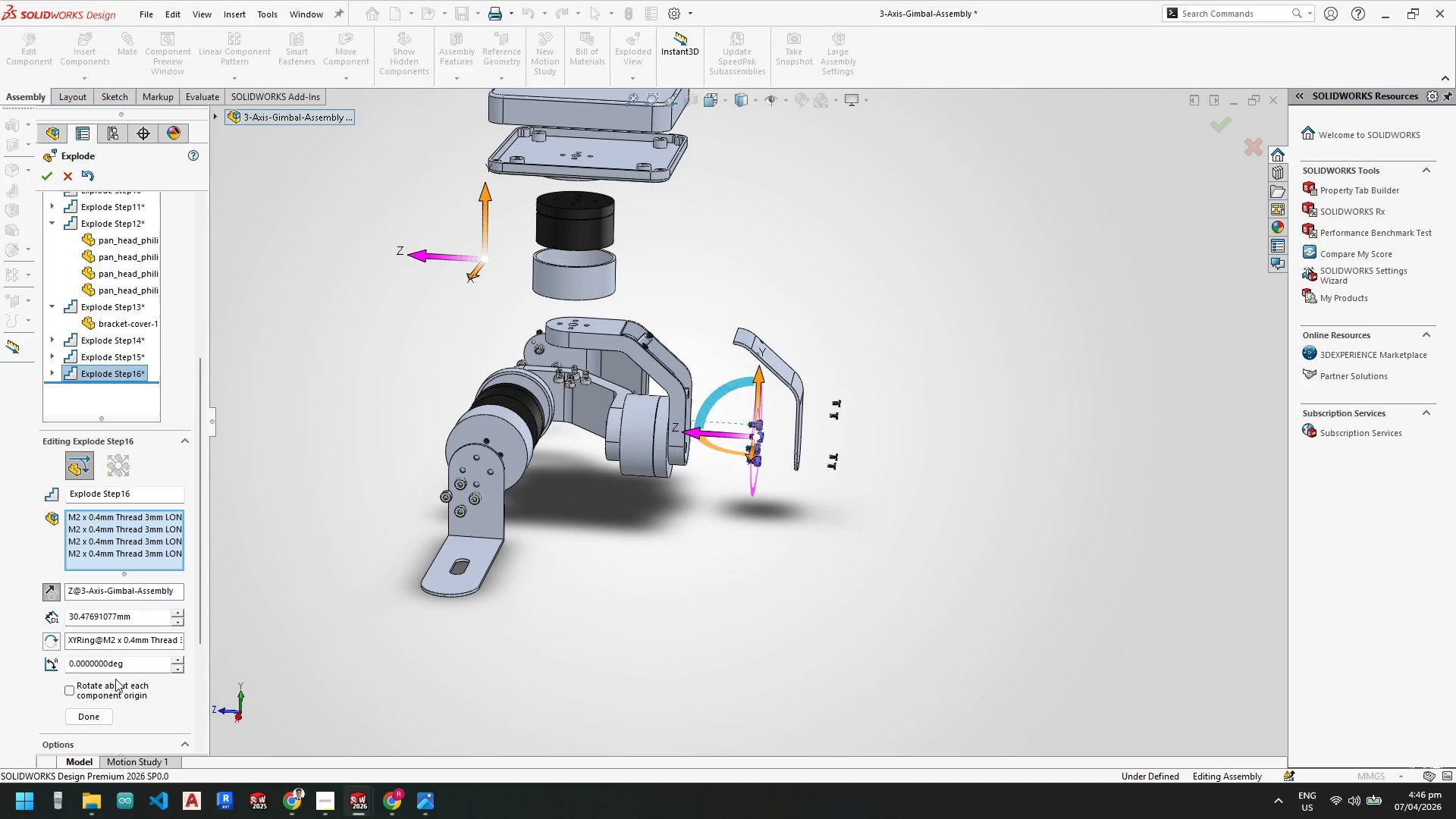 
left_click([94, 720])
 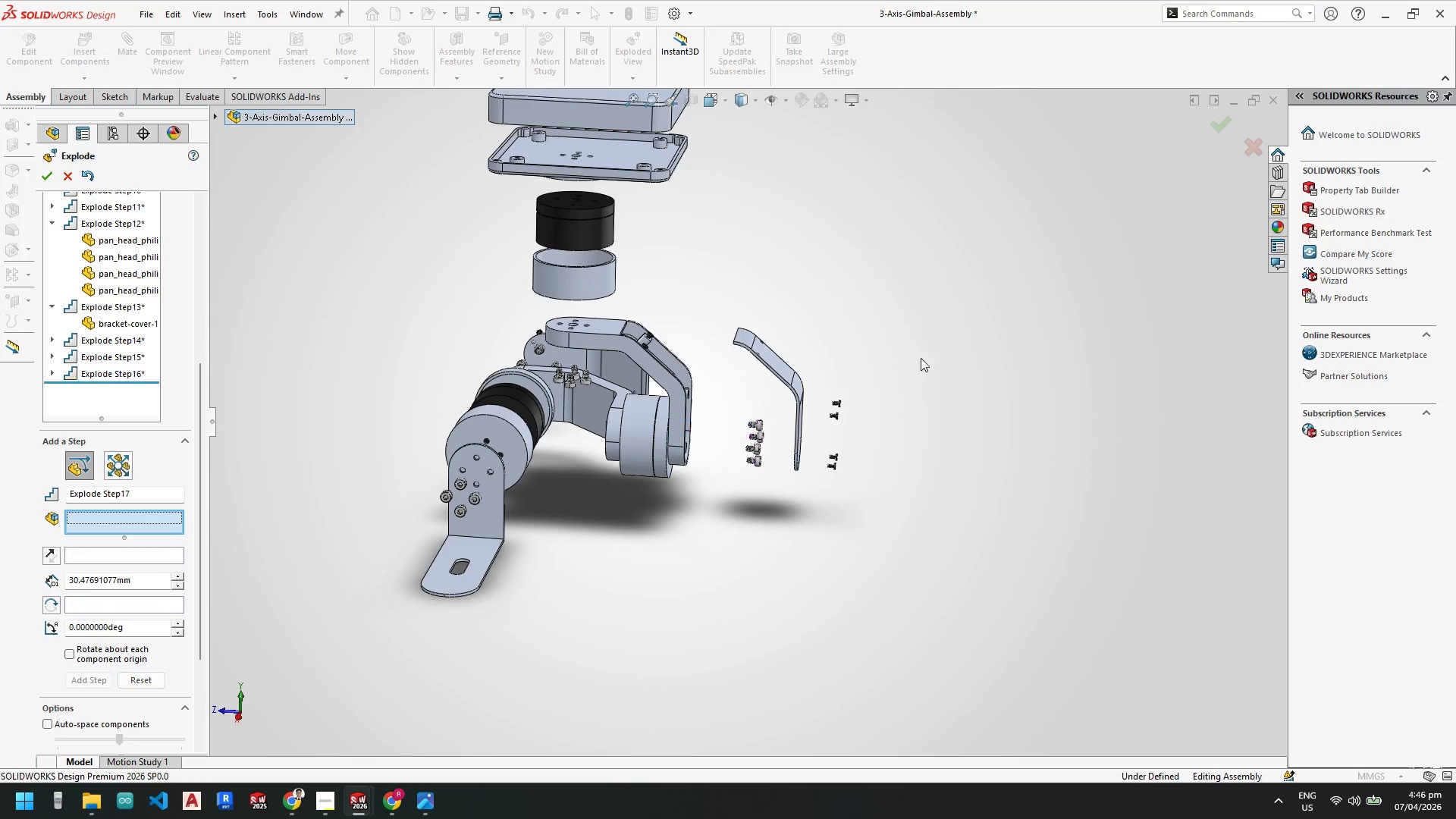 
scroll: coordinate [598, 341], scroll_direction: down, amount: 5.0
 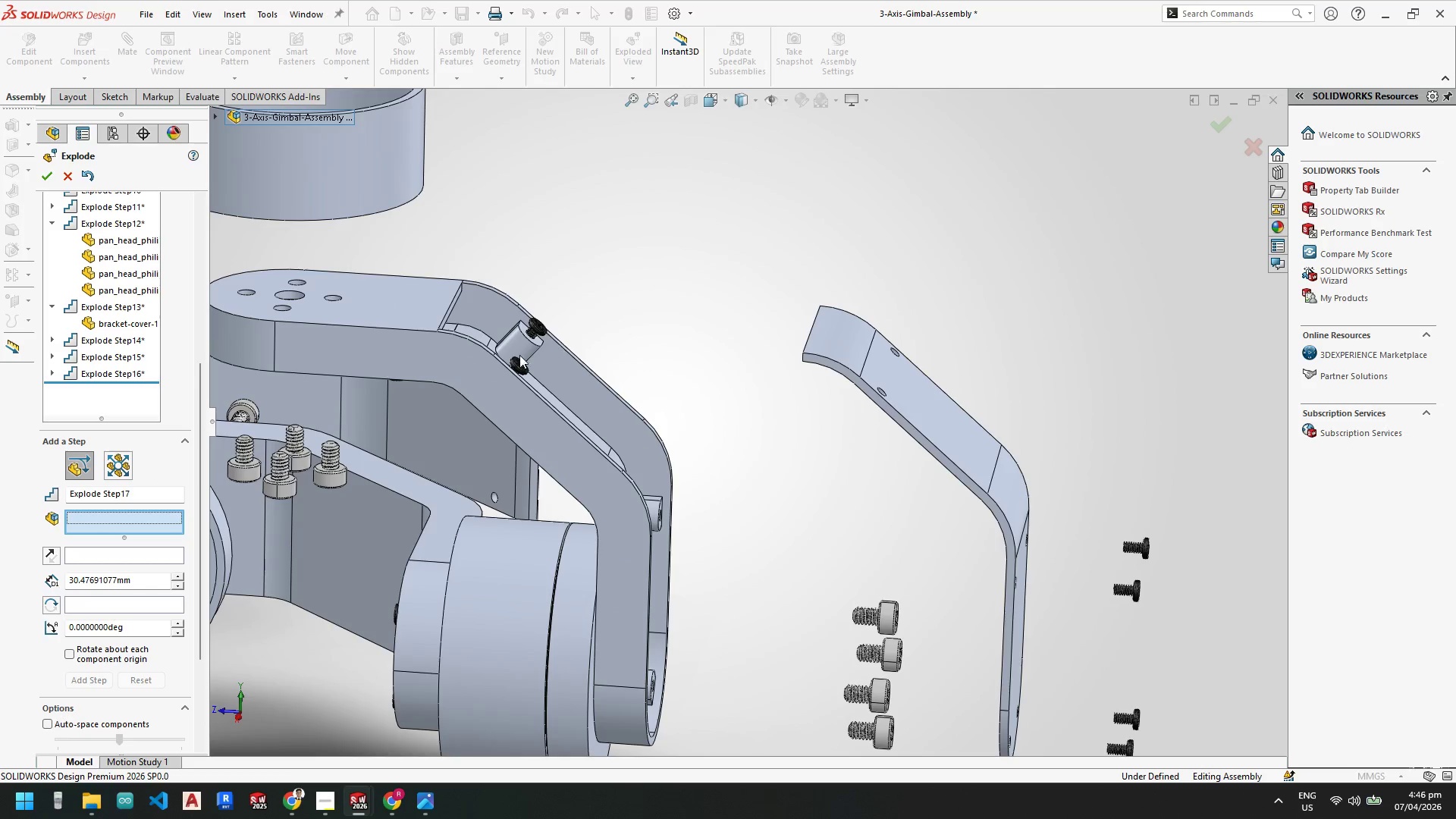 
left_click([503, 393])
 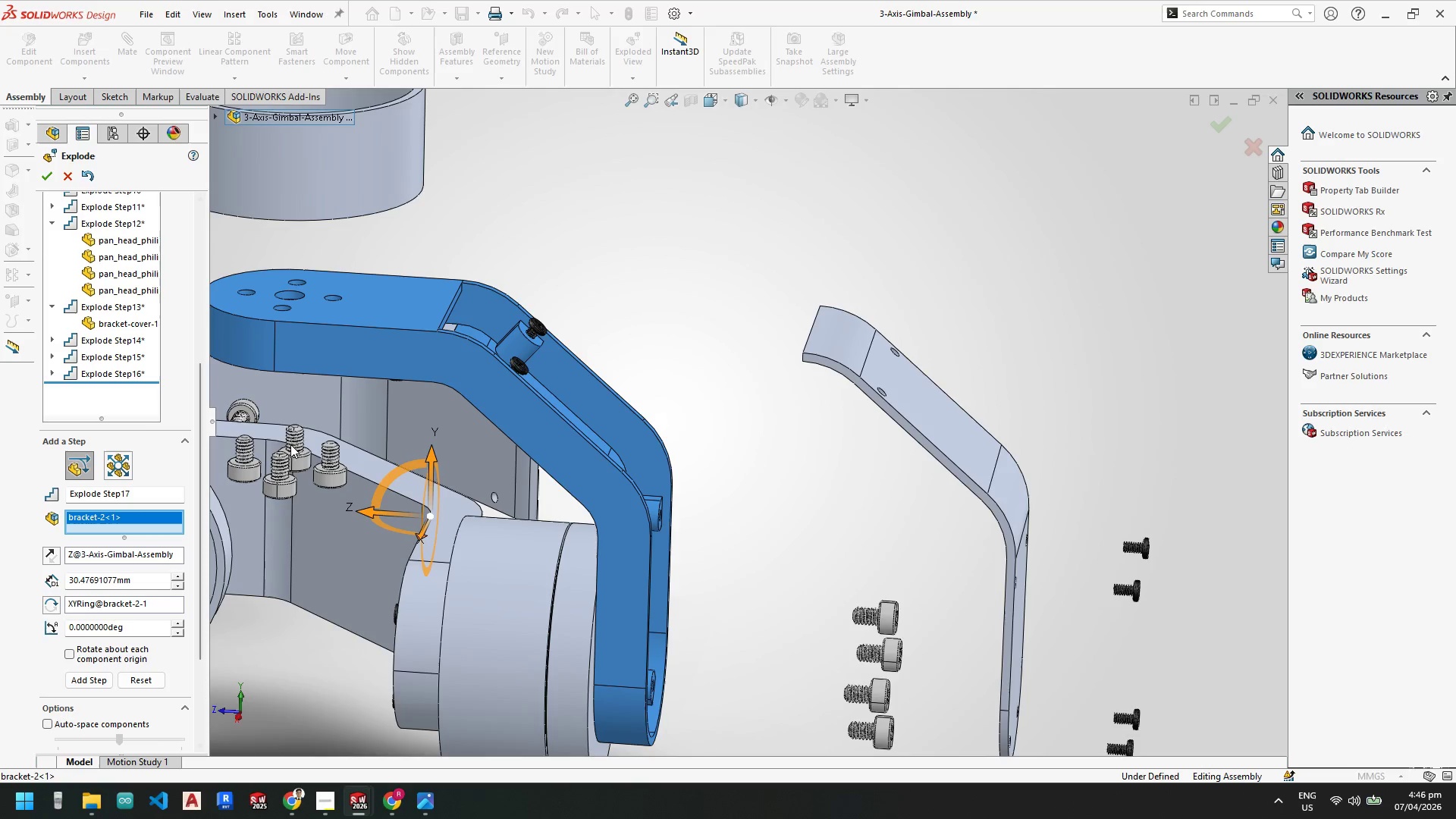 
left_click([518, 363])
 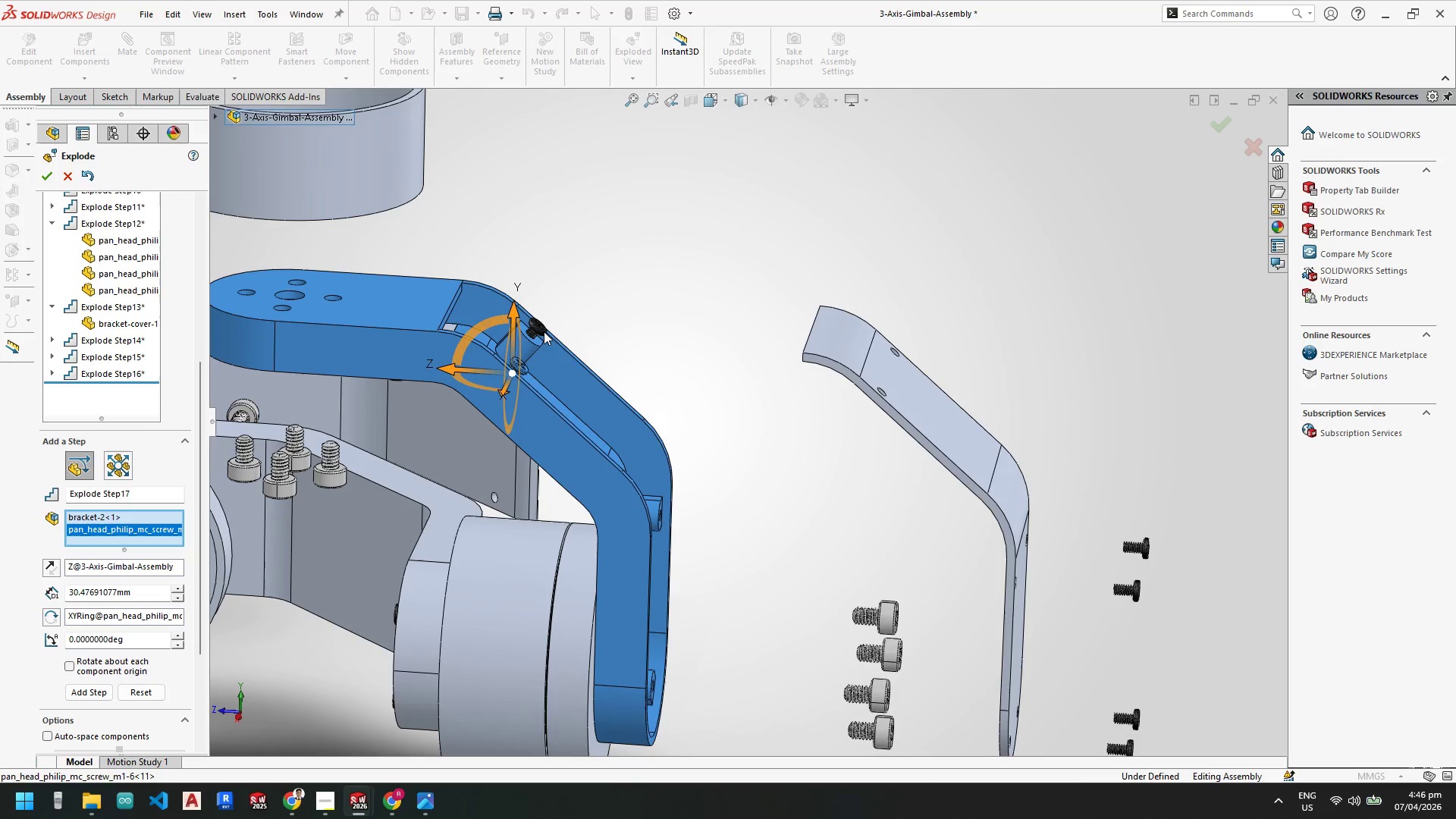 
left_click([540, 328])
 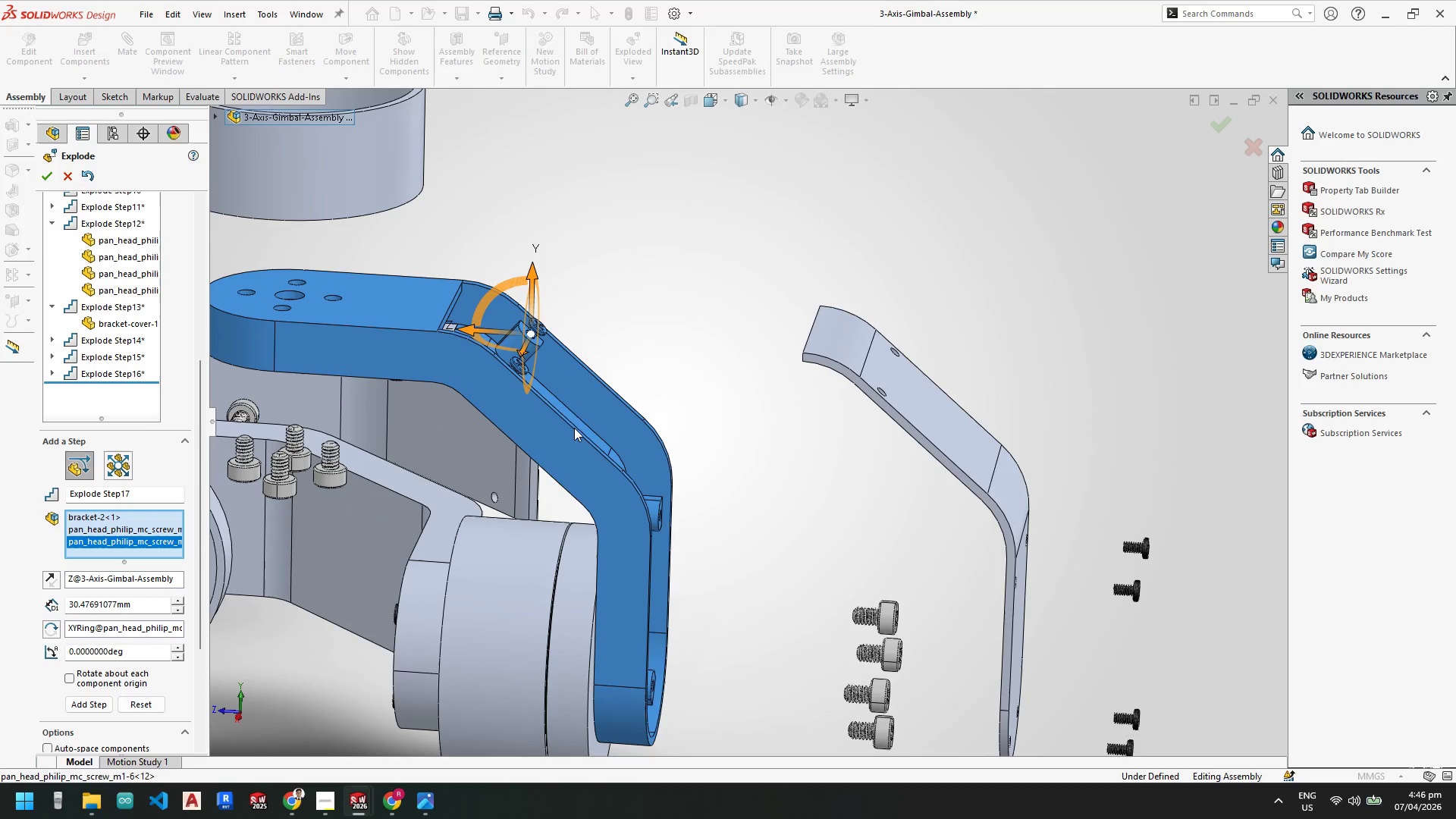 
scroll: coordinate [570, 393], scroll_direction: down, amount: 2.0
 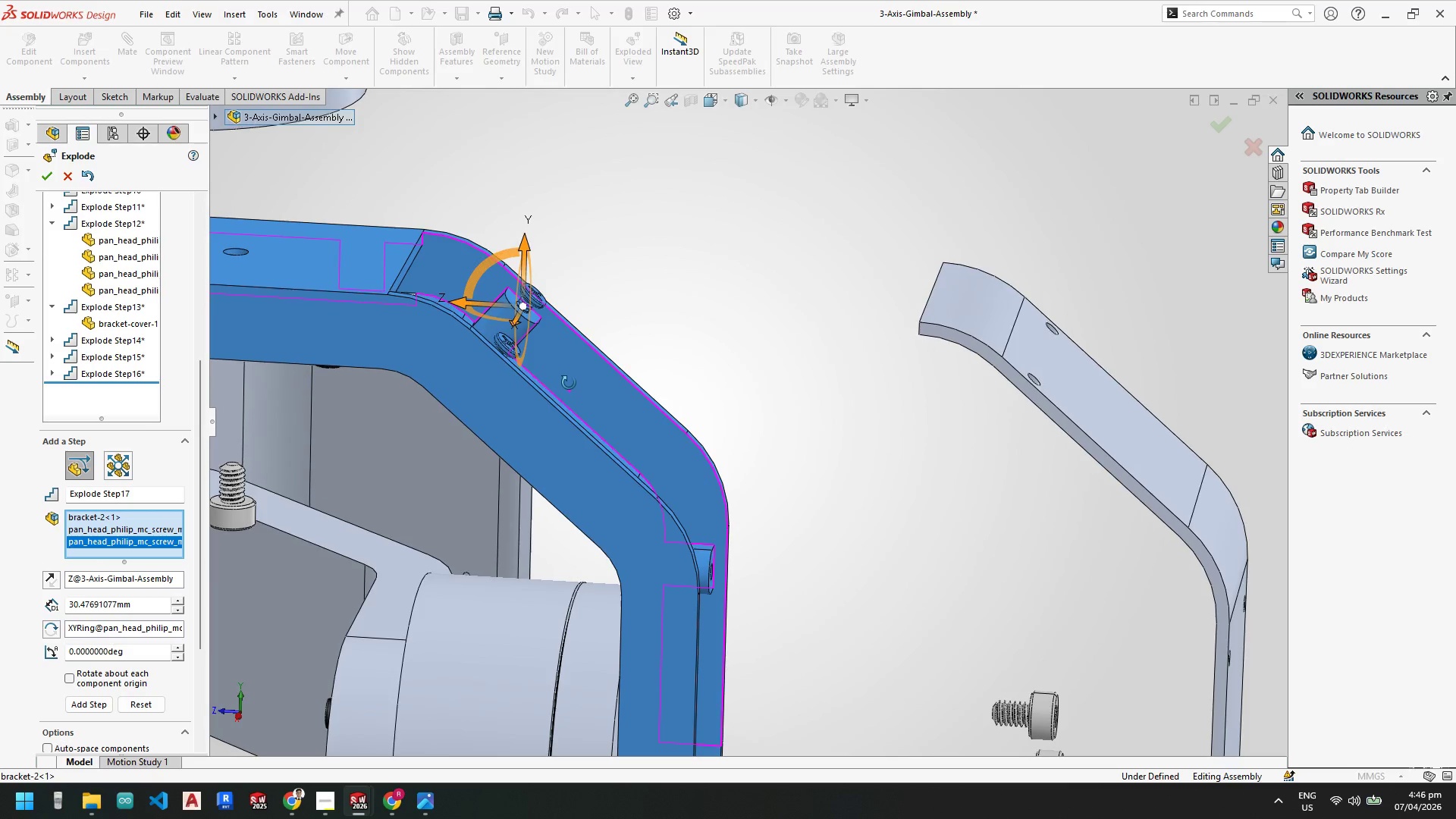 
scroll: coordinate [595, 388], scroll_direction: up, amount: 3.0
 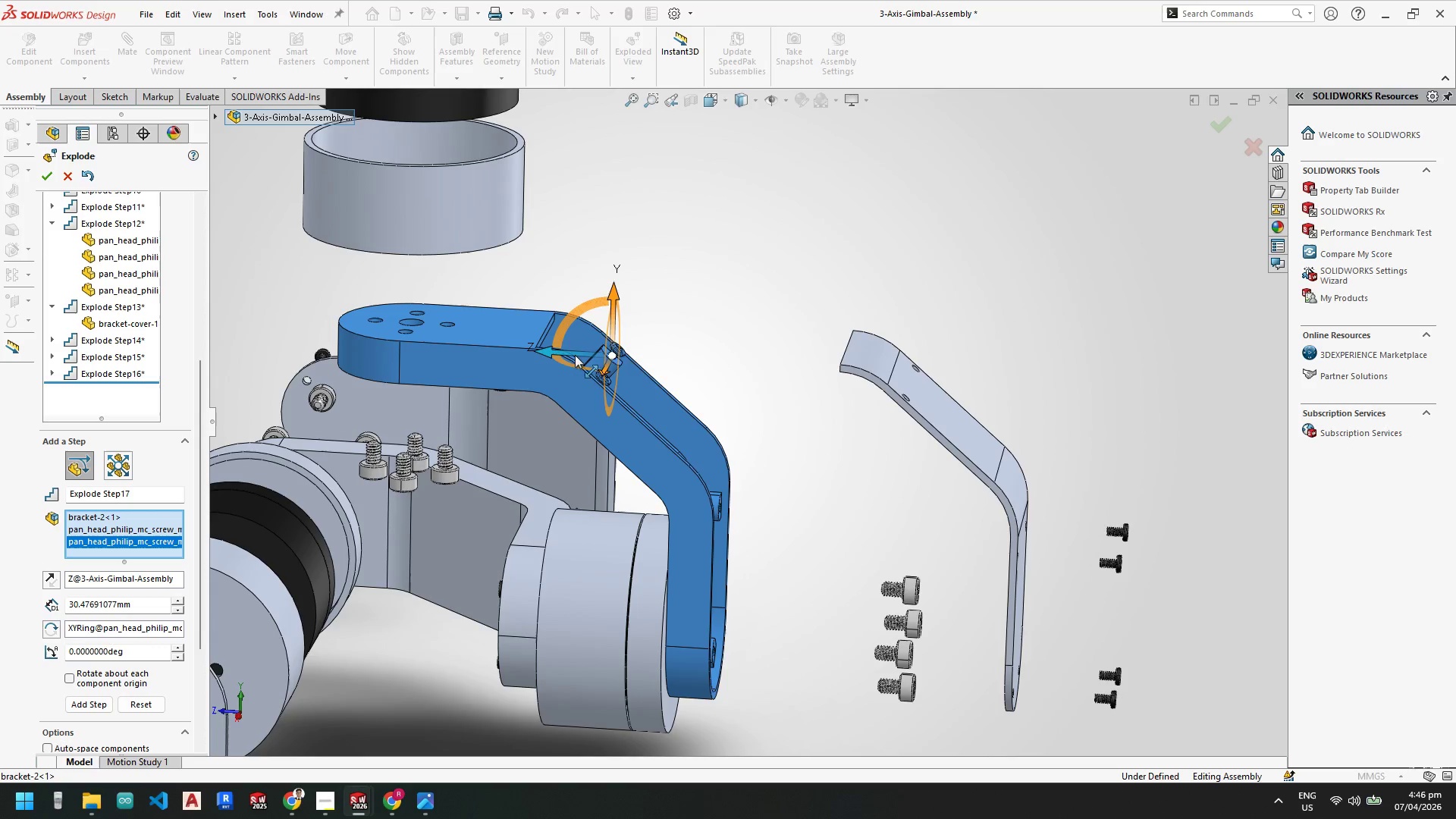 
left_click_drag(start_coordinate=[570, 354], to_coordinate=[692, 391])
 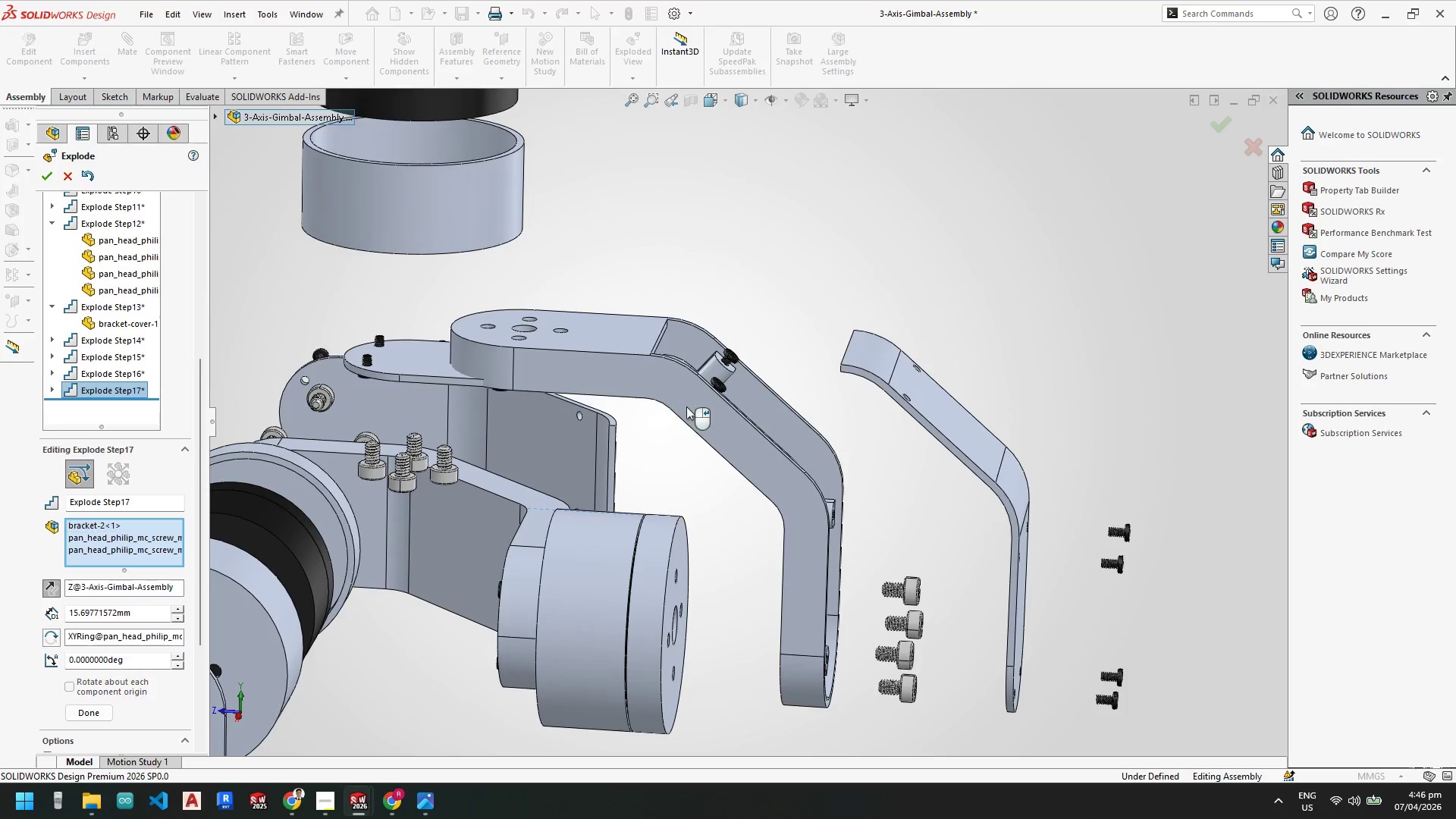 
scroll: coordinate [705, 357], scroll_direction: up, amount: 2.0
 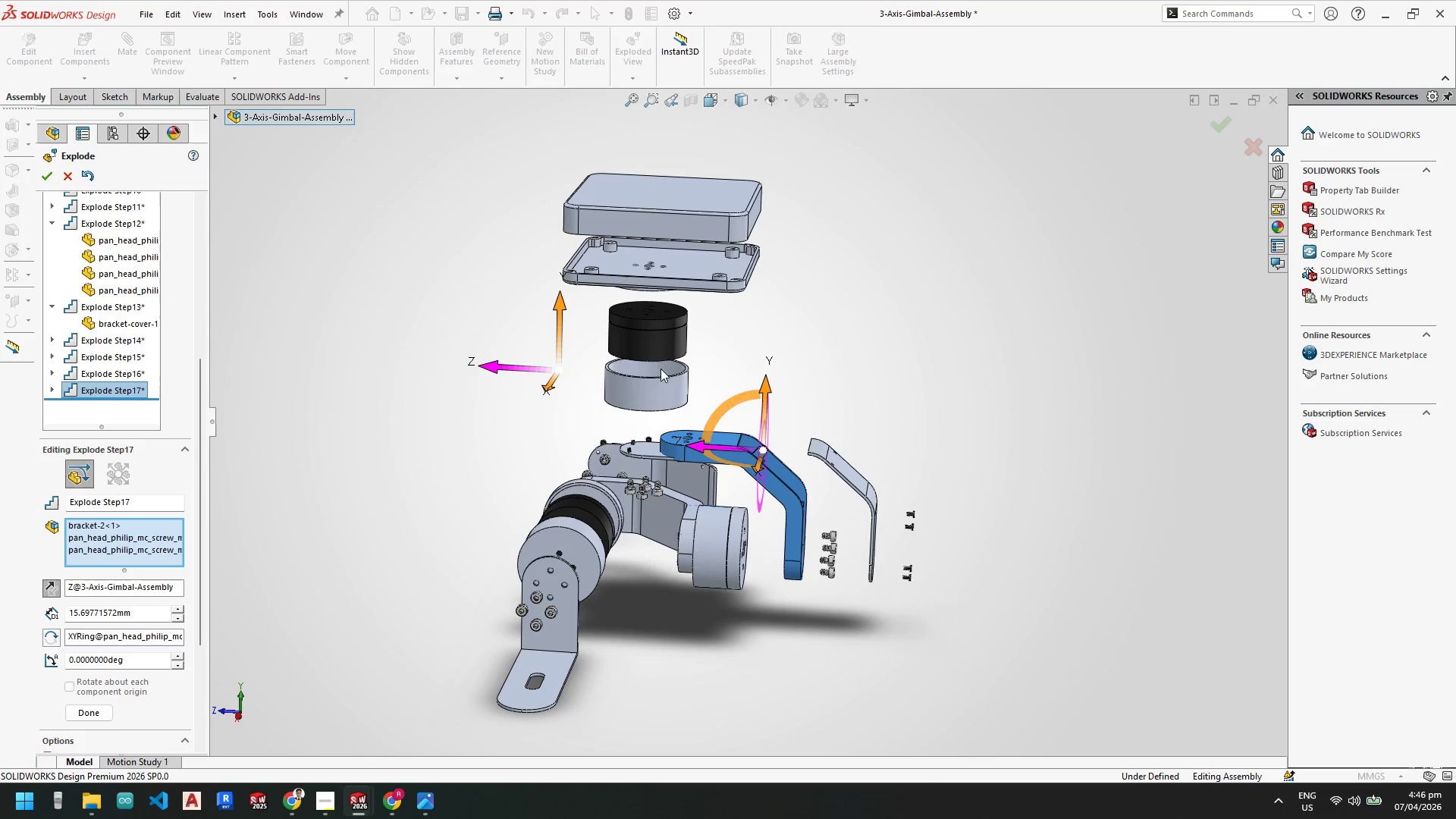 
left_click([648, 393])
 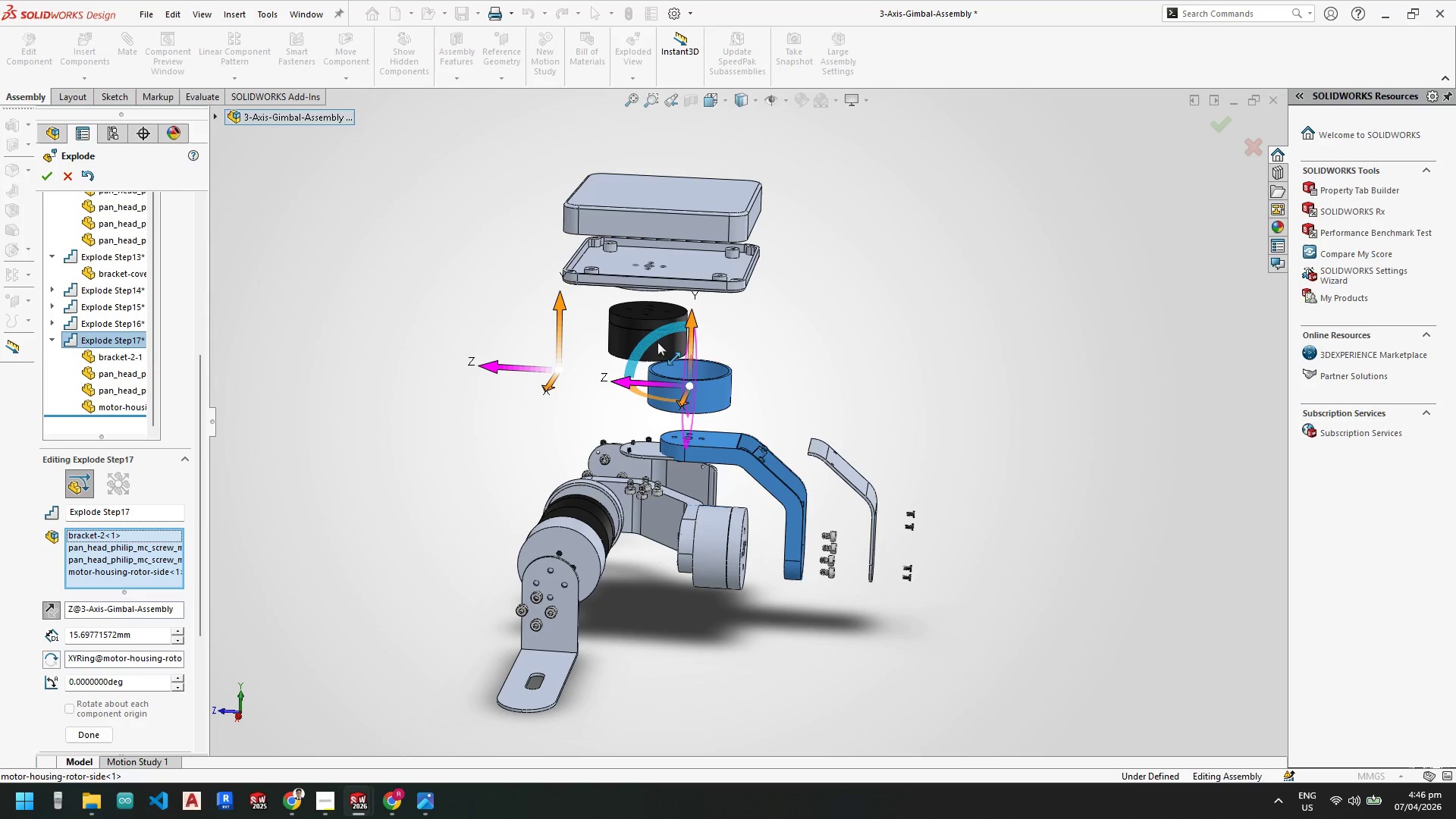 
left_click([660, 344])
 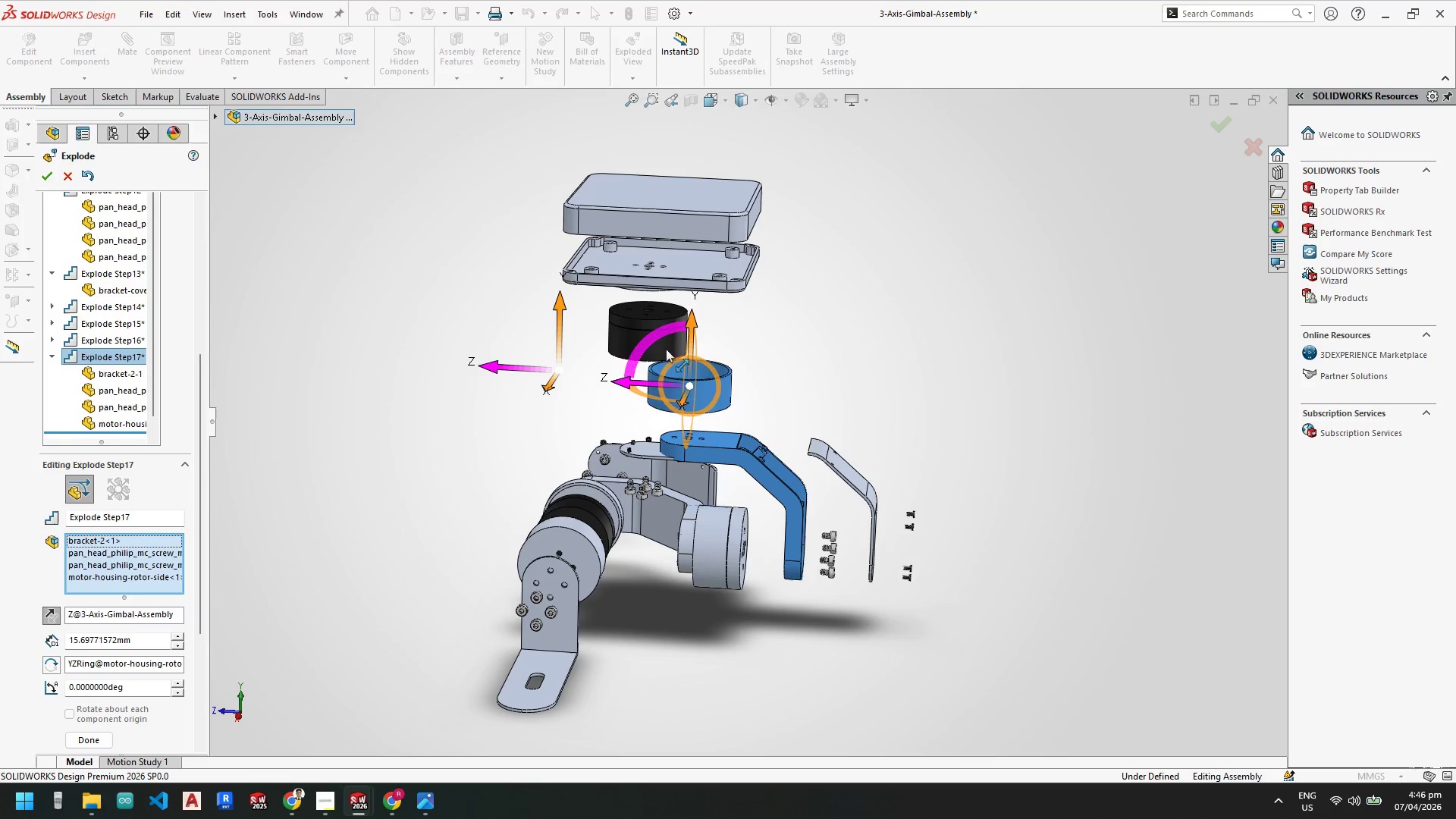 
scroll: coordinate [631, 327], scroll_direction: down, amount: 4.0
 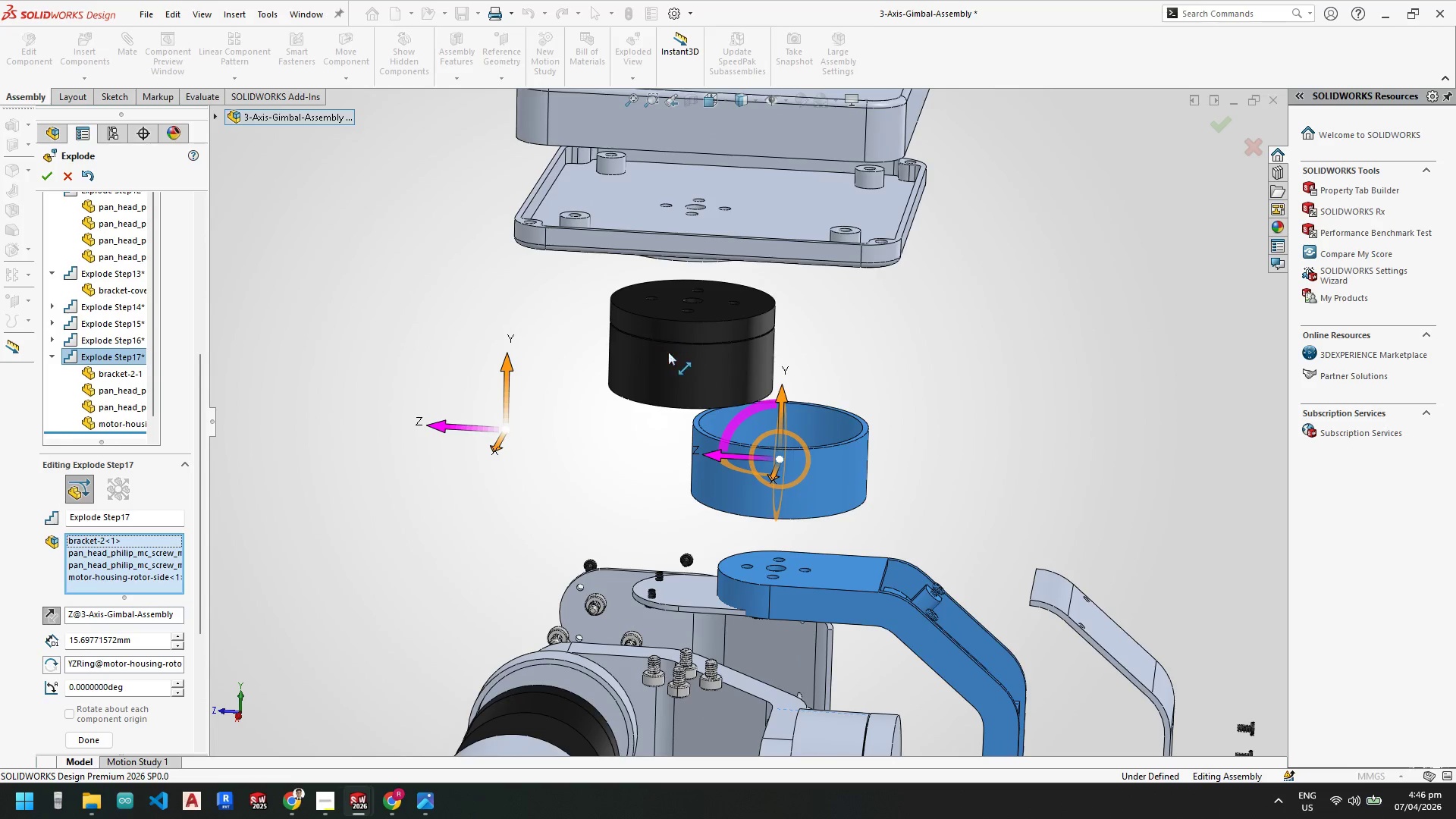 
left_click([664, 356])
 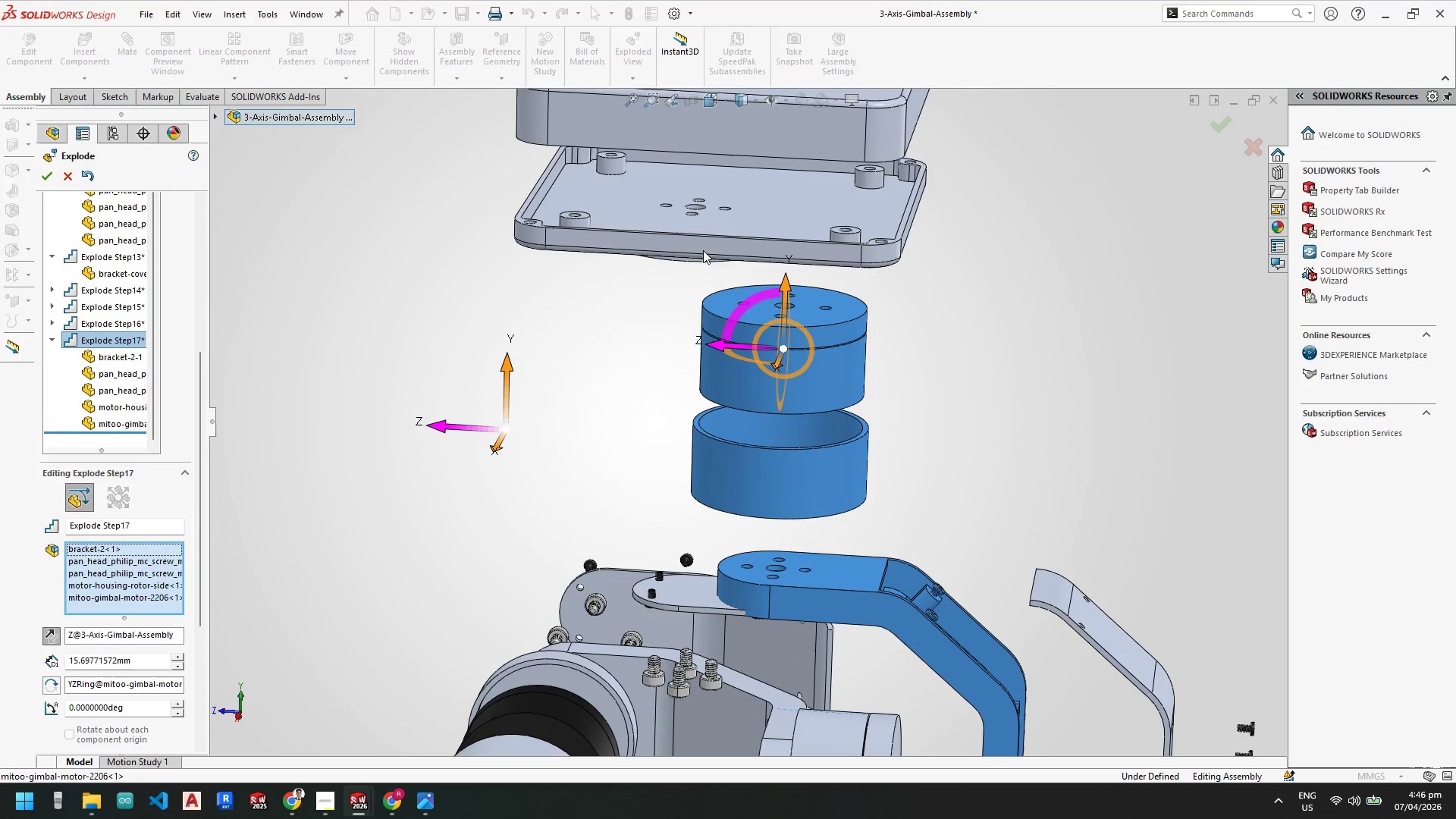 
left_click([705, 236])
 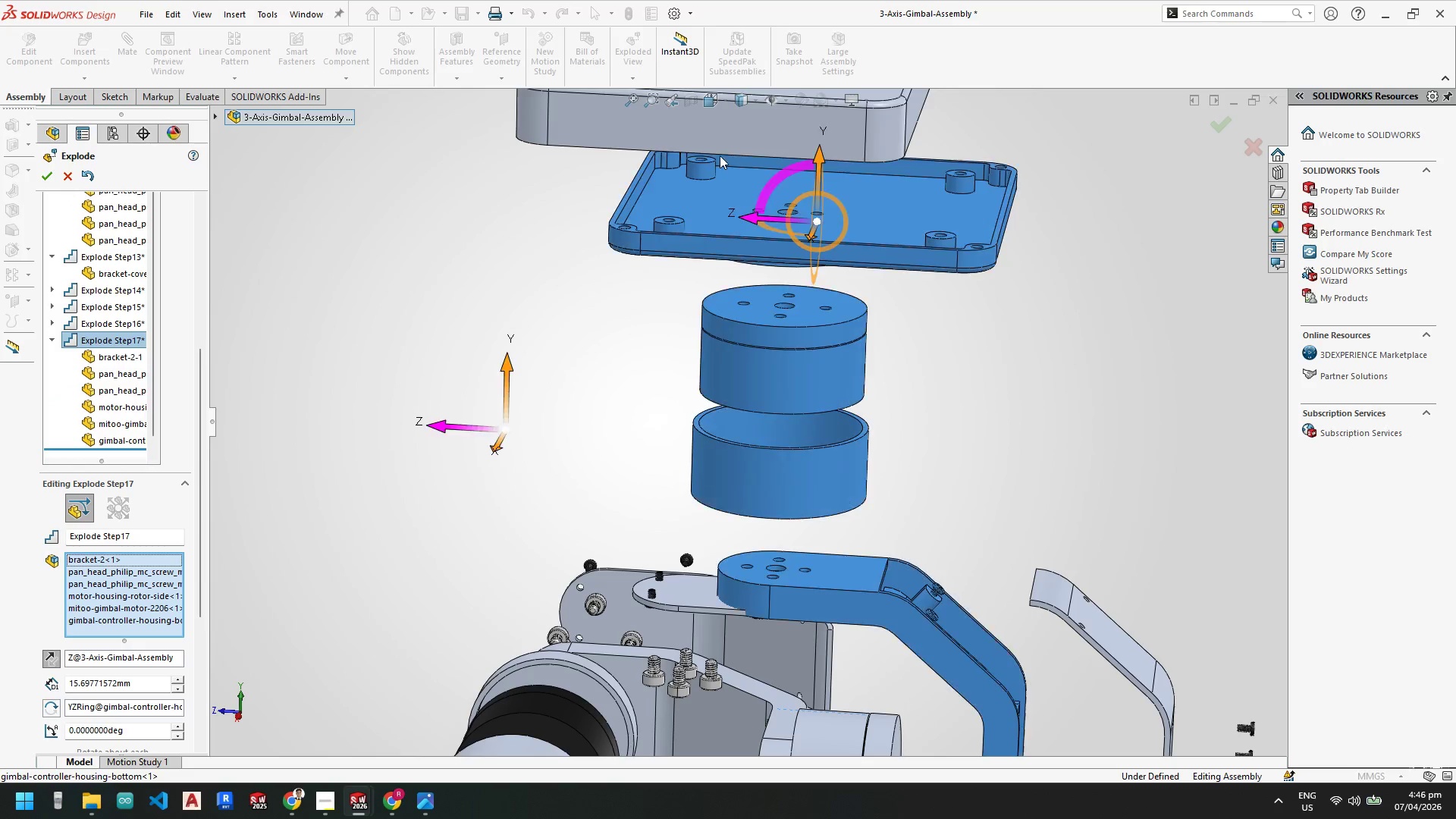 
left_click([724, 133])
 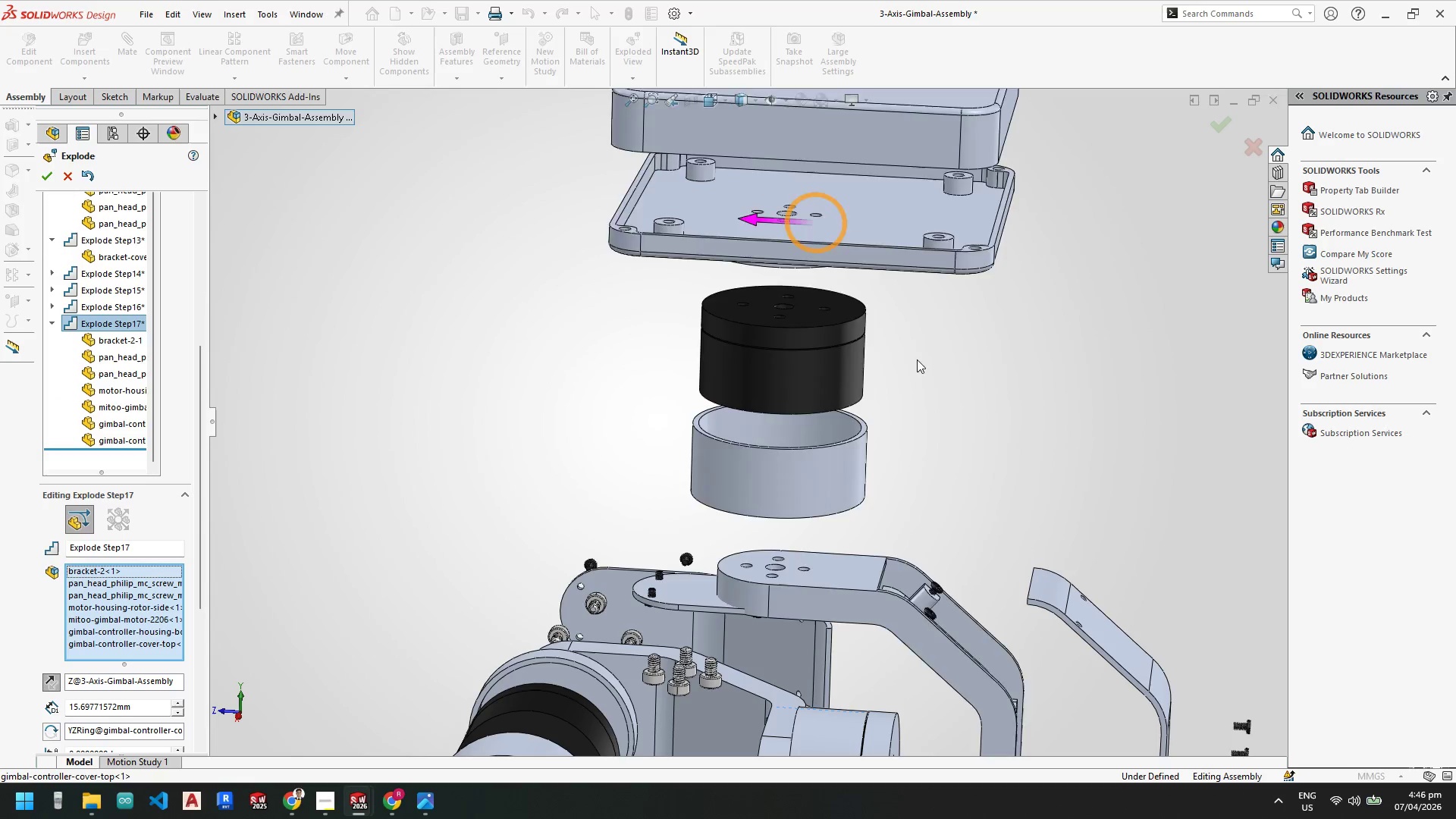 
scroll: coordinate [723, 503], scroll_direction: up, amount: 1.0
 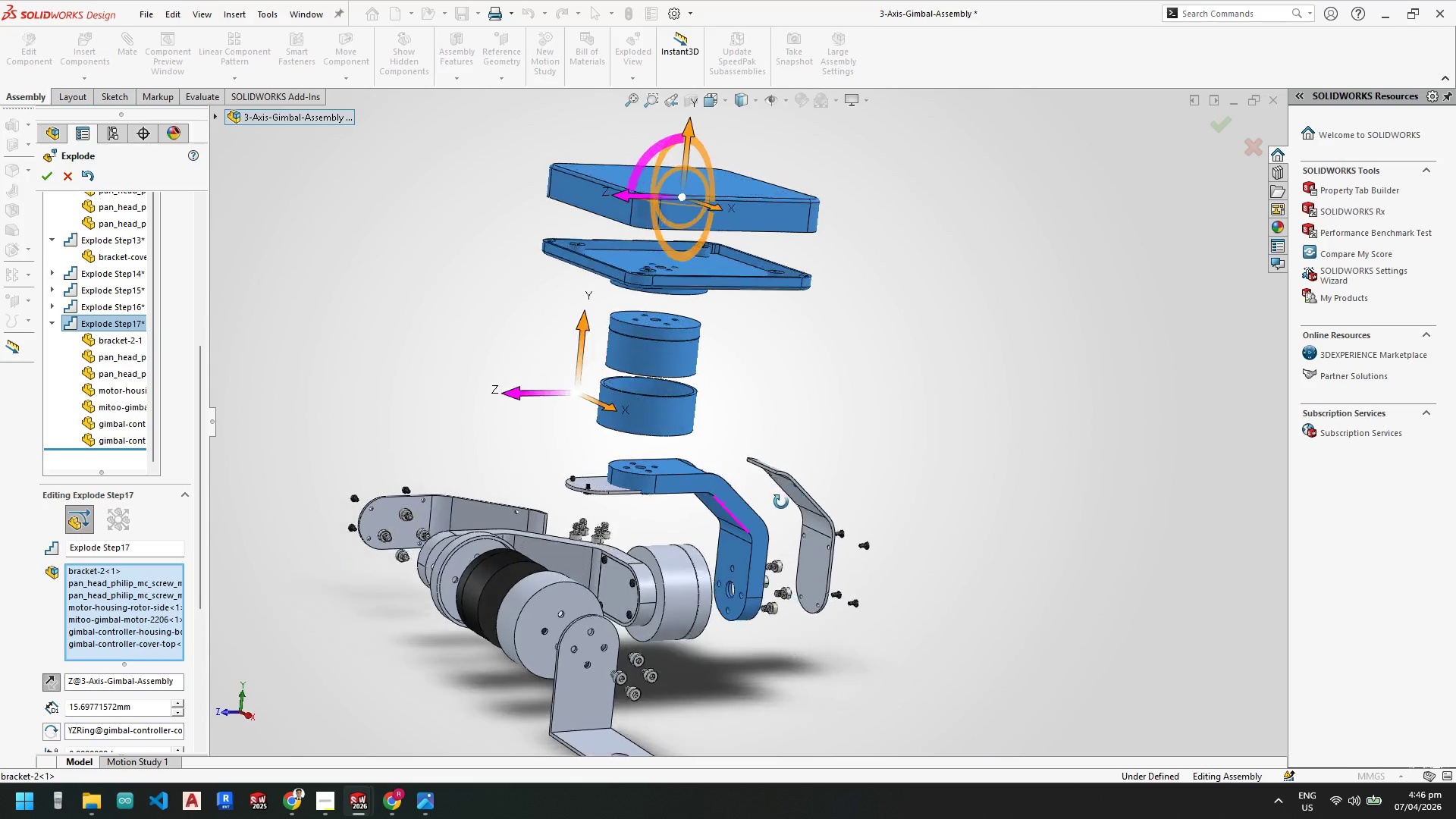 
scroll: coordinate [606, 474], scroll_direction: down, amount: 5.0
 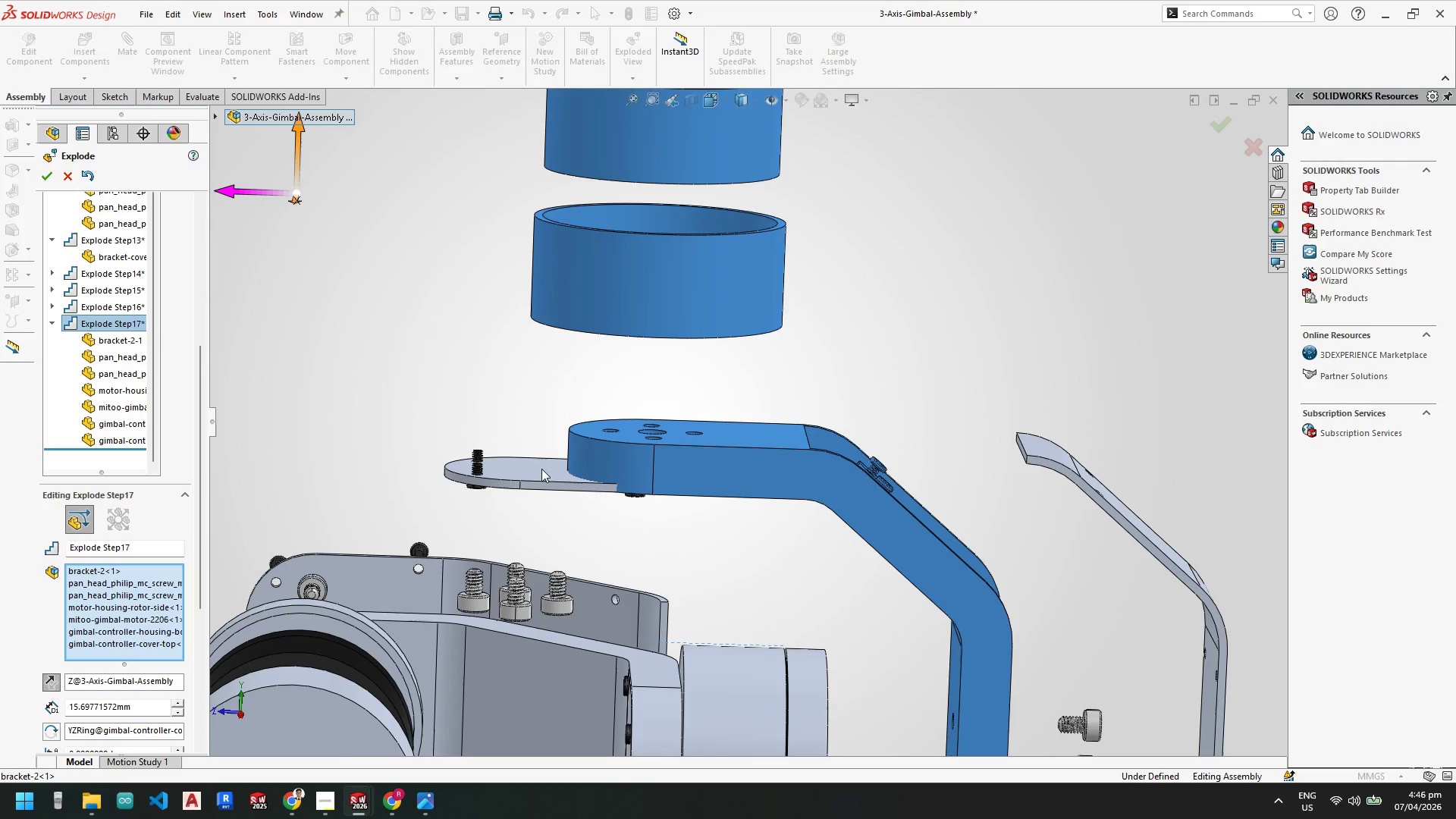 
left_click([534, 470])
 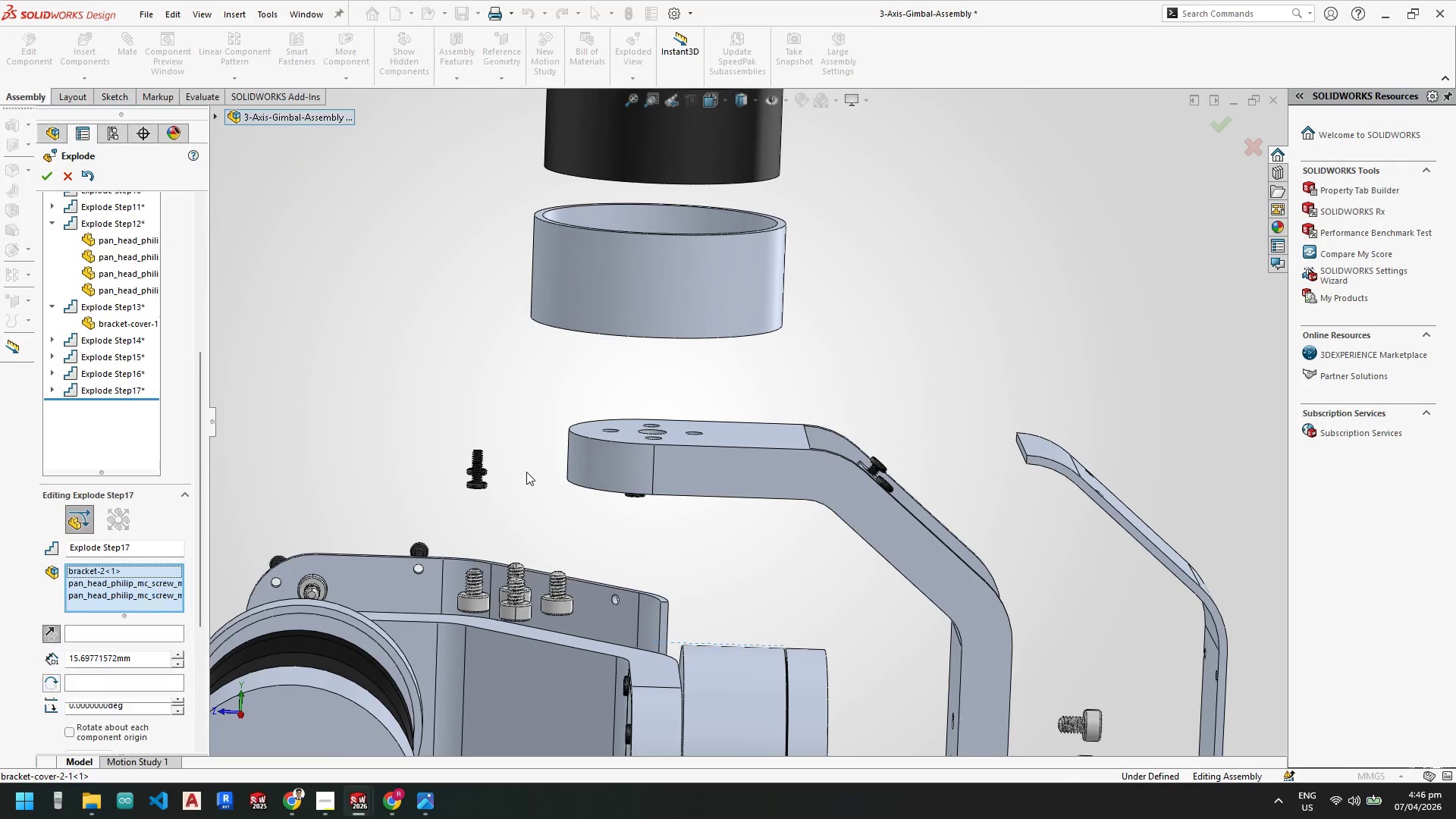 
scroll: coordinate [517, 472], scroll_direction: down, amount: 4.0
 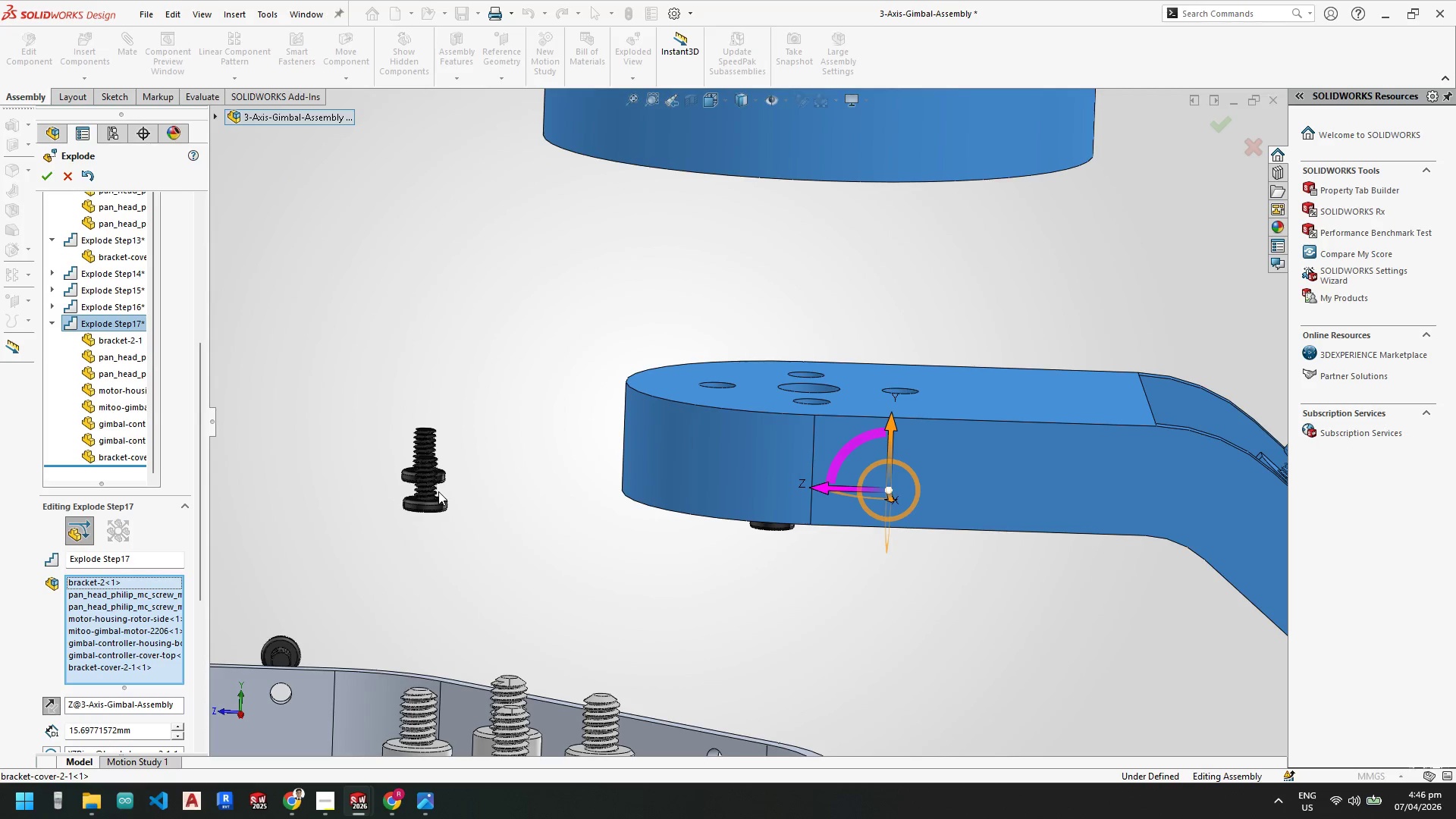 
left_click([438, 491])
 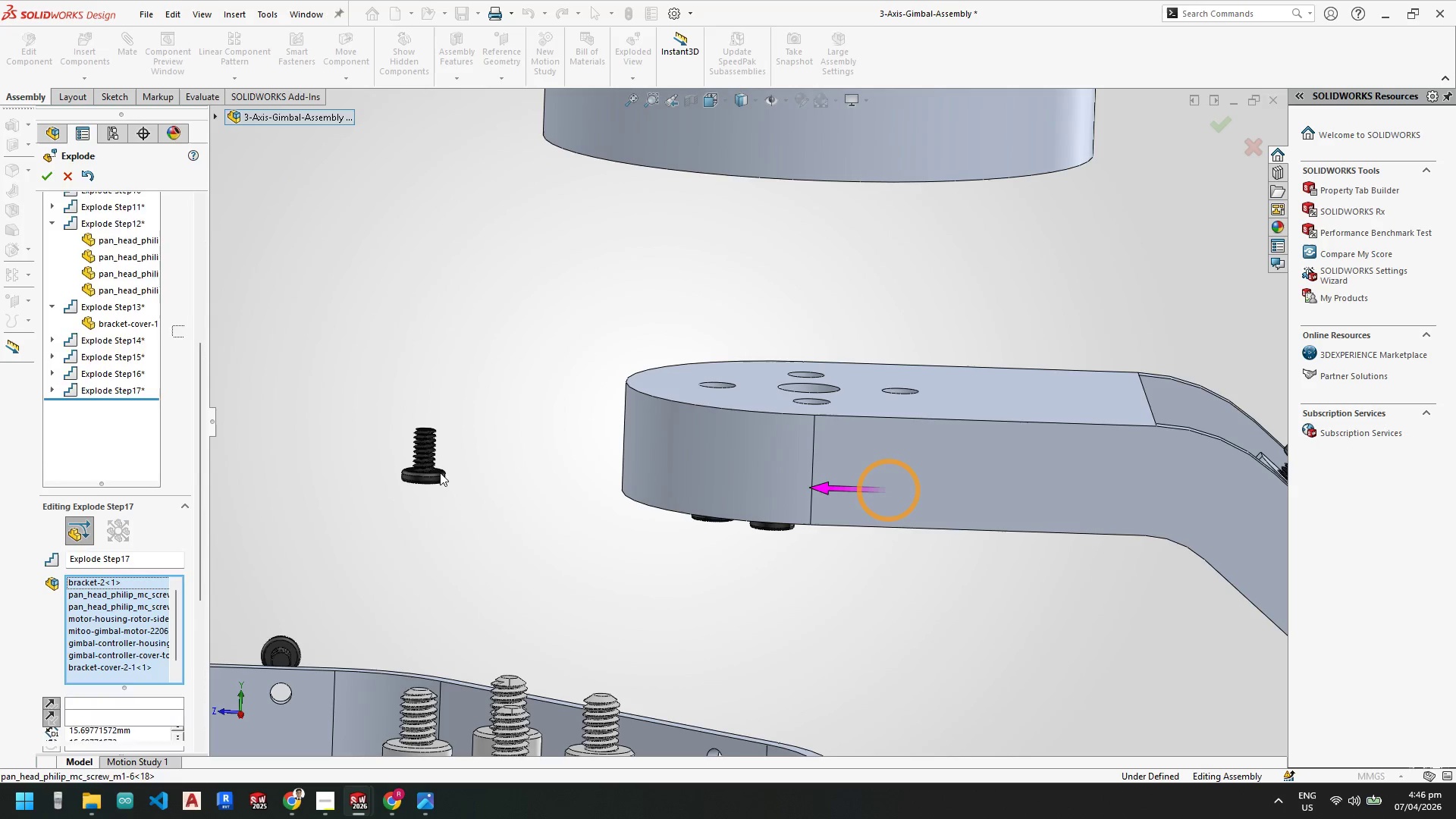 
left_click([438, 469])
 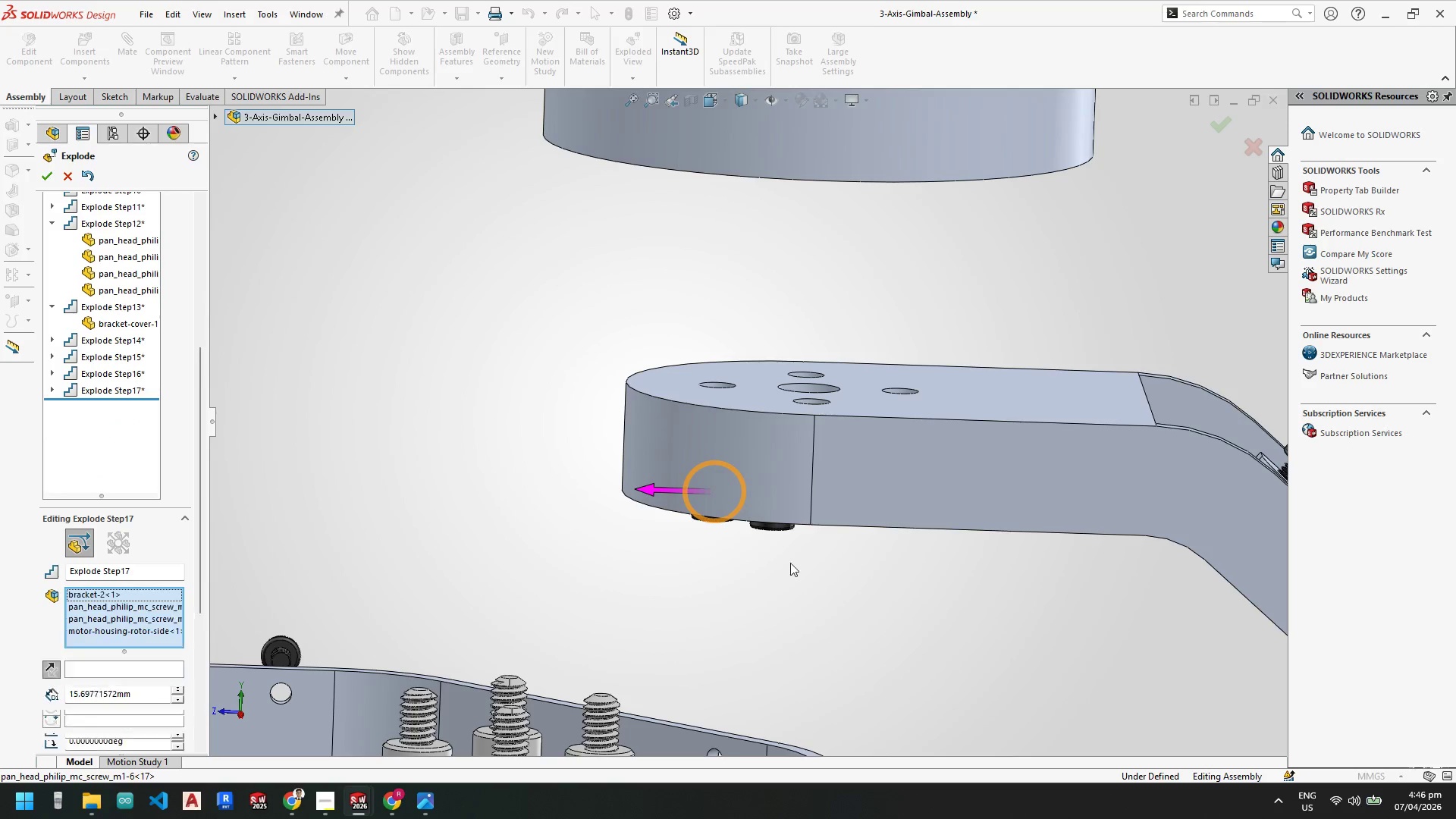 
scroll: coordinate [828, 567], scroll_direction: down, amount: 1.0
 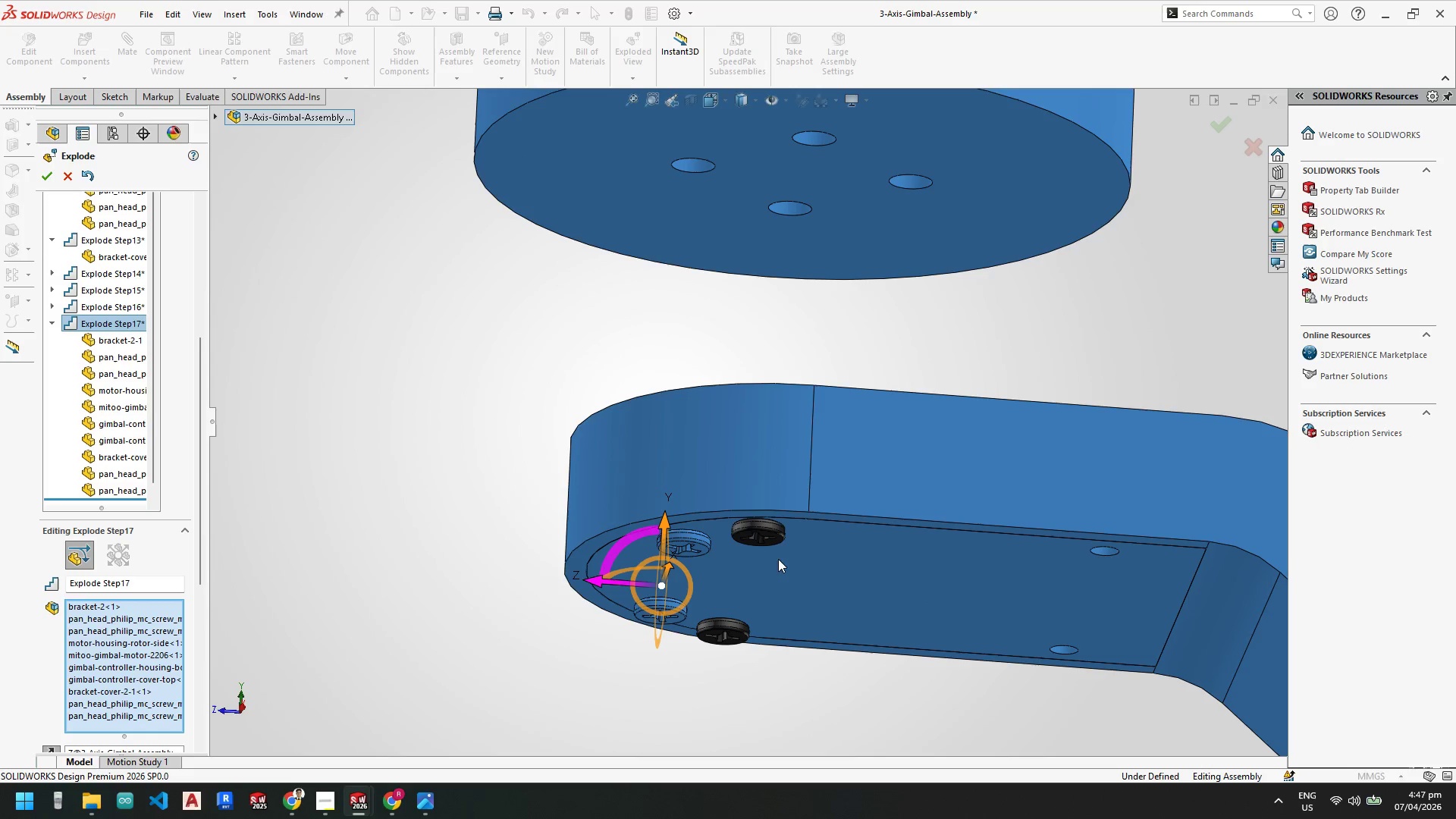 
left_click([762, 536])
 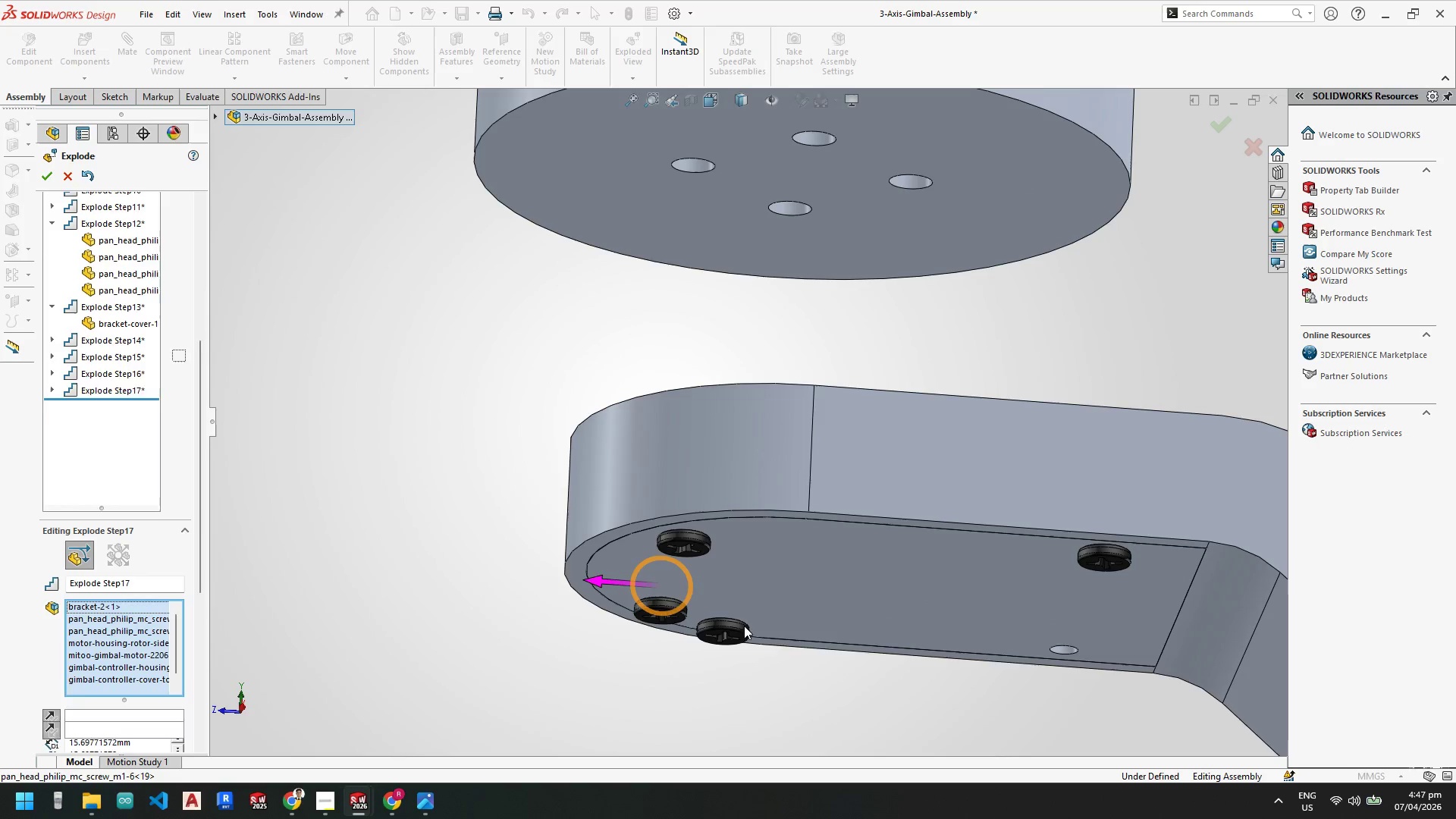 
left_click([737, 636])
 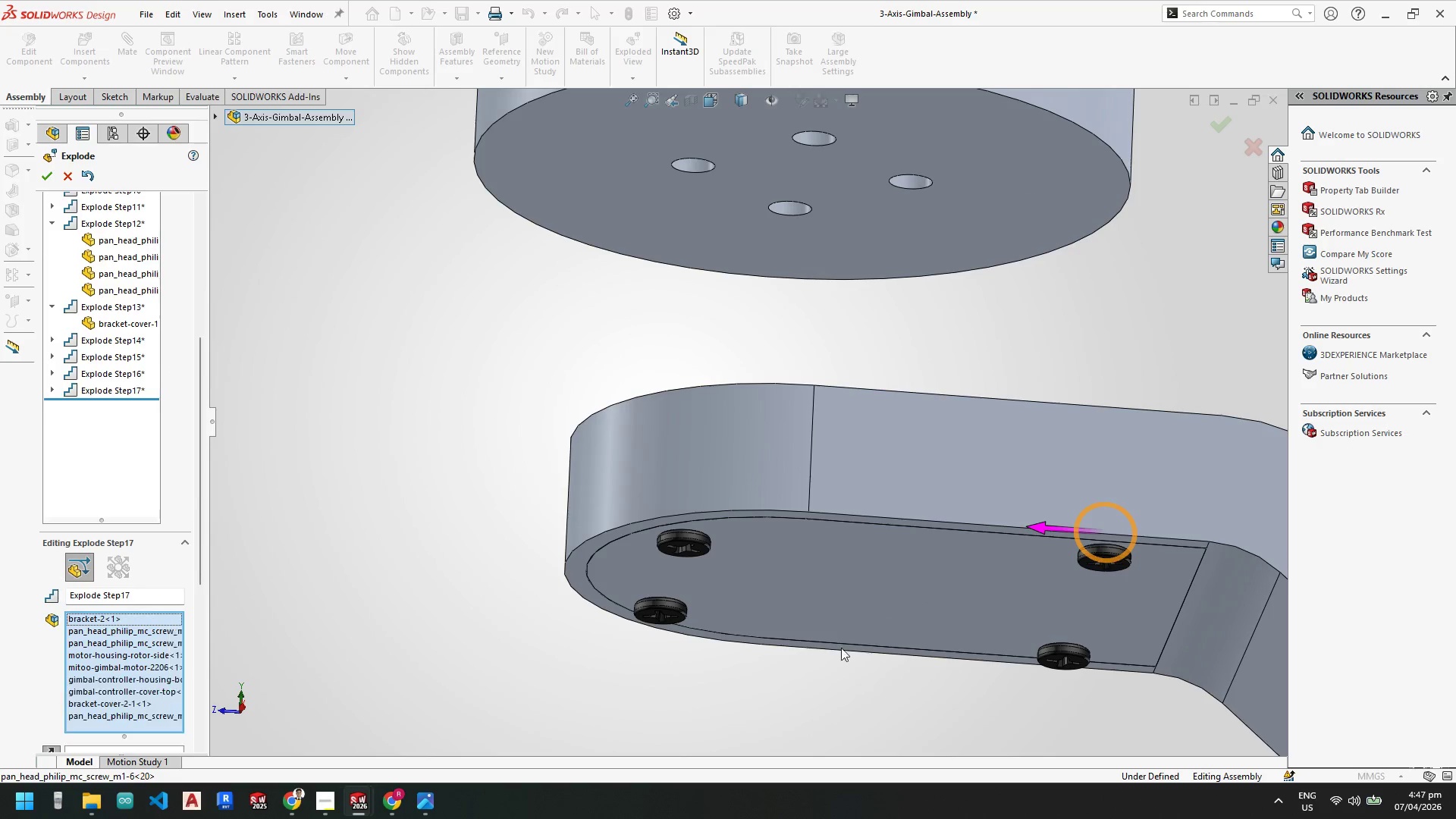 
scroll: coordinate [902, 500], scroll_direction: up, amount: 9.0
 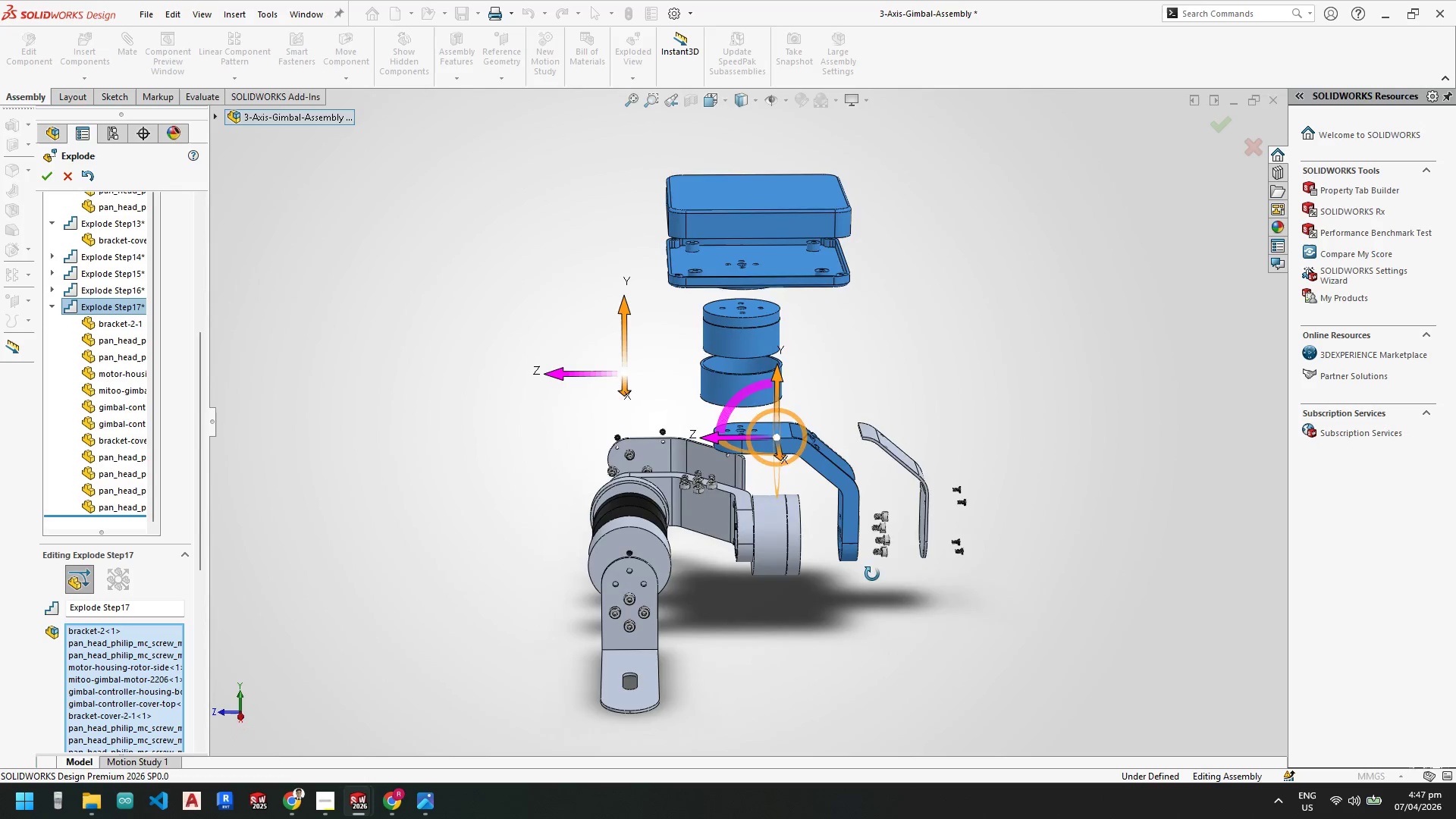 
wait(6.21)
 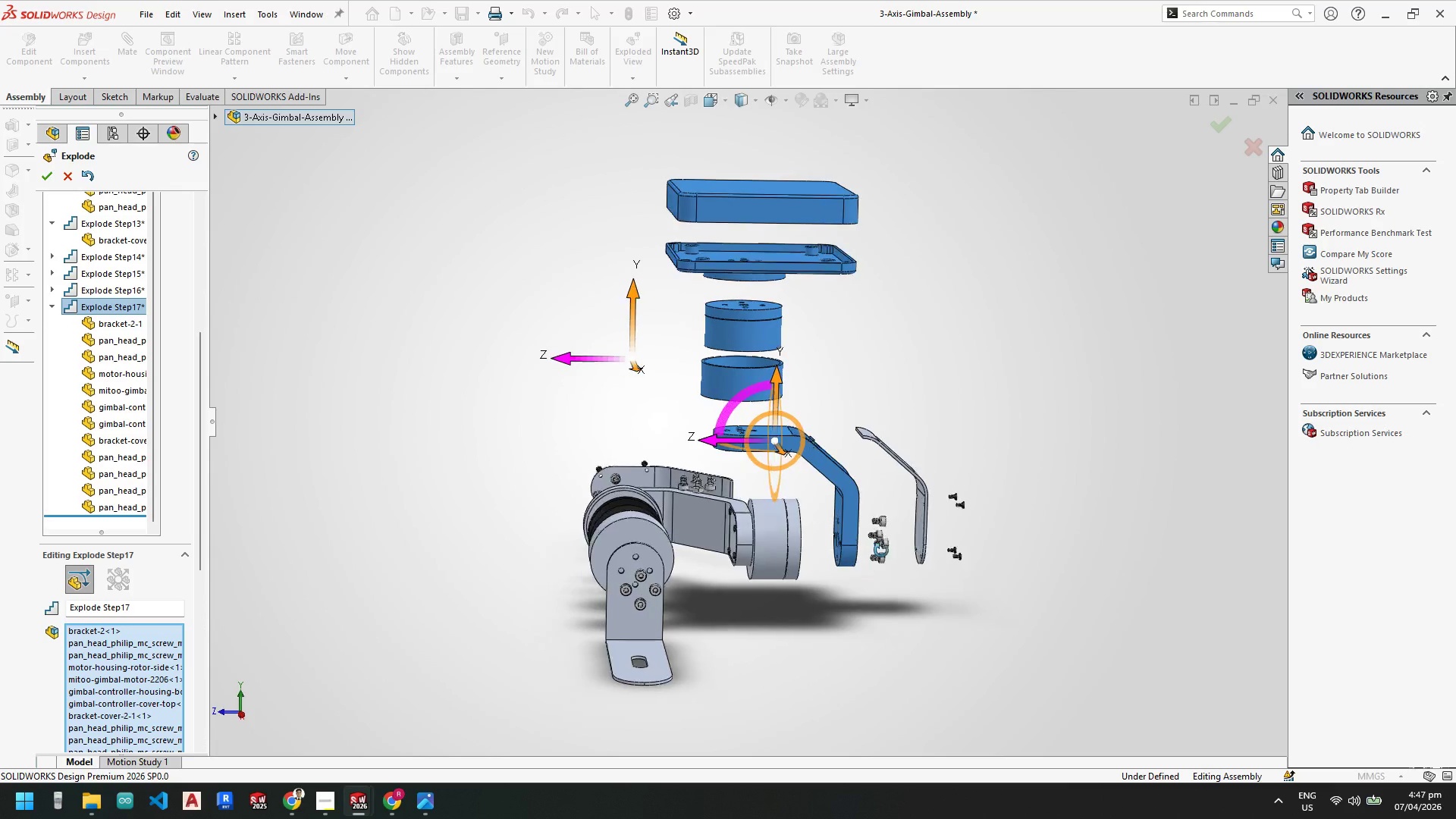 
scroll: coordinate [193, 591], scroll_direction: down, amount: 14.0
 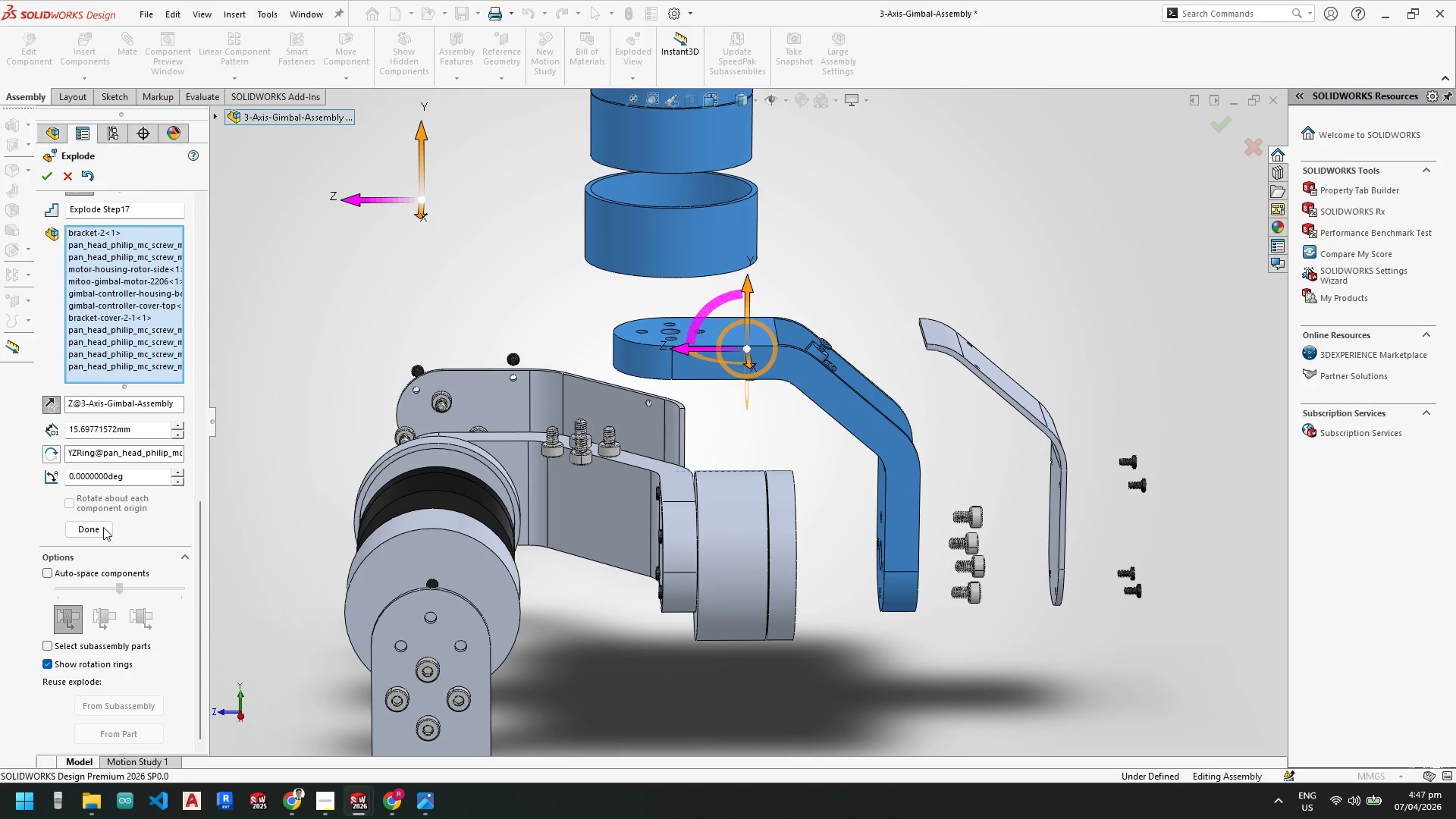 
left_click([100, 532])
 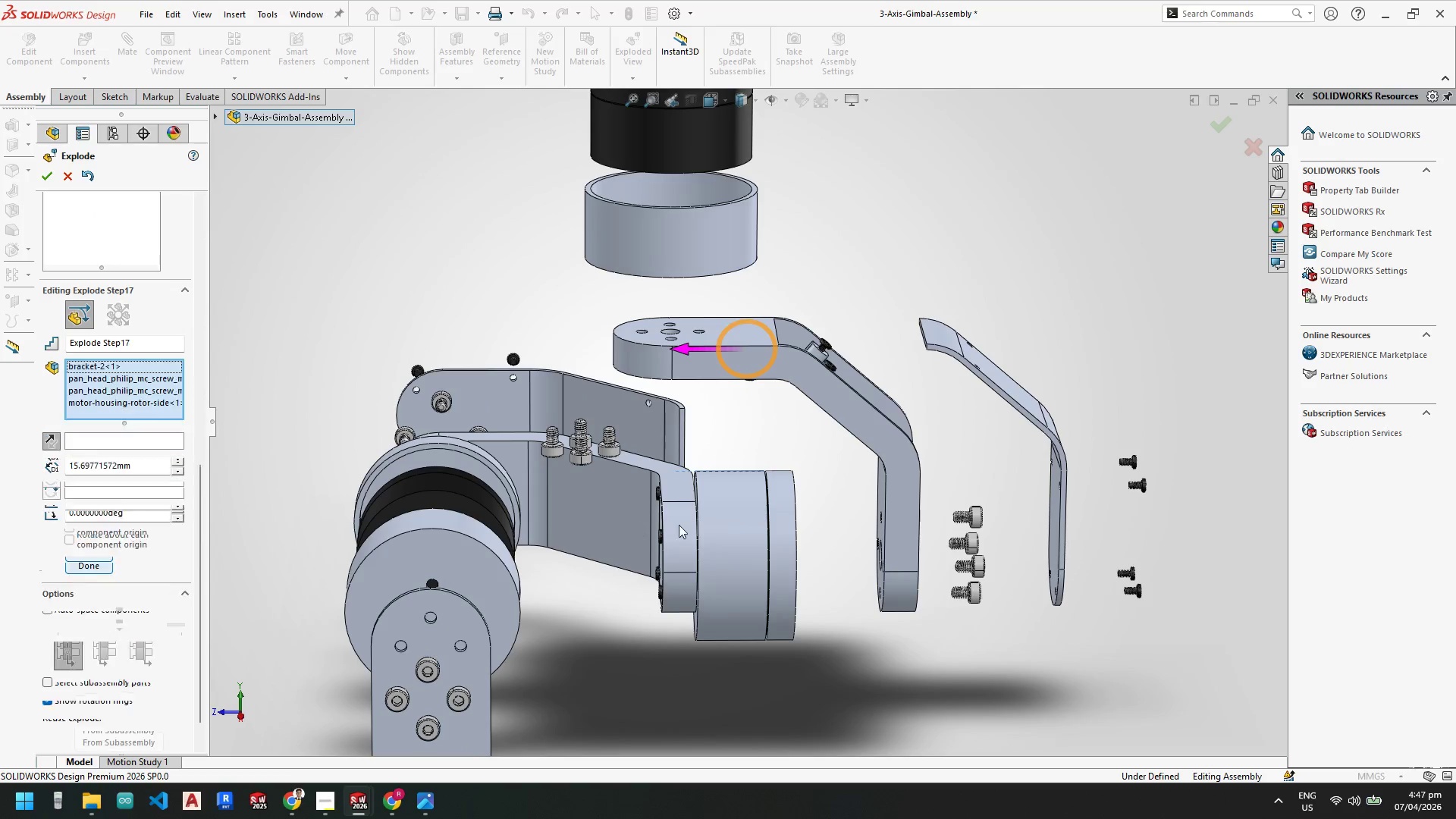 
scroll: coordinate [744, 521], scroll_direction: up, amount: 4.0
 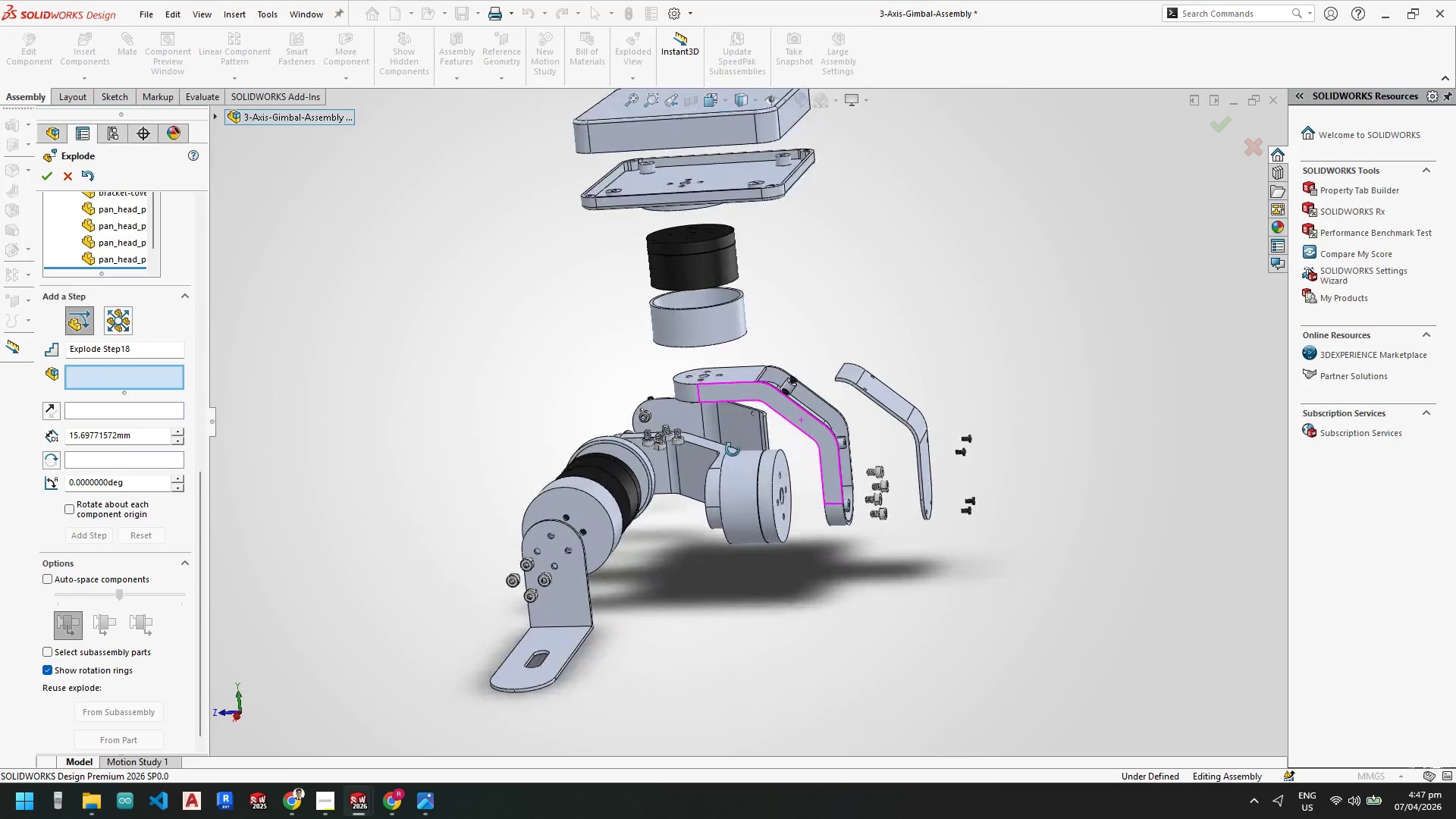 
scroll: coordinate [752, 470], scroll_direction: down, amount: 3.0
 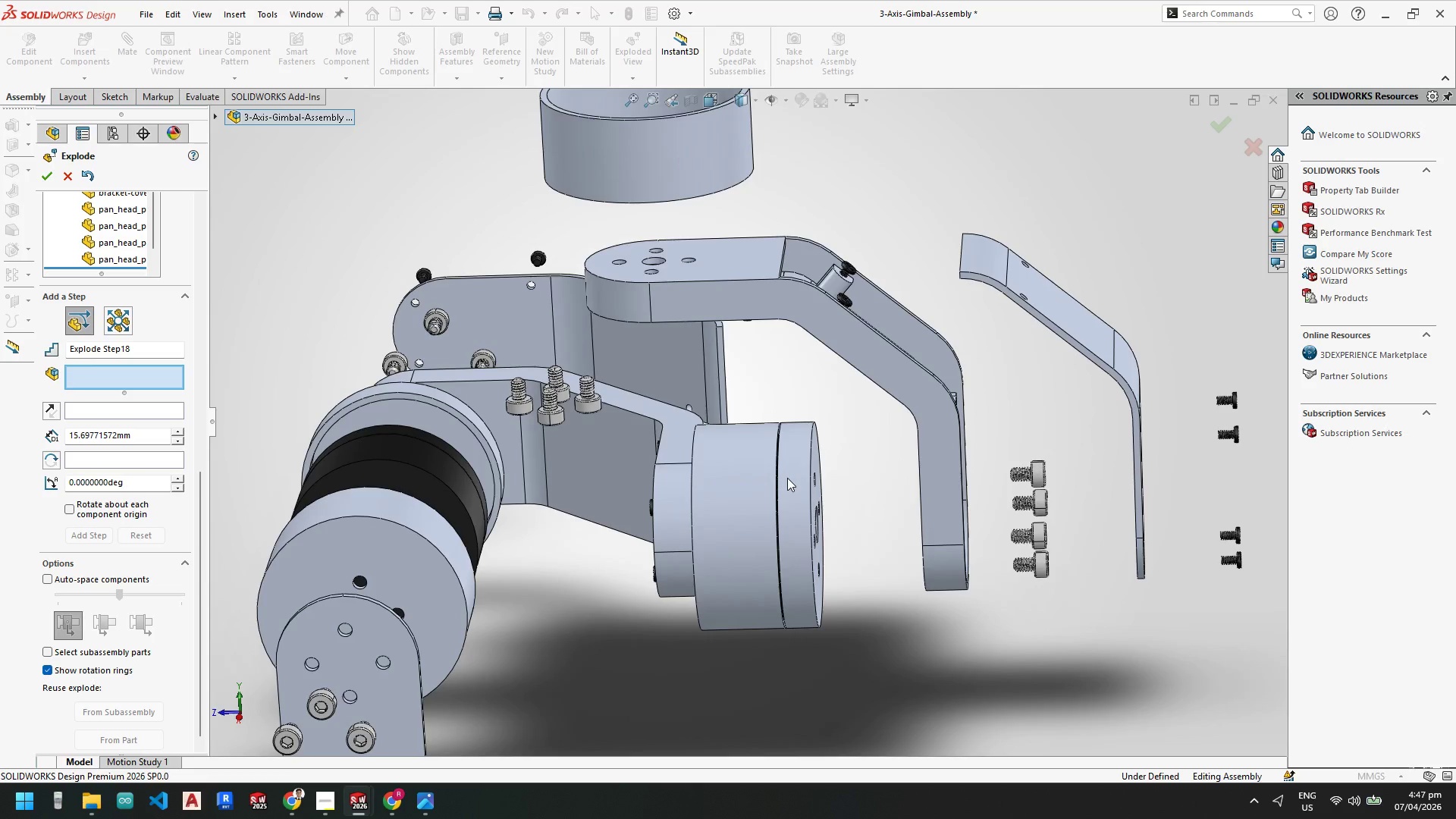 
left_click([787, 478])
 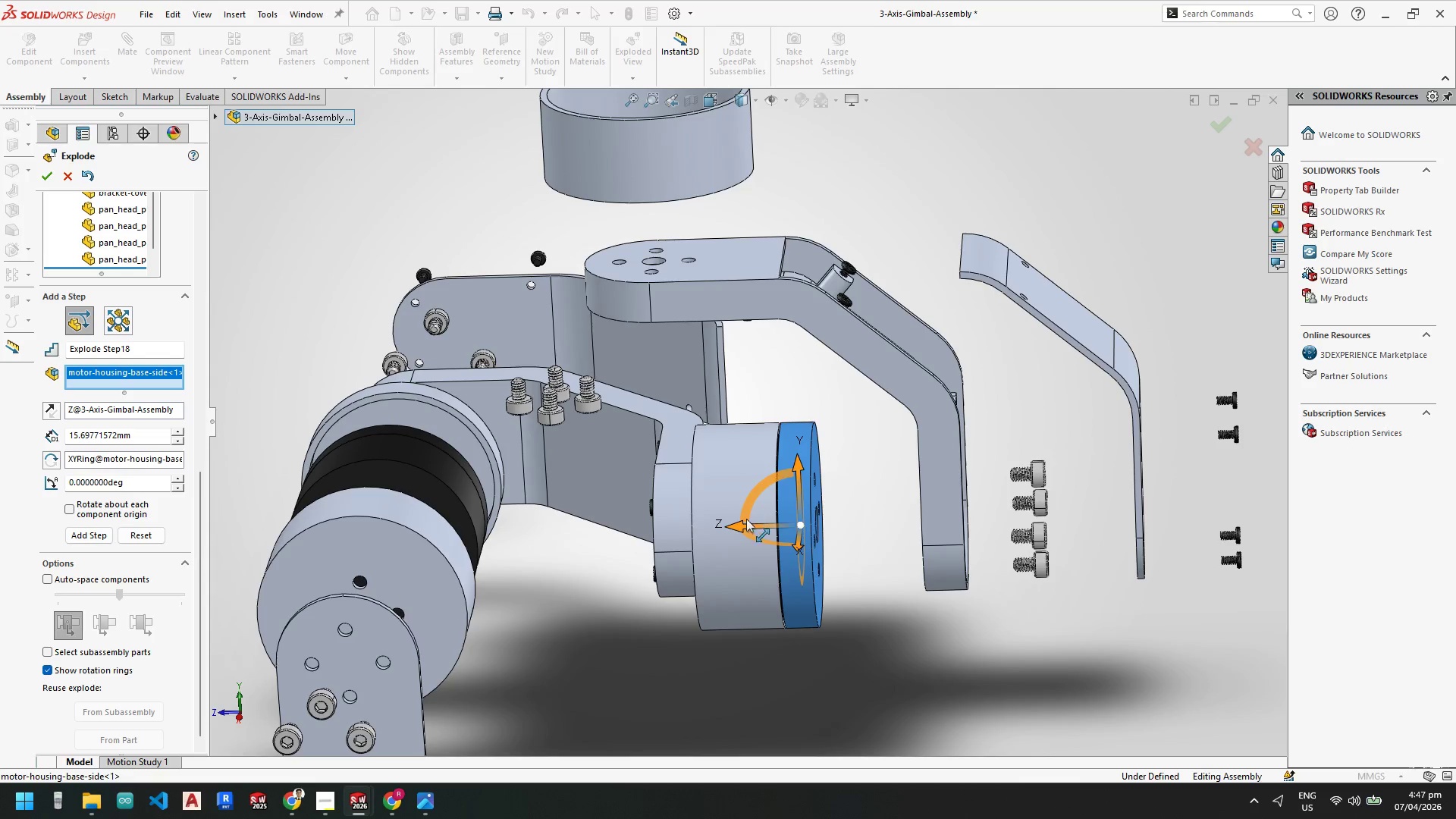 
left_click_drag(start_coordinate=[738, 526], to_coordinate=[839, 537])
 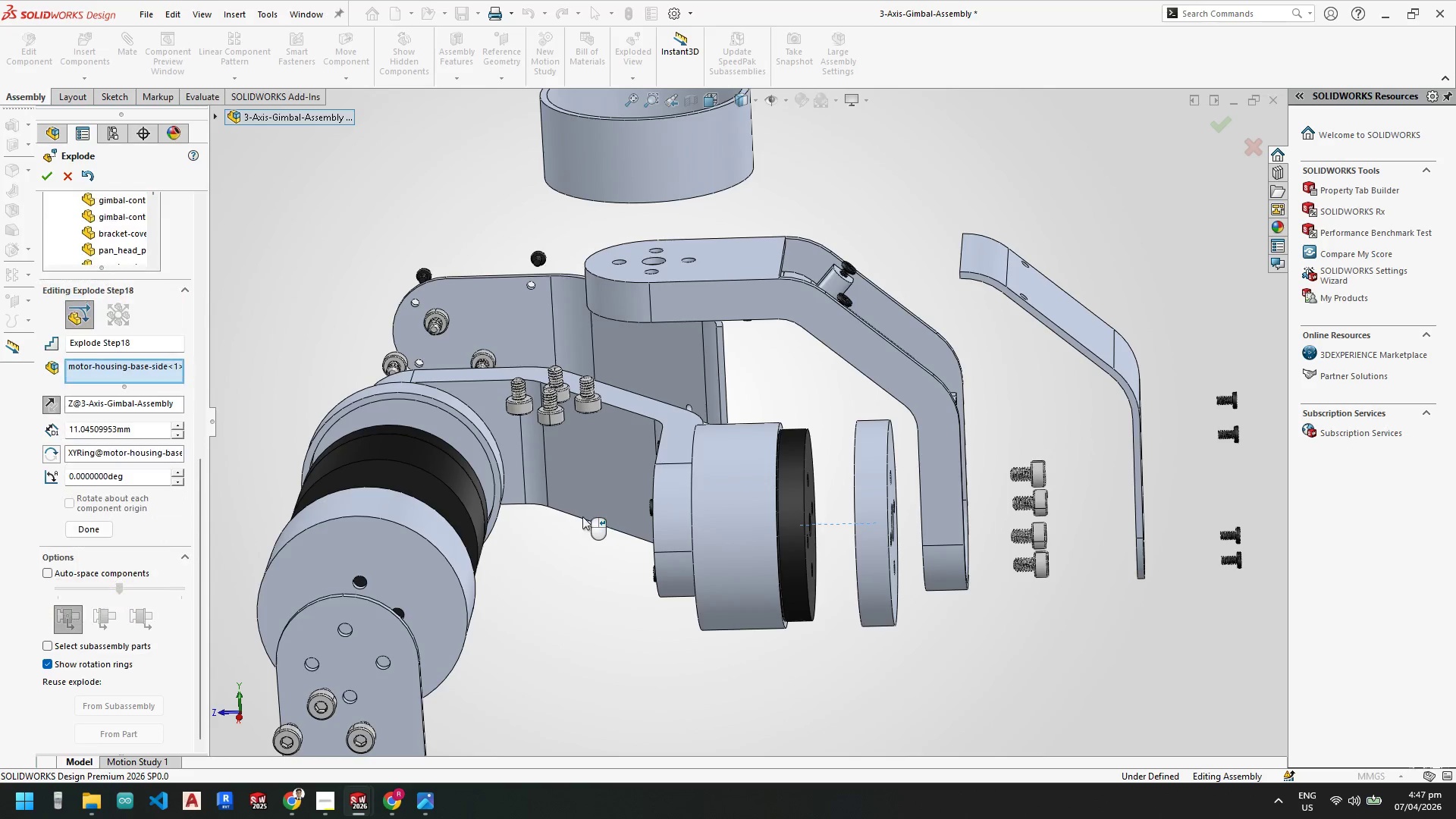 
scroll: coordinate [588, 512], scroll_direction: up, amount: 2.0
 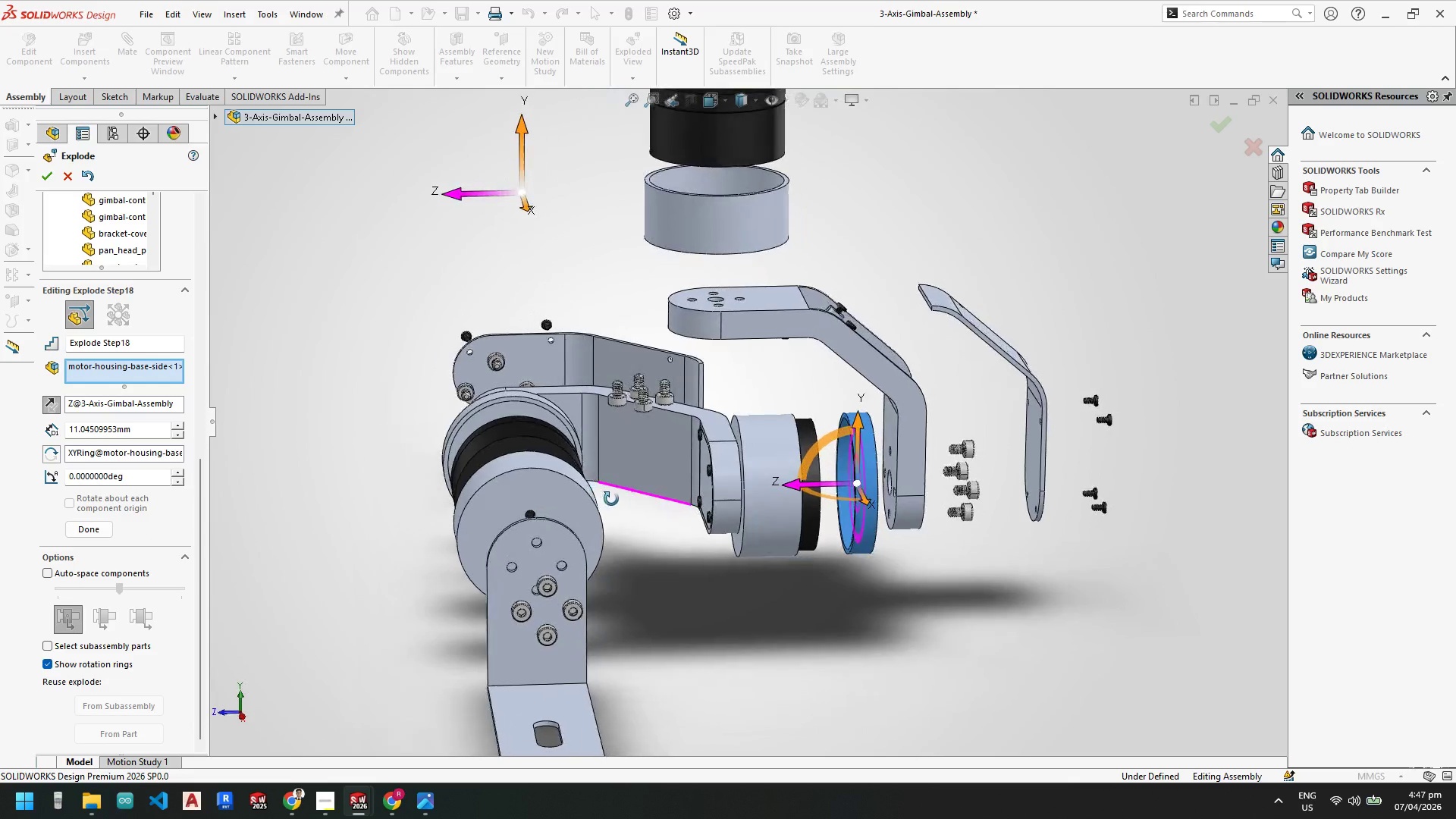 
scroll: coordinate [770, 472], scroll_direction: down, amount: 2.0
 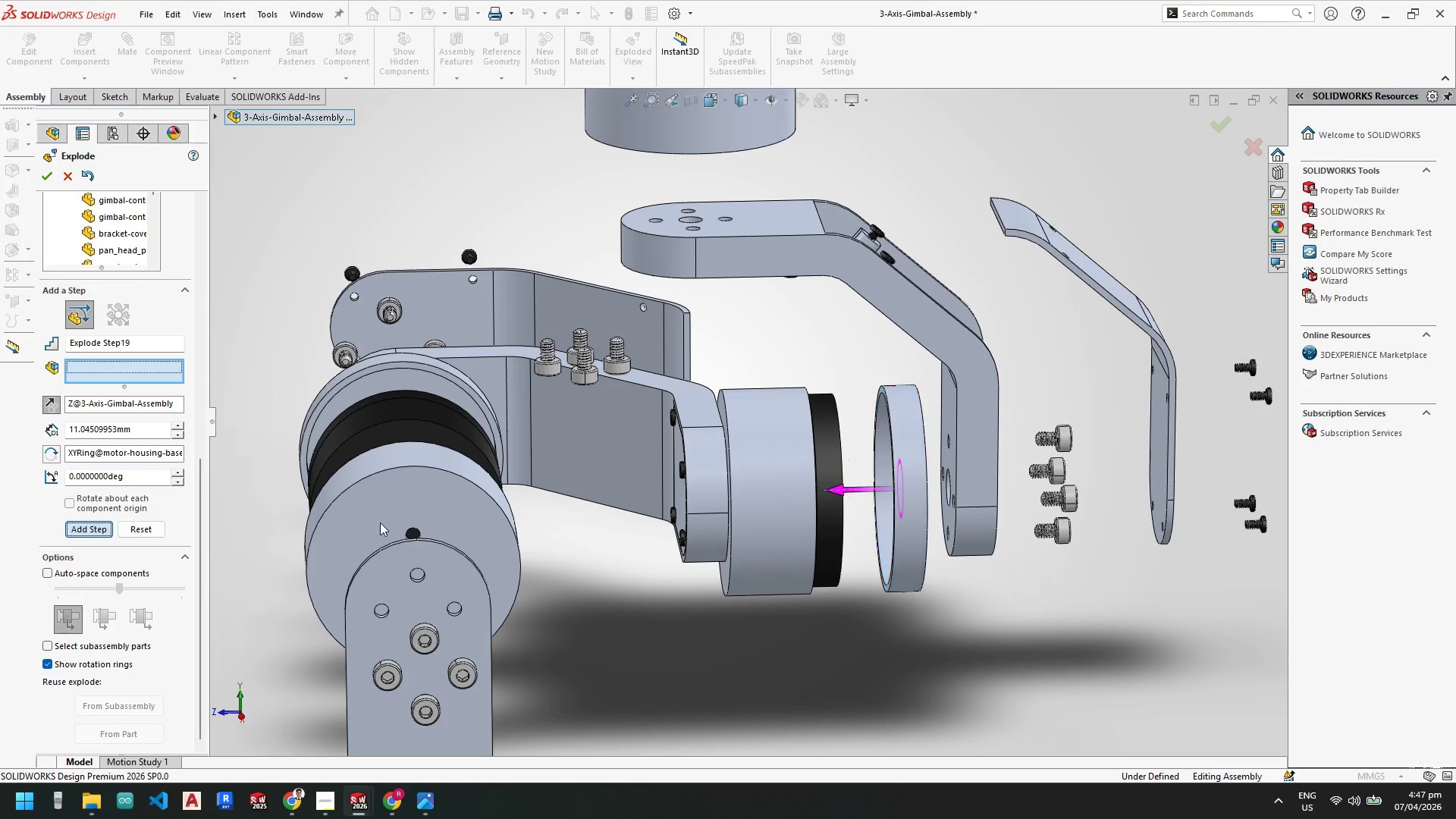 
left_click([831, 496])
 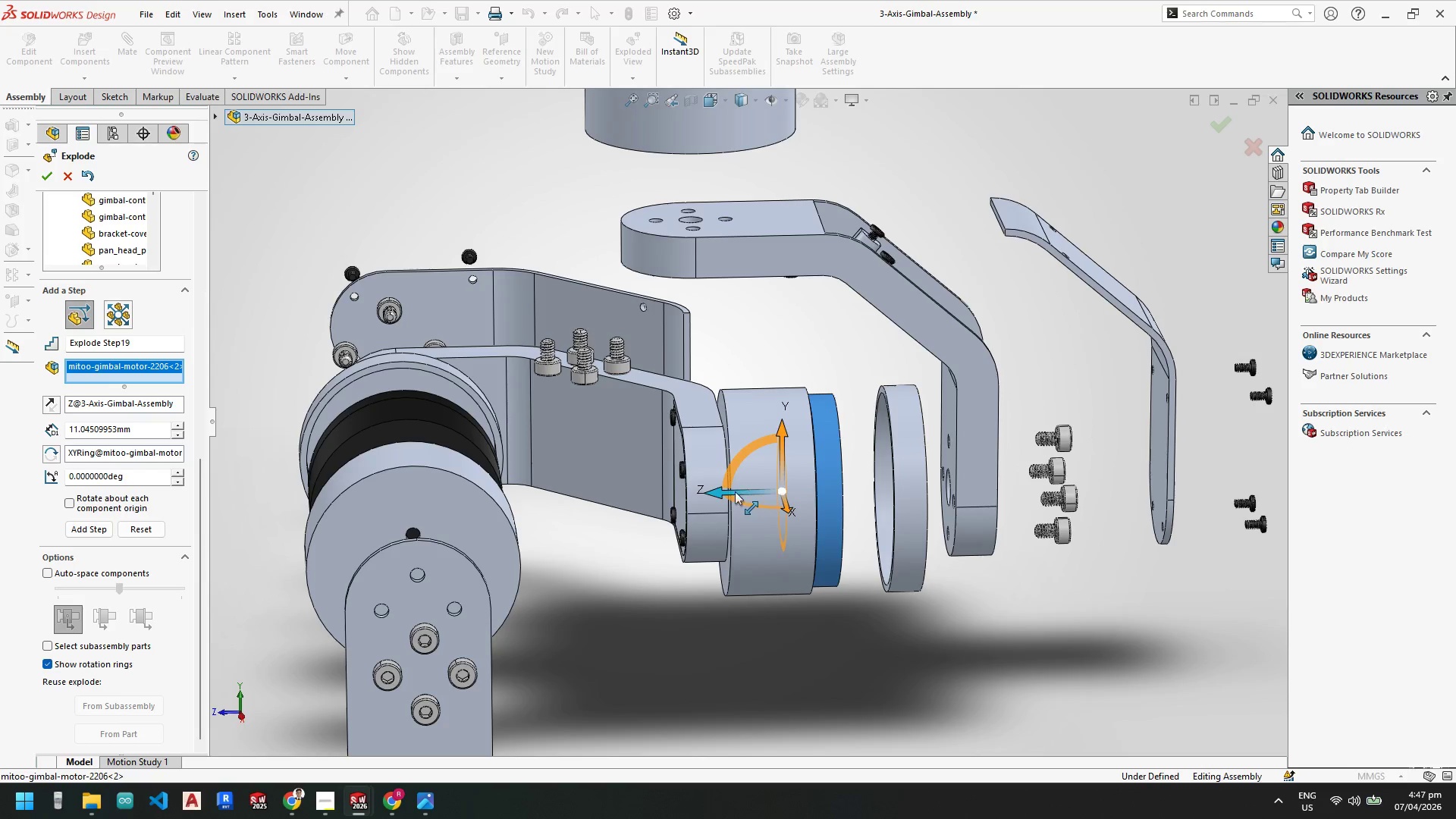 
left_click_drag(start_coordinate=[718, 491], to_coordinate=[796, 497])
 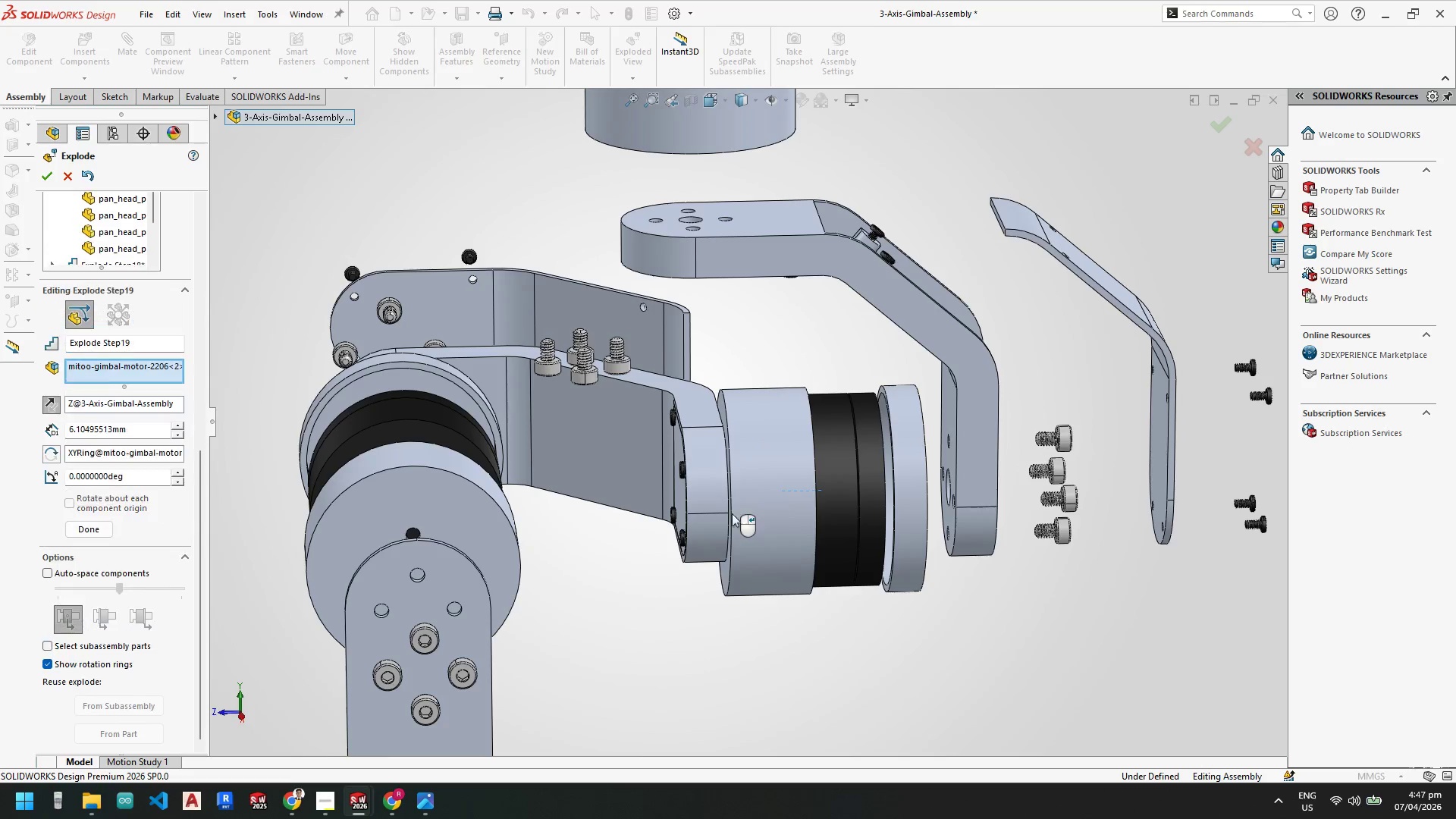 
scroll: coordinate [100, 282], scroll_direction: up, amount: 6.0
 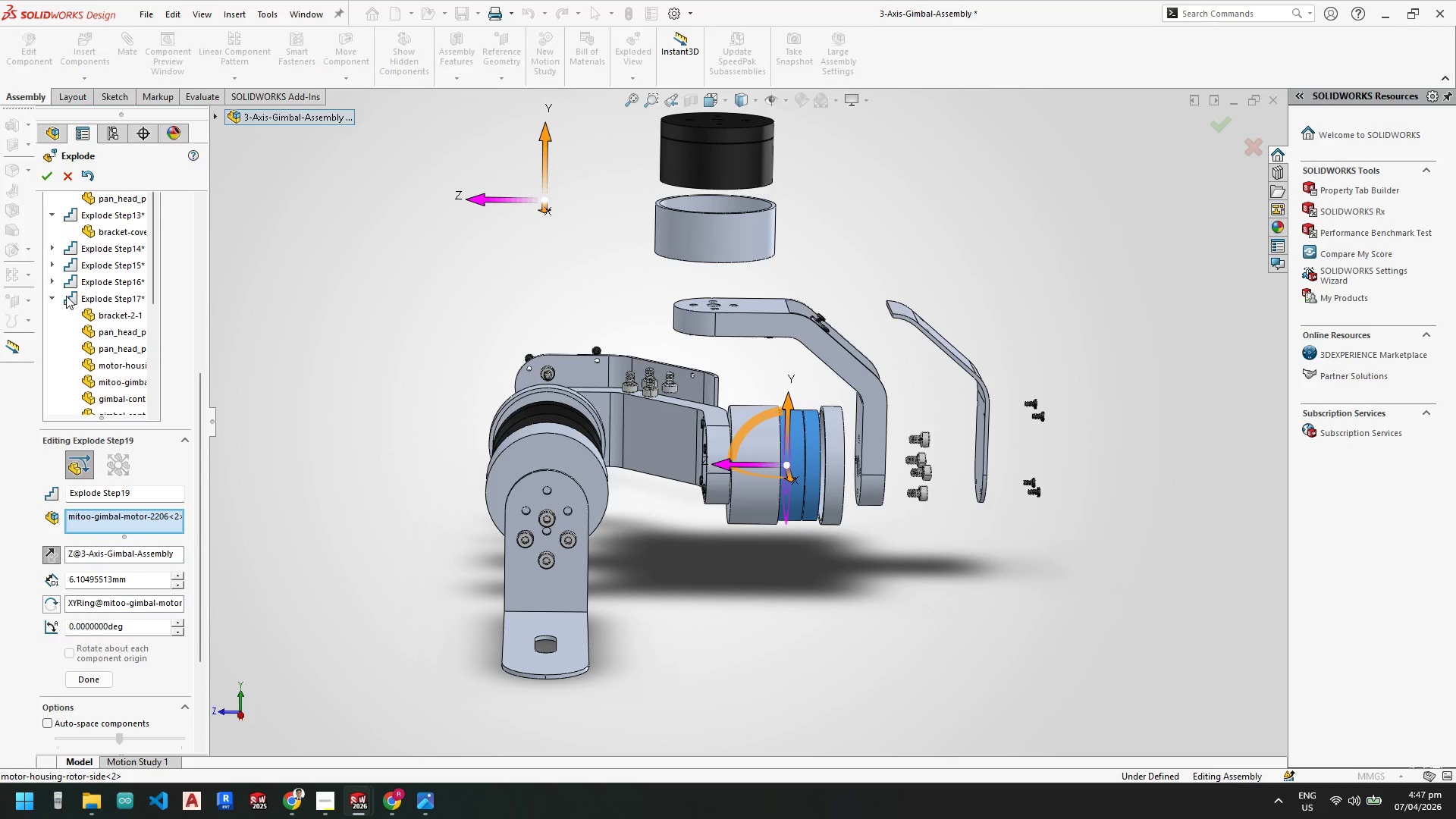 
left_click([56, 297])
 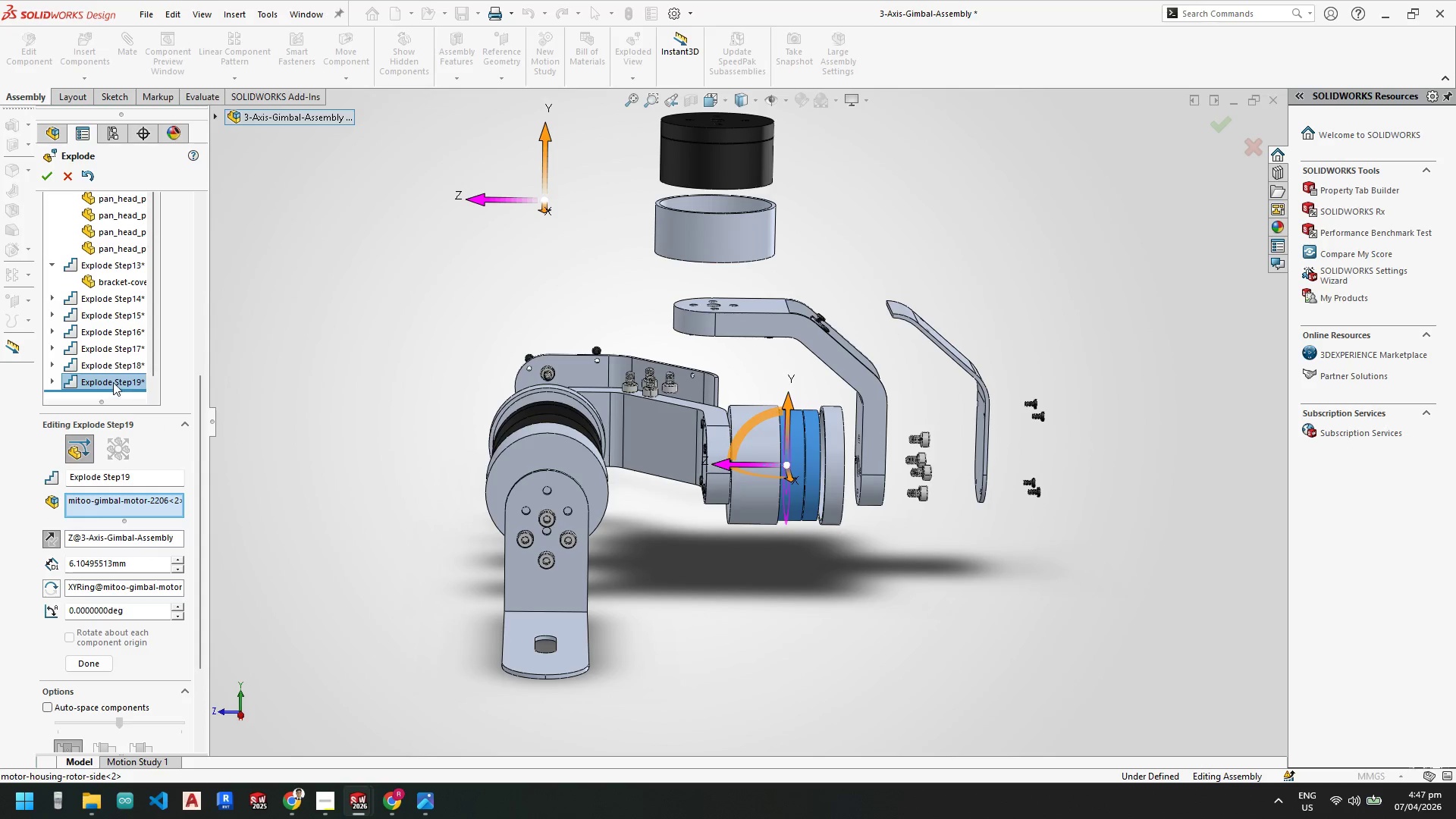 
left_click([110, 377])
 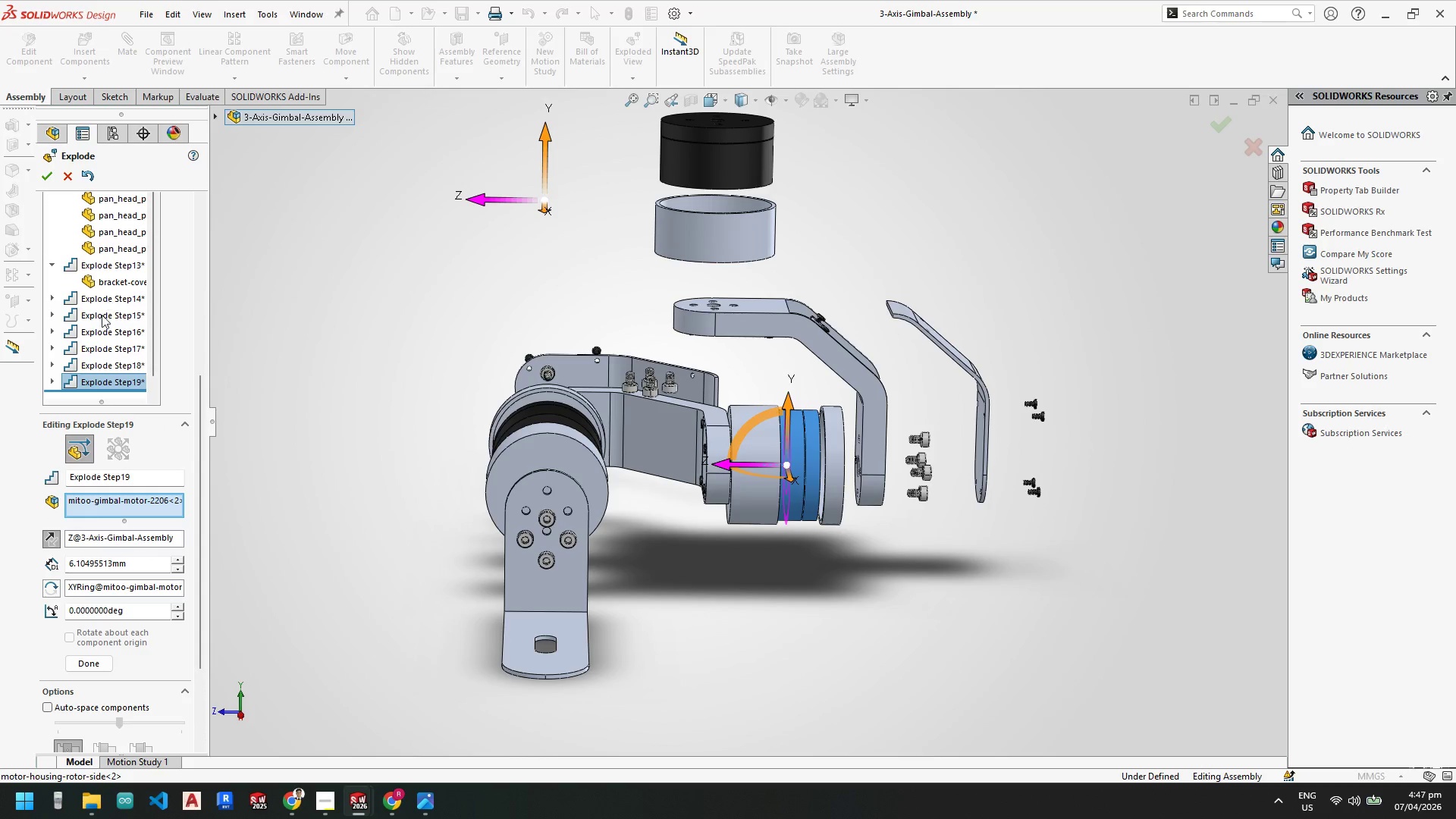 
left_click([99, 367])
 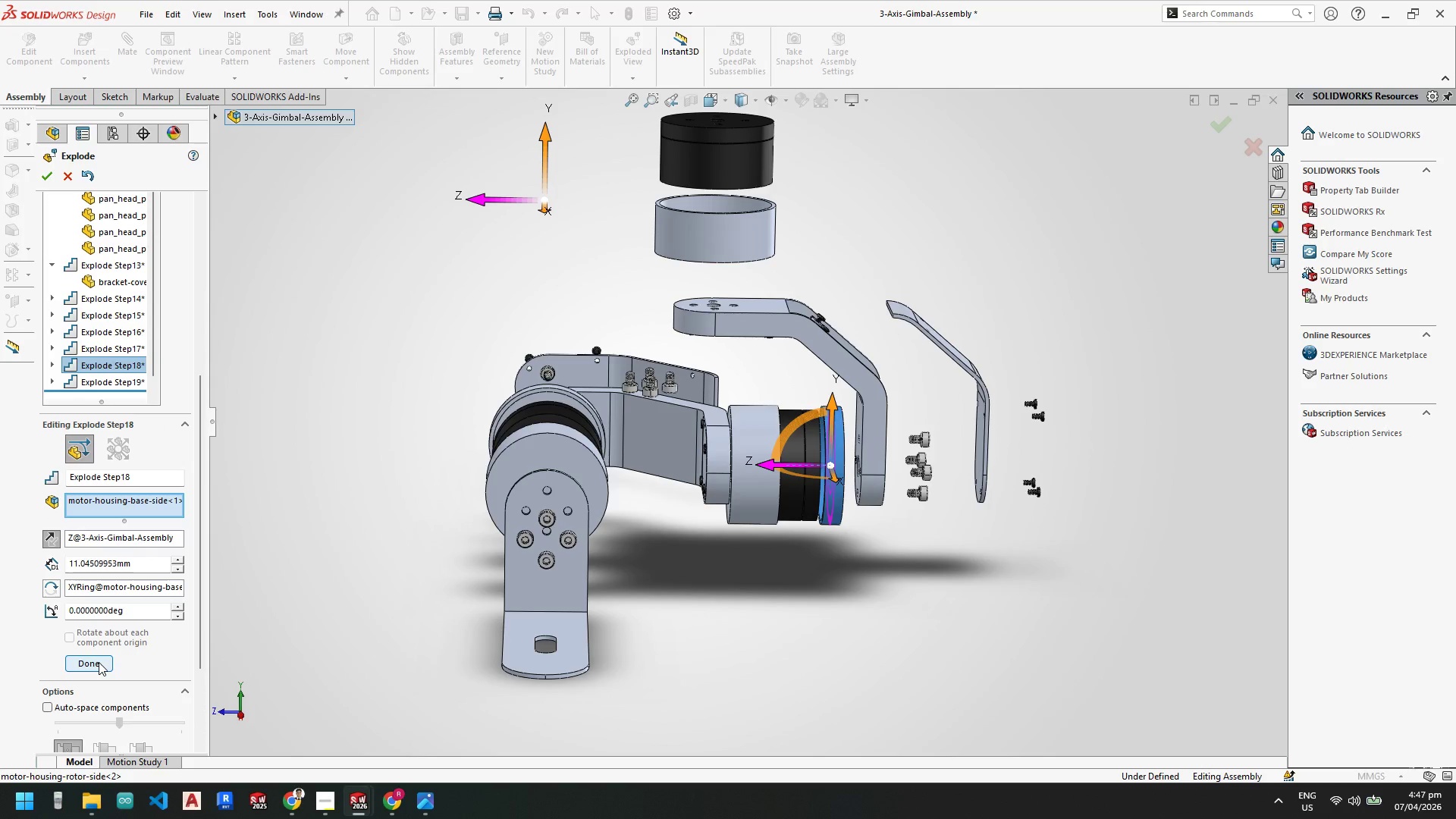 
left_click([120, 362])
 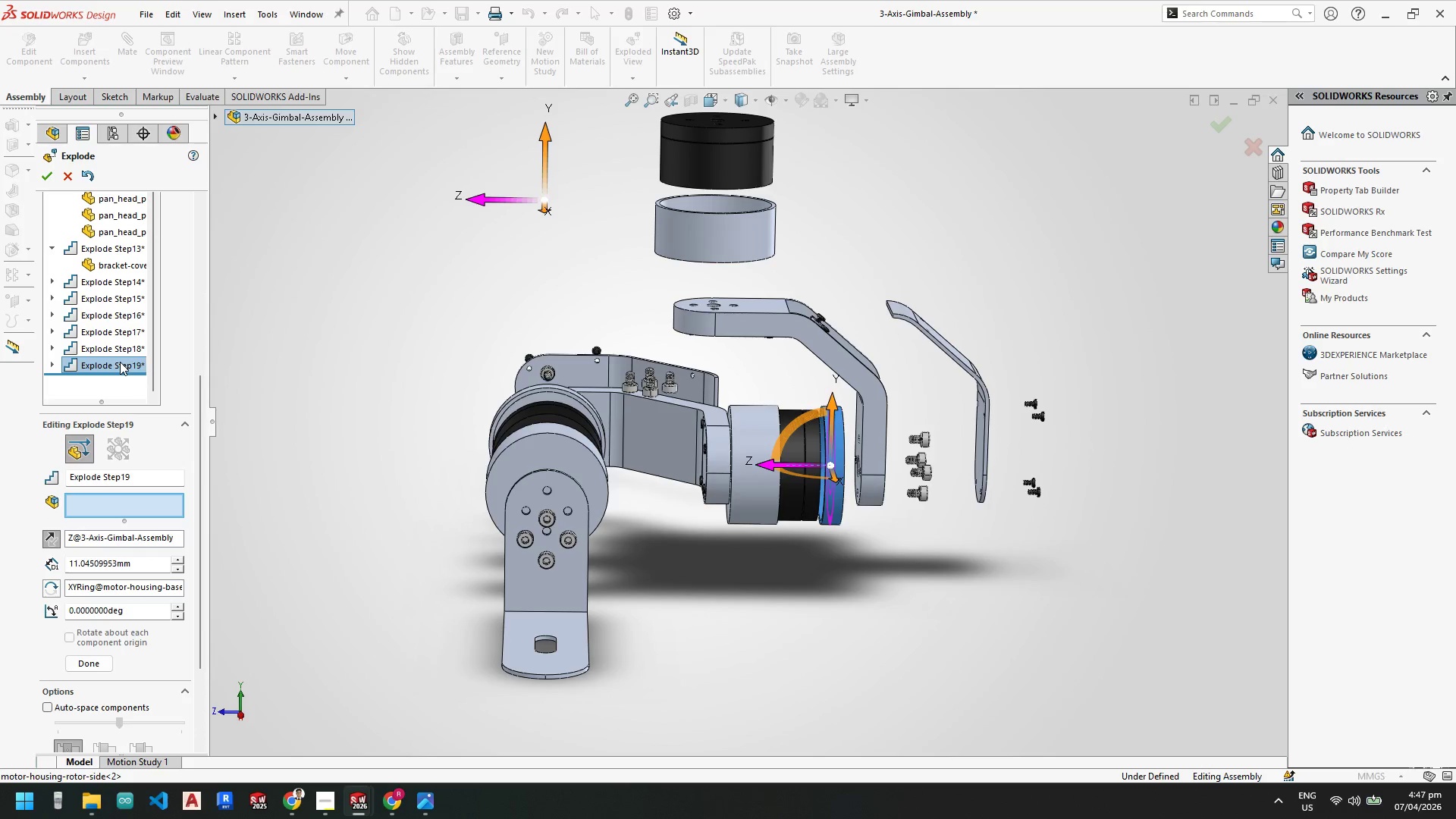 
scroll: coordinate [121, 373], scroll_direction: down, amount: 5.0
 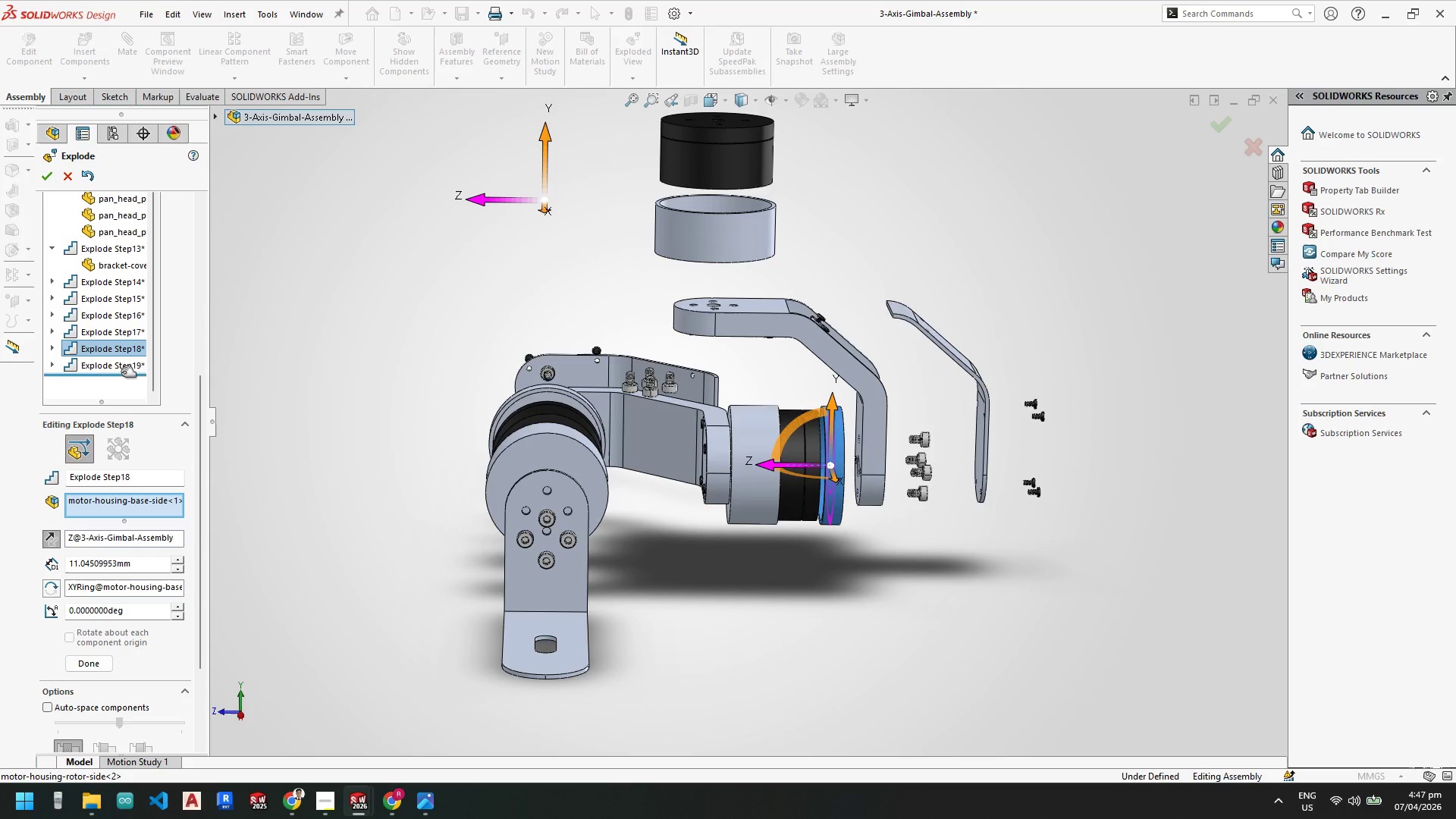 
right_click([120, 362])
 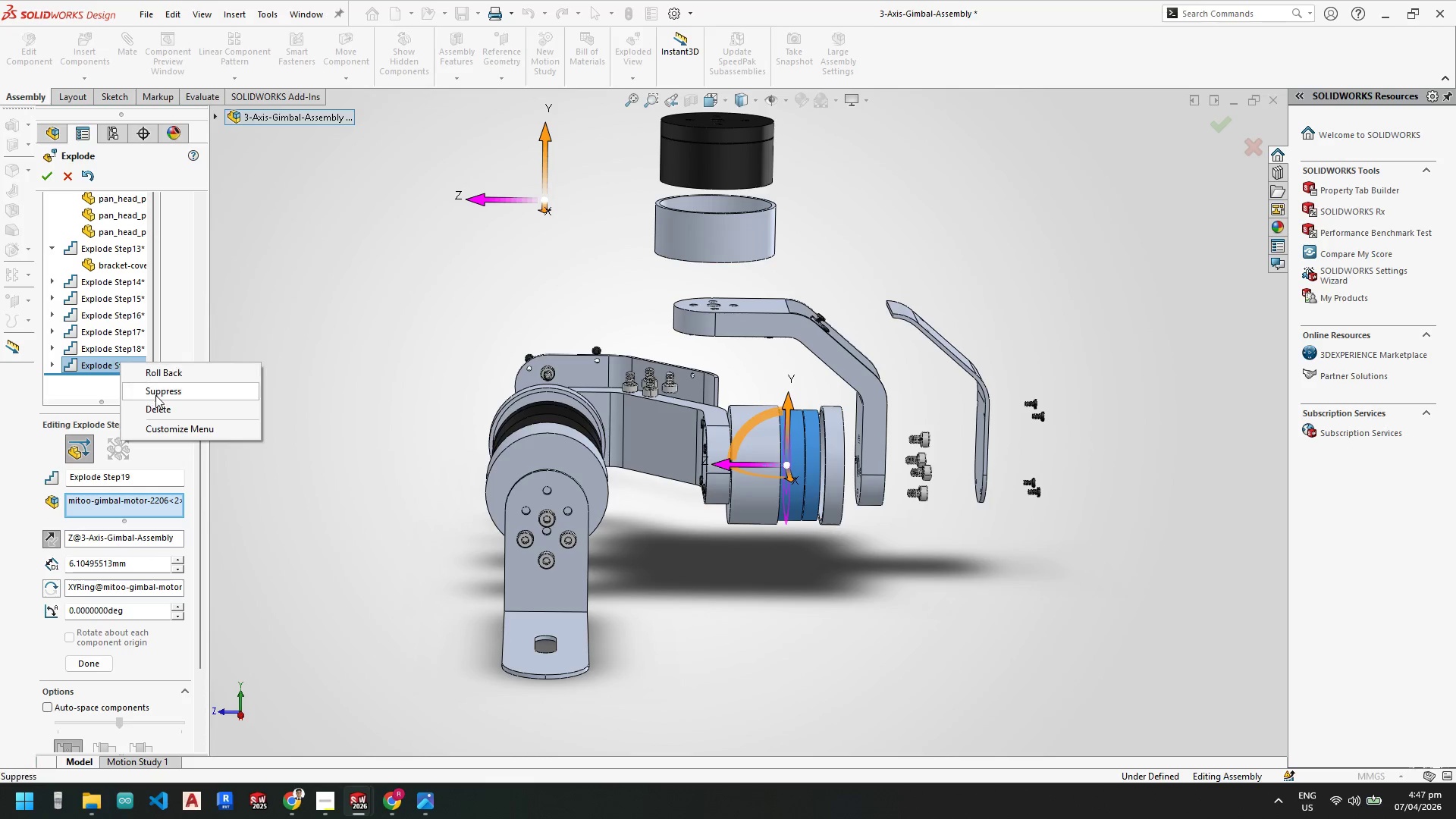 
left_click([157, 408])
 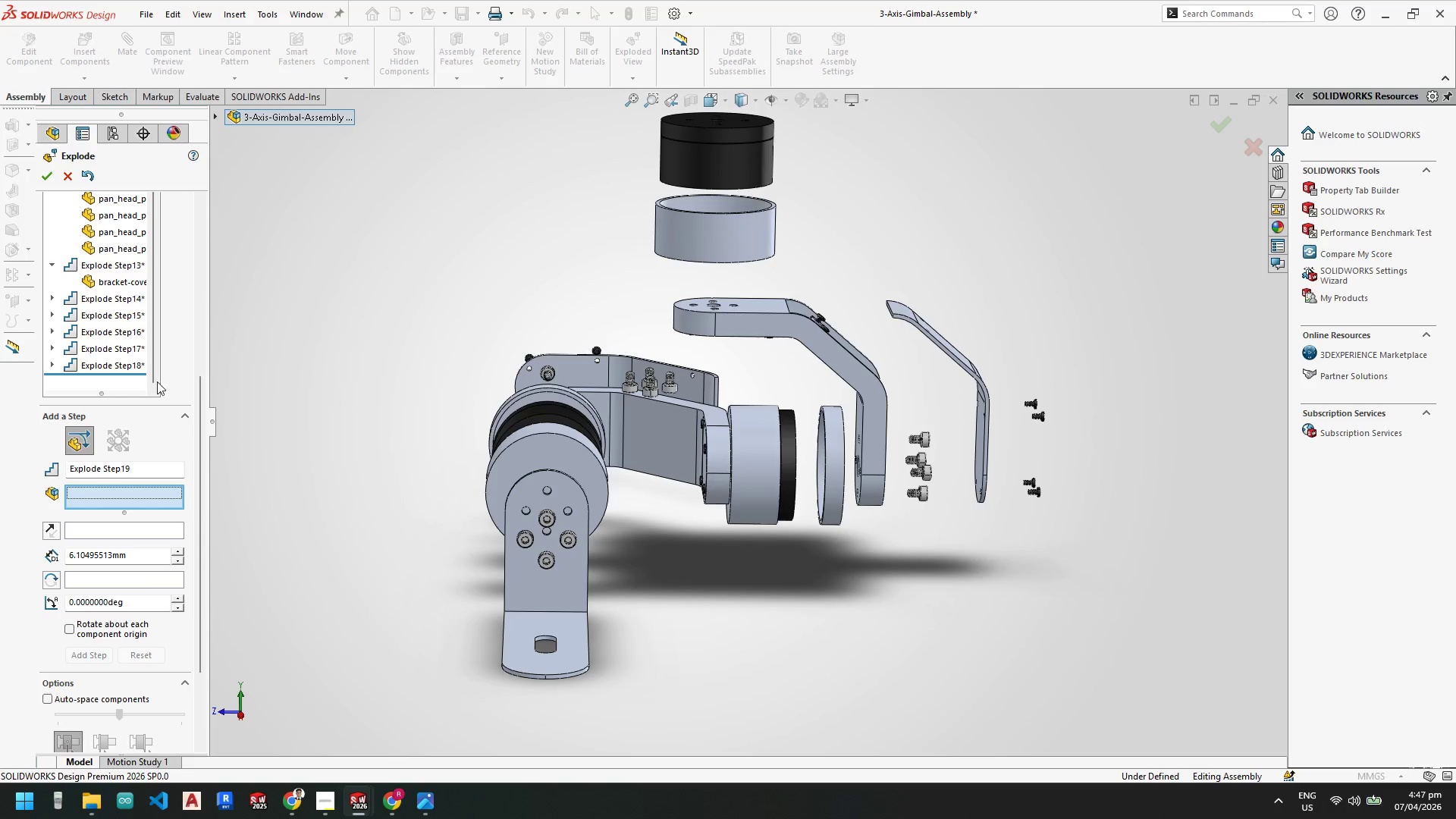 
left_click([127, 364])
 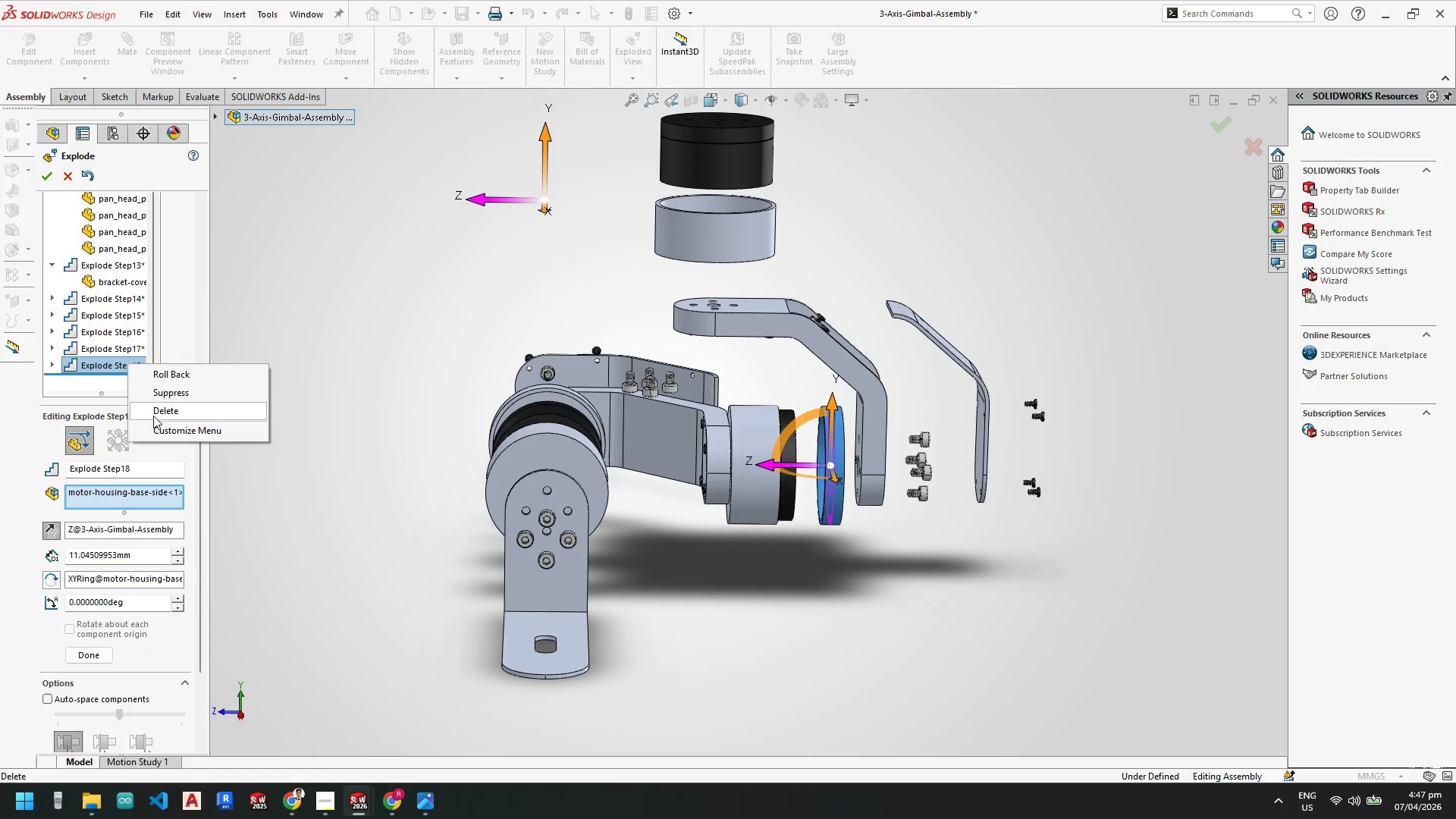 
left_click([159, 412])
 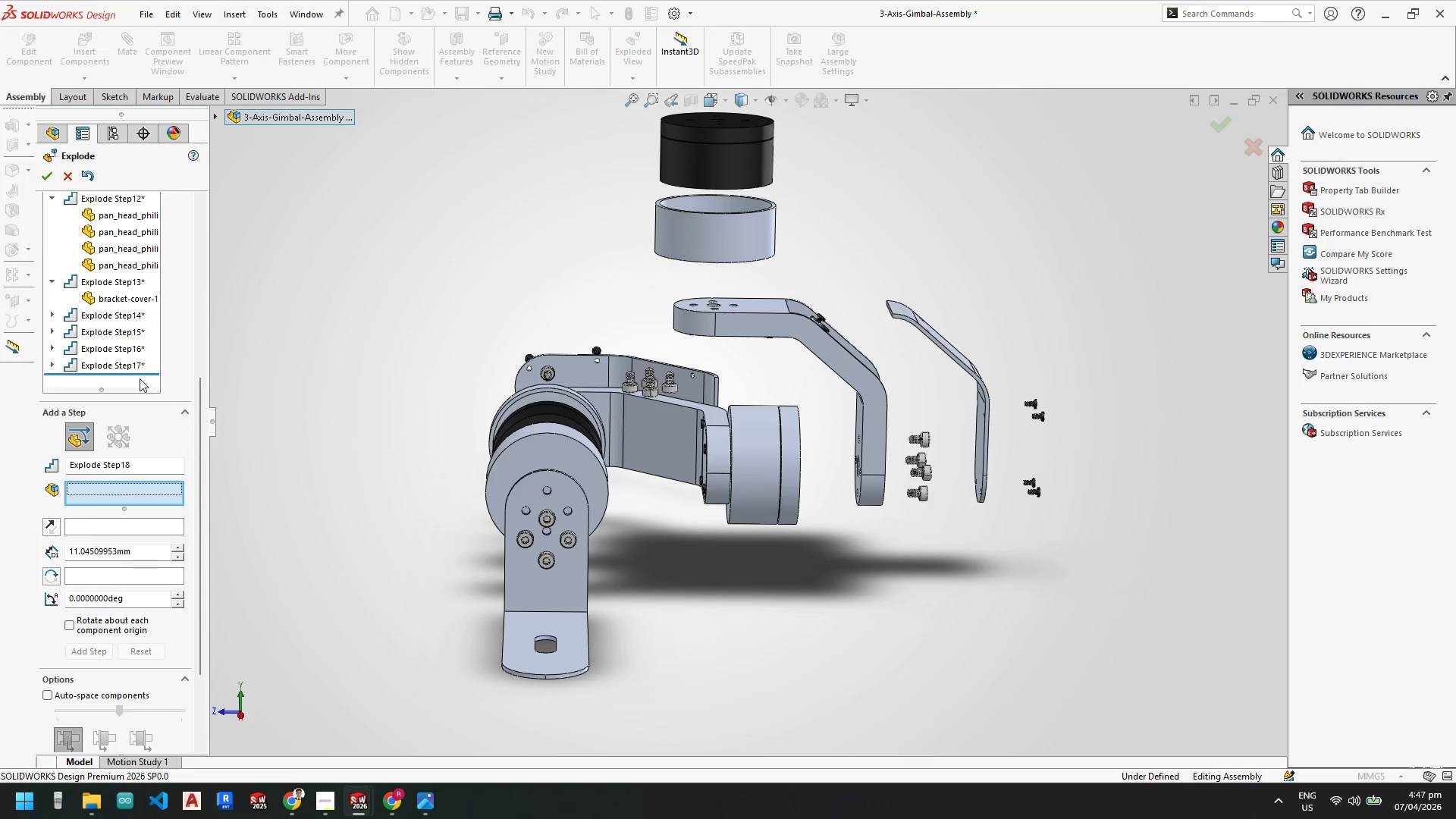 
left_click([130, 368])
 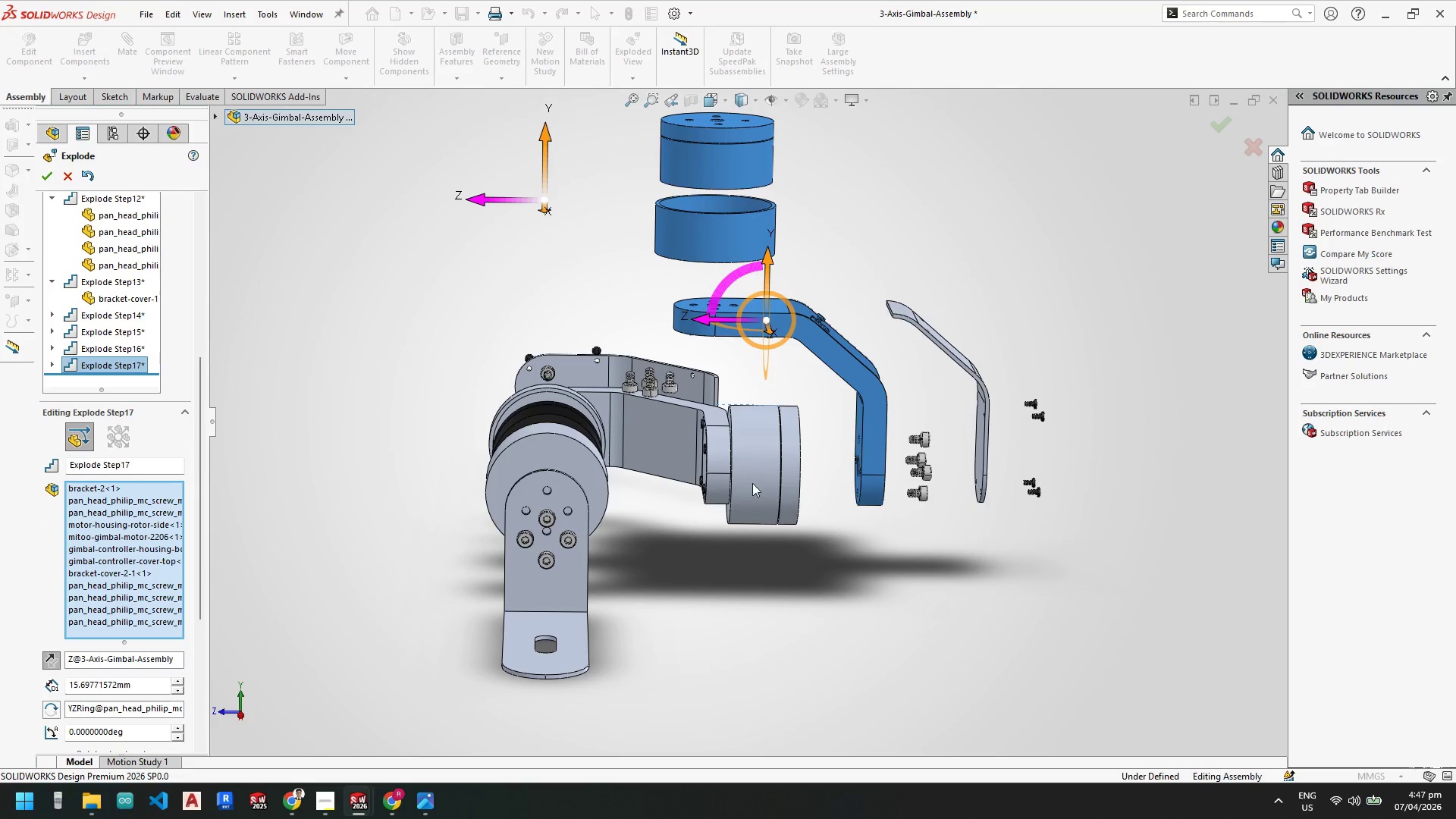 
wait(10.7)
 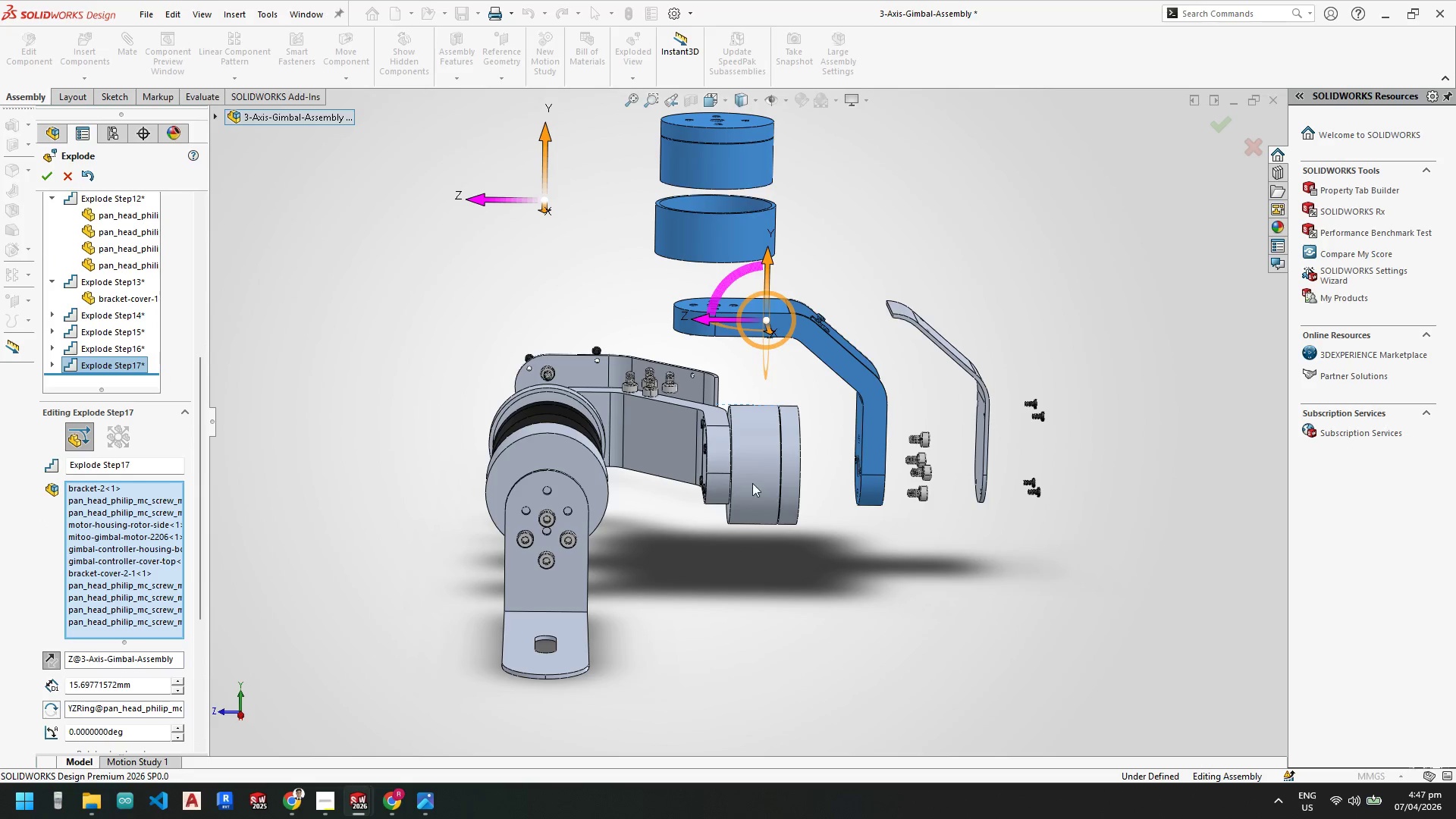 
scroll: coordinate [873, 490], scroll_direction: up, amount: 3.0
 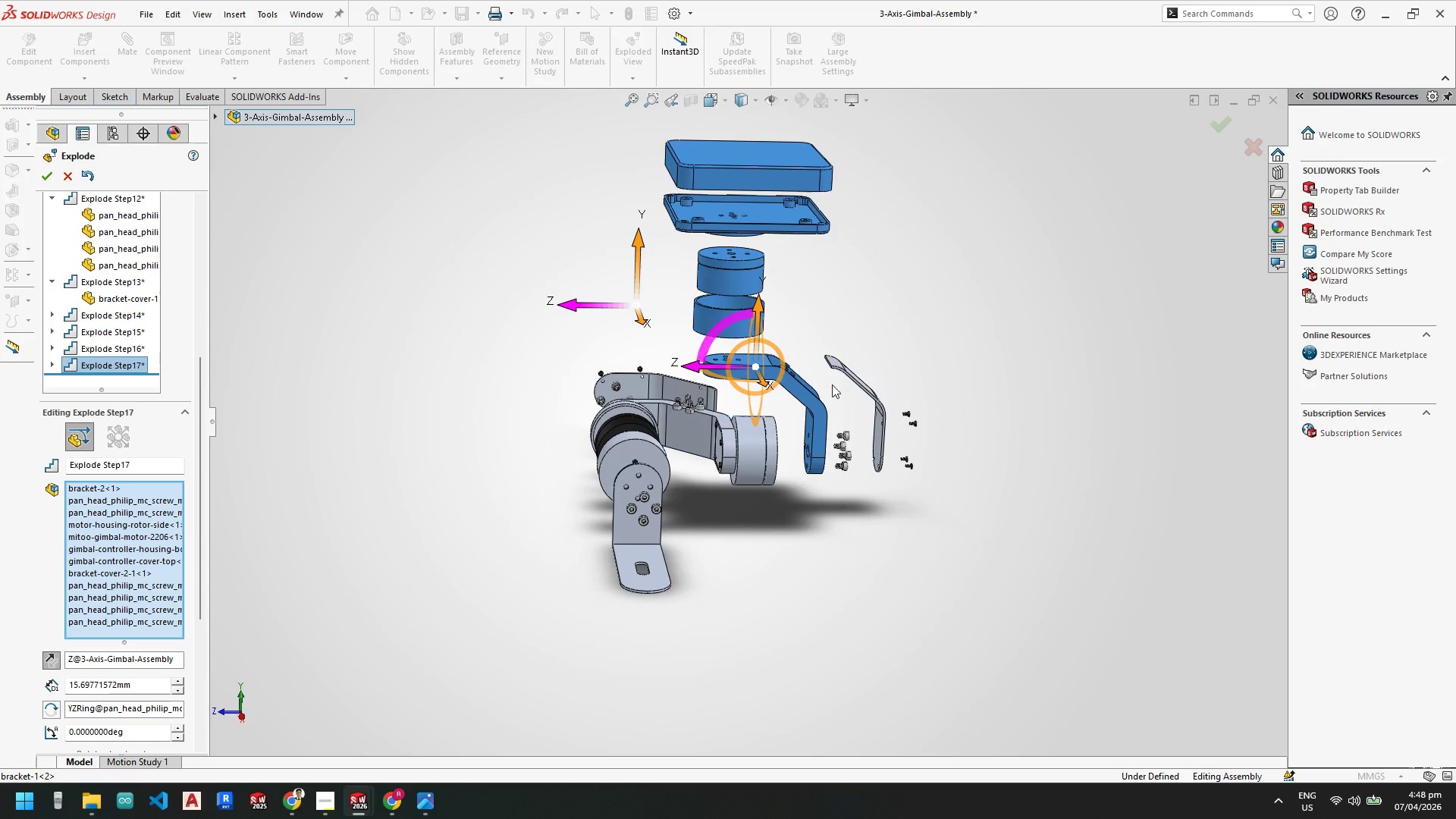 
scroll: coordinate [829, 384], scroll_direction: down, amount: 2.0
 